 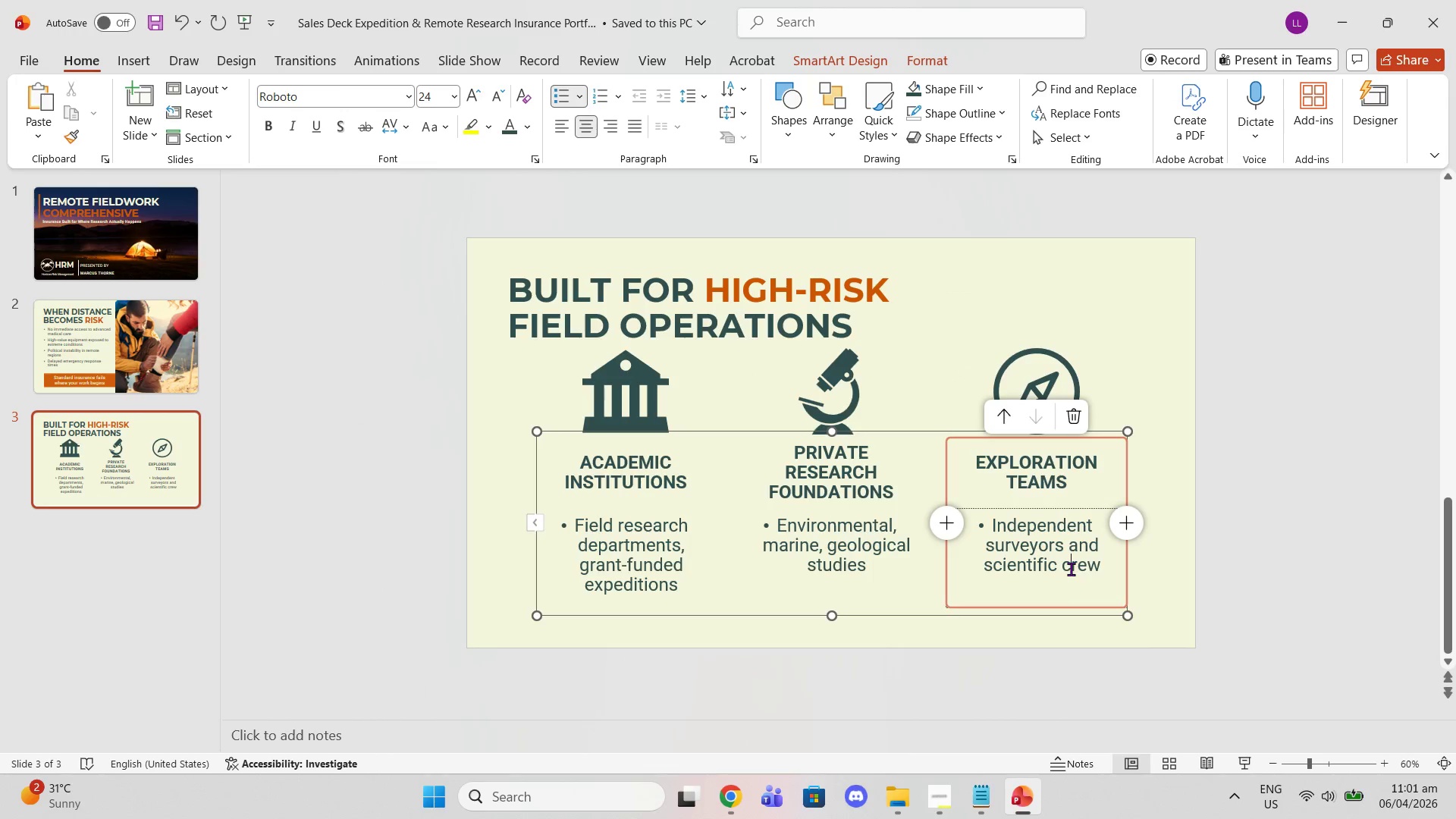 
left_click([1263, 513])
 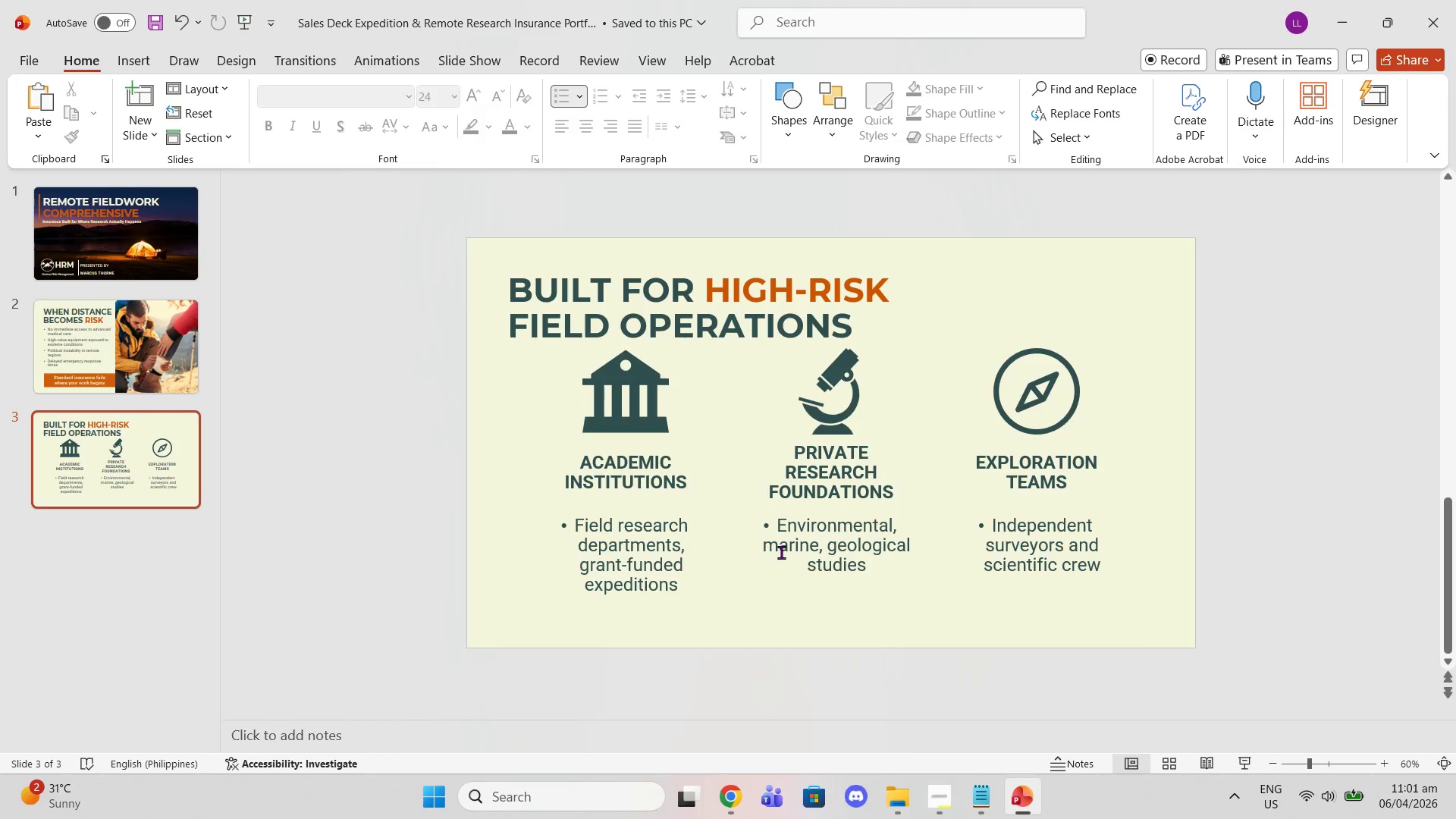 
left_click([612, 565])
 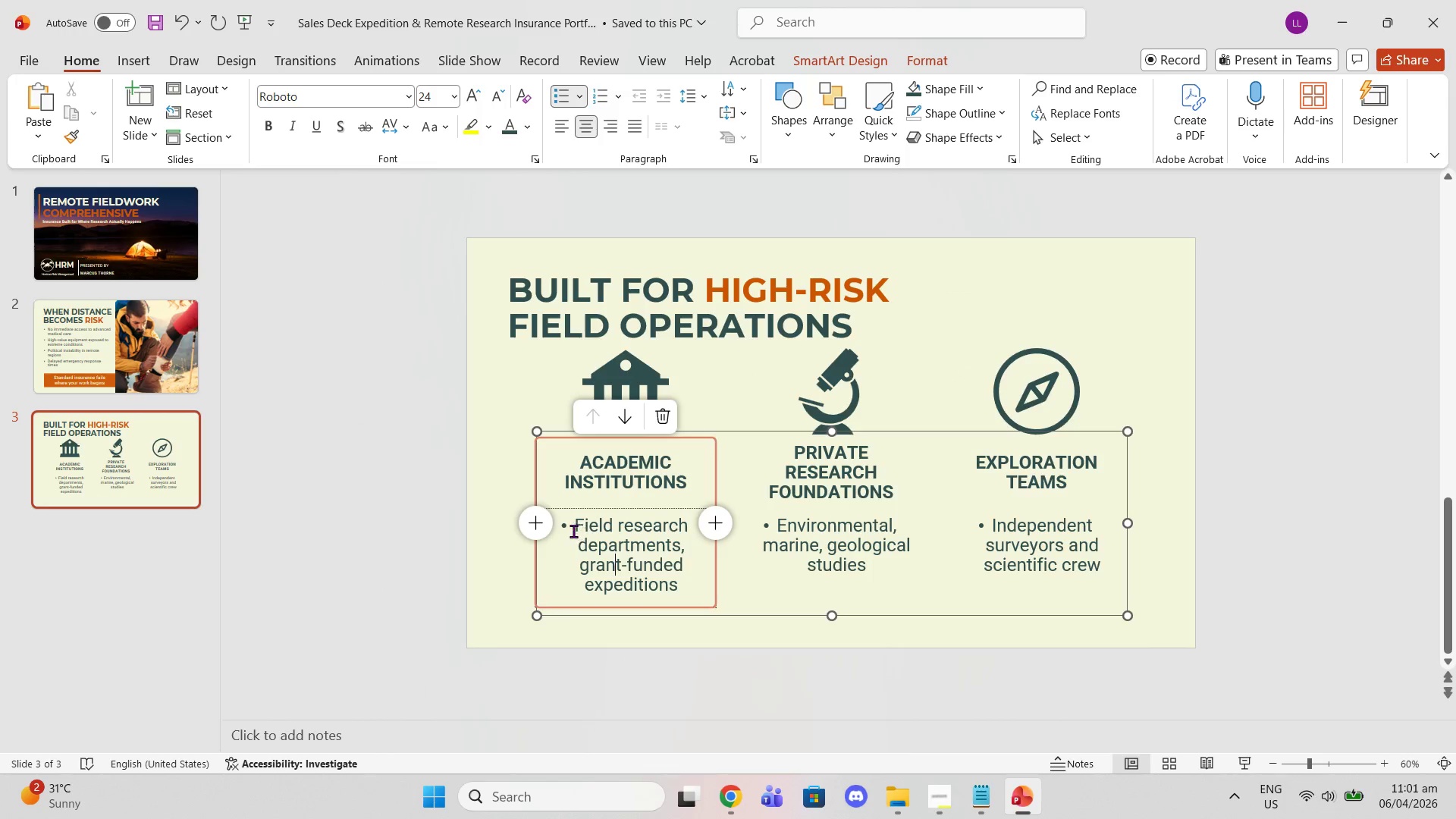 
left_click([573, 531])
 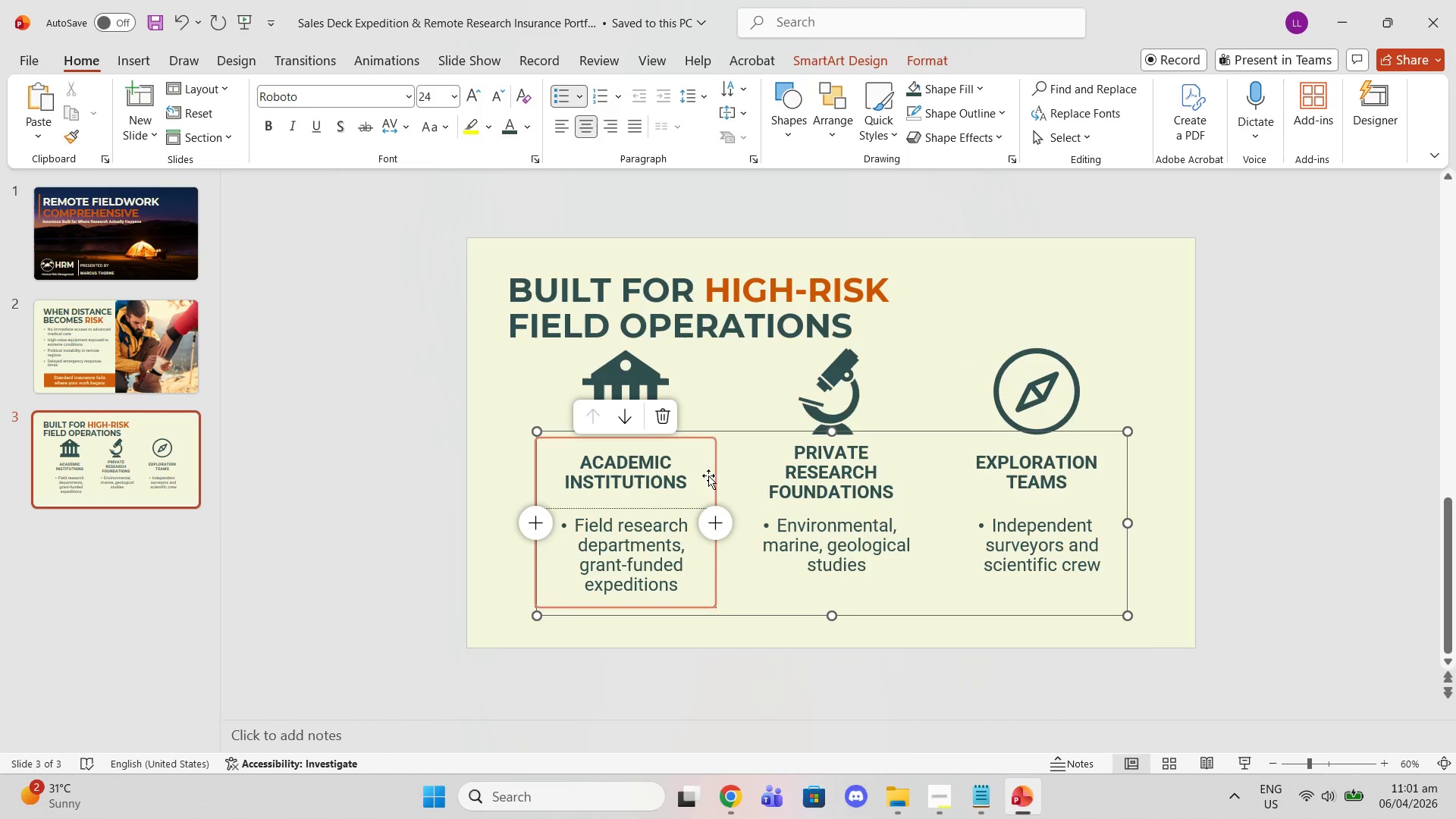 
left_click([714, 475])
 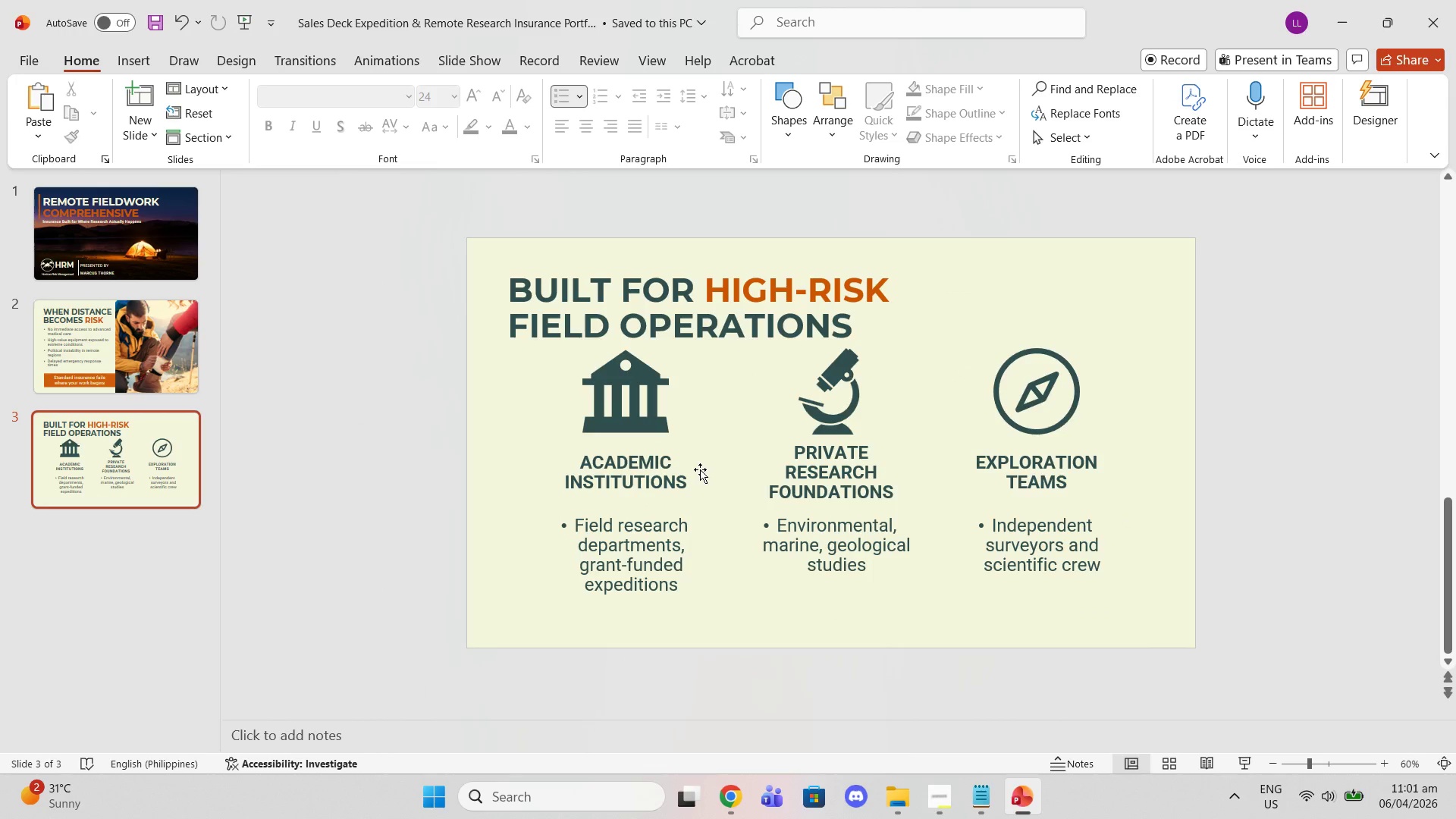 
left_click([700, 469])
 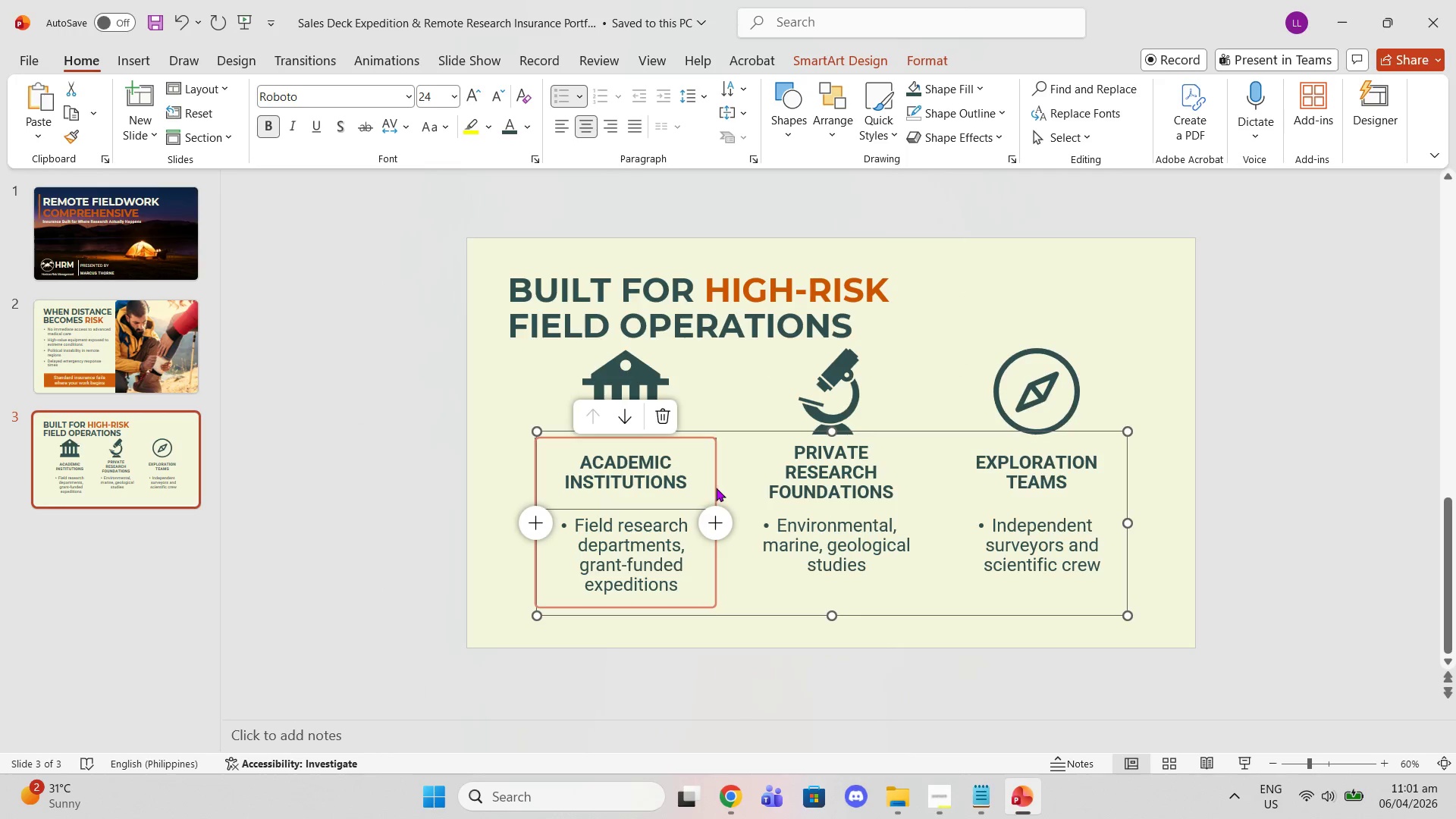 
left_click_drag(start_coordinate=[717, 488], to_coordinate=[732, 487])
 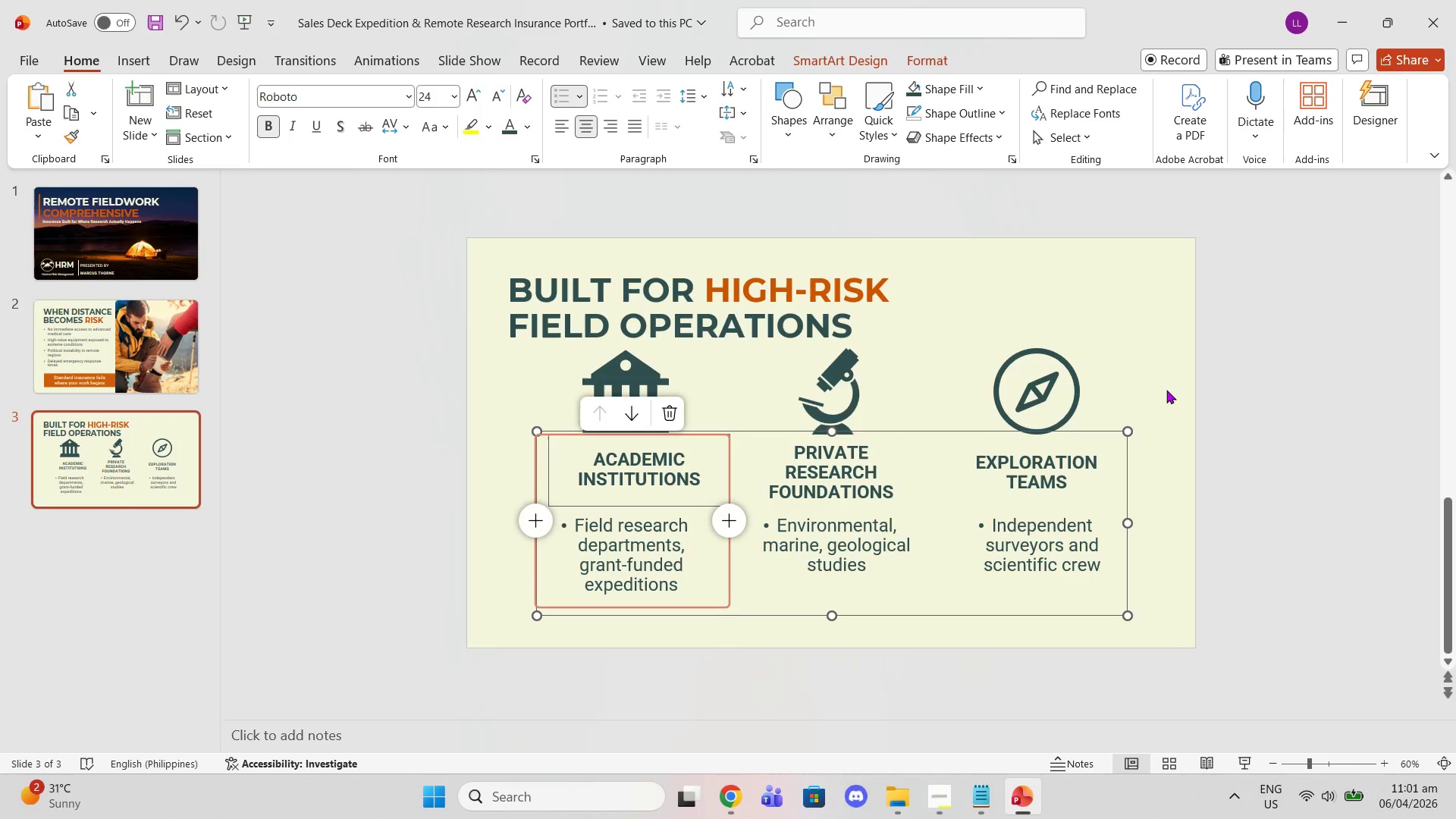 
key(Control+Z)
 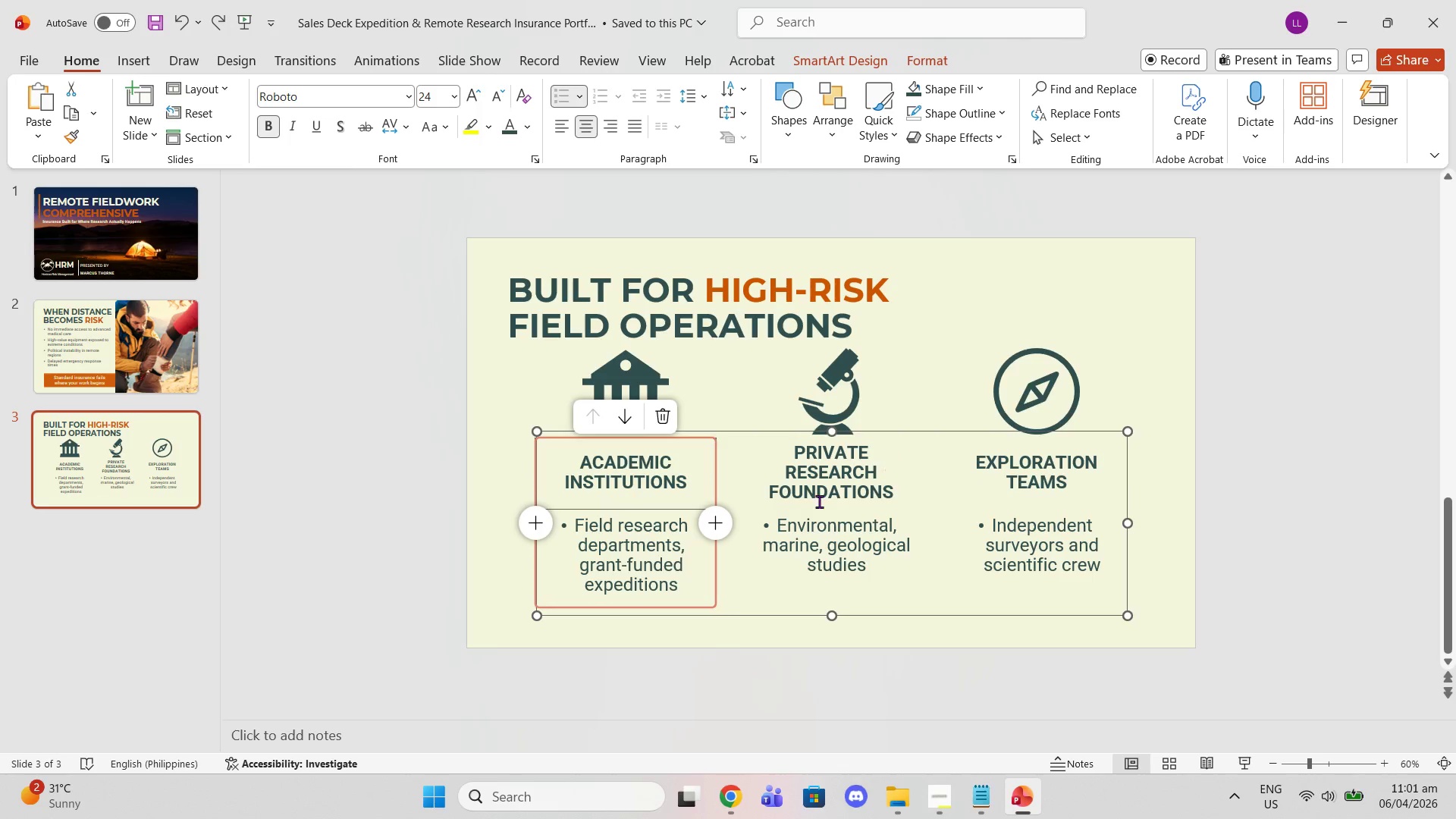 
left_click([785, 512])
 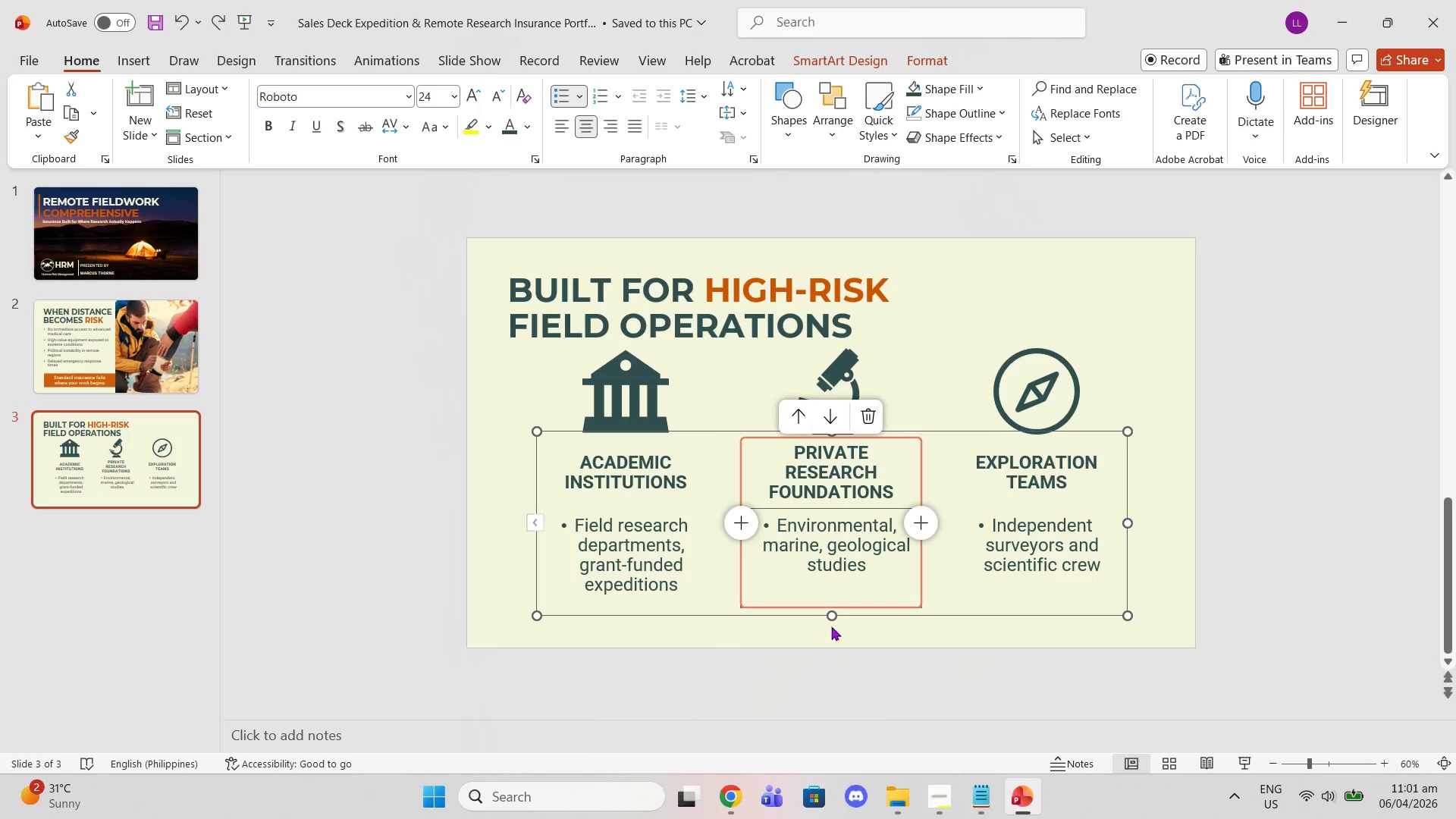 
left_click_drag(start_coordinate=[833, 612], to_coordinate=[838, 632])
 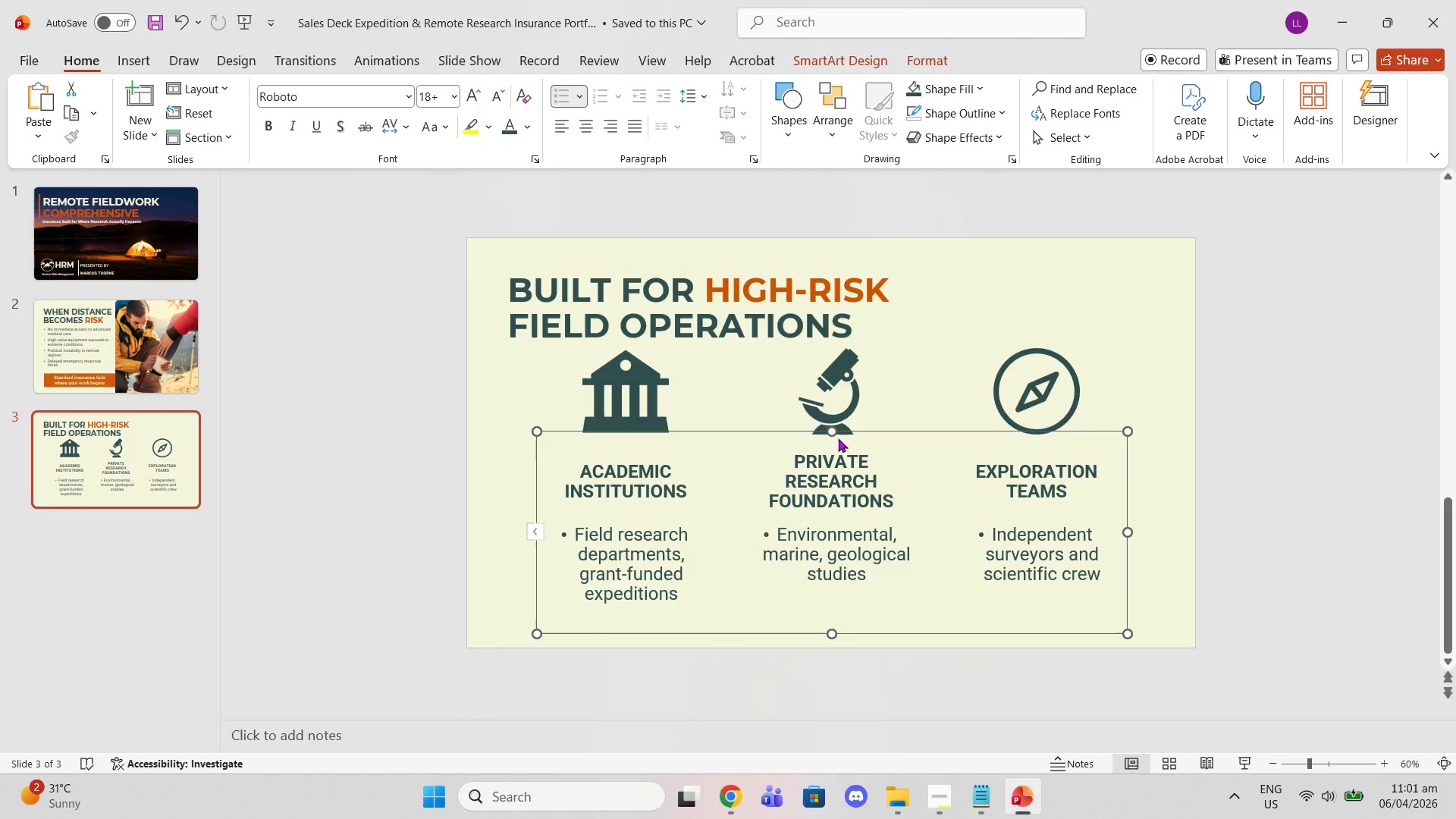 
left_click_drag(start_coordinate=[833, 431], to_coordinate=[839, 452])
 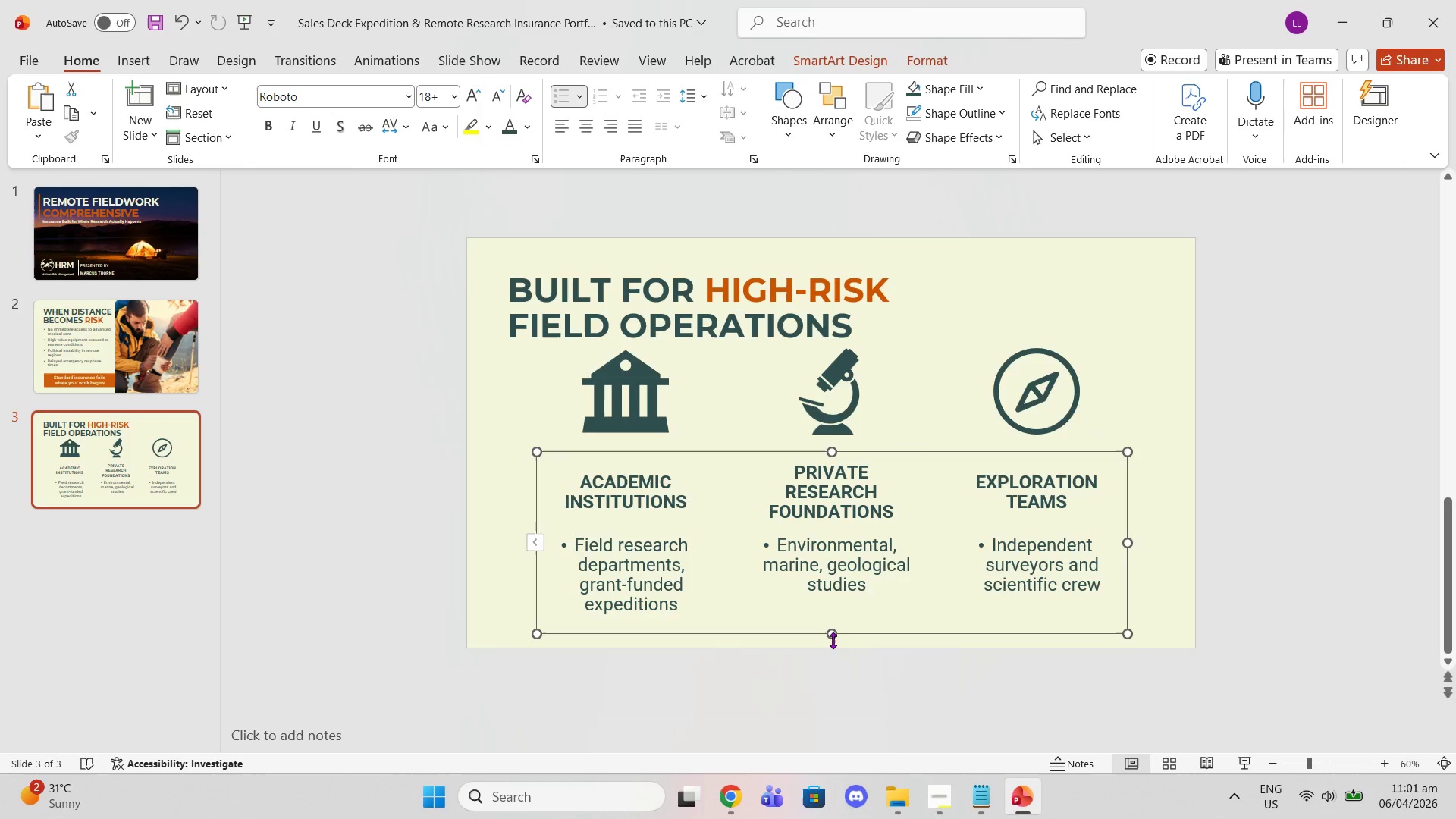 
left_click_drag(start_coordinate=[833, 636], to_coordinate=[833, 622])
 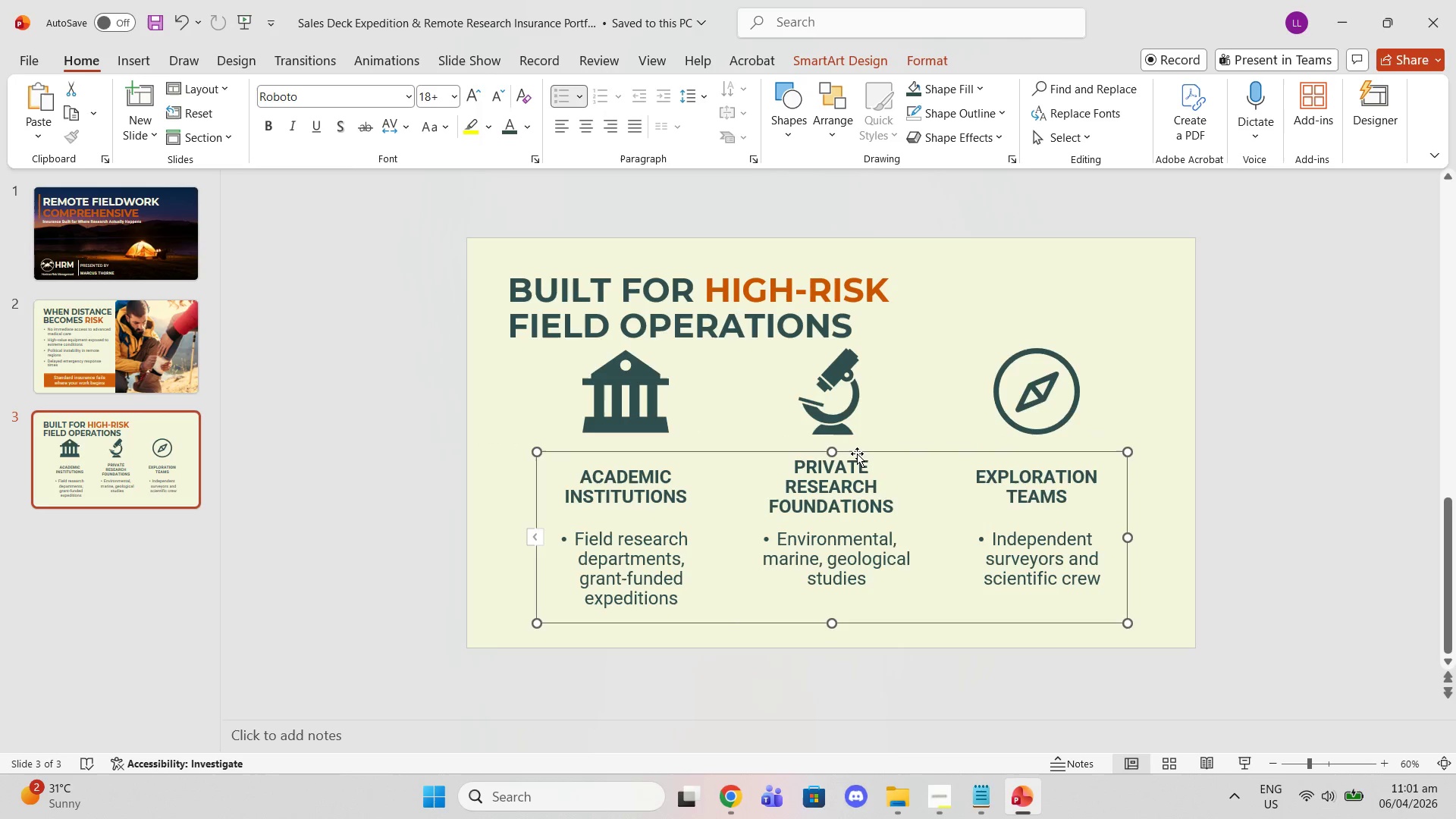 
left_click_drag(start_coordinate=[857, 452], to_coordinate=[857, 440])
 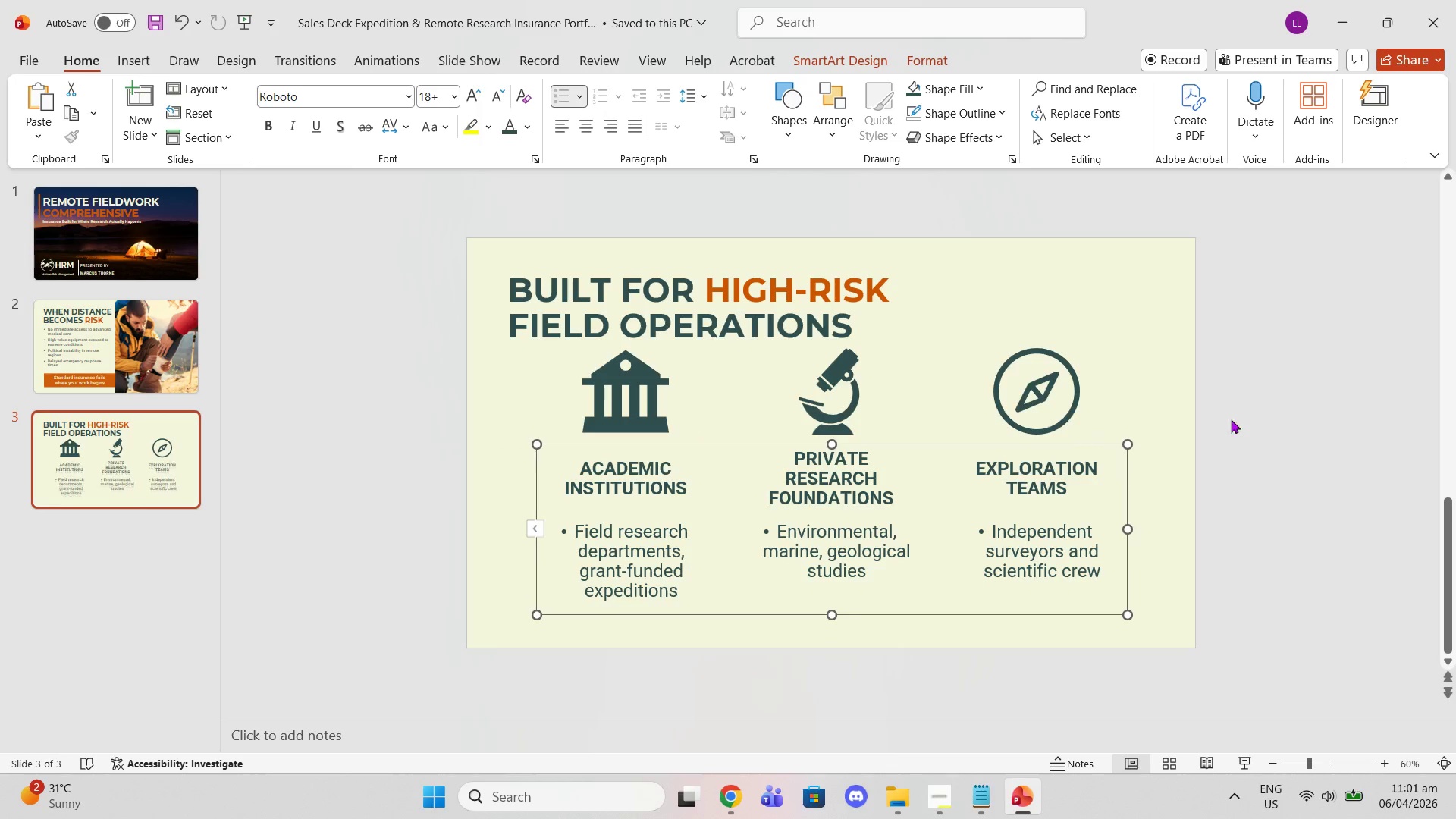 
left_click_drag(start_coordinate=[1258, 403], to_coordinate=[1265, 399])
 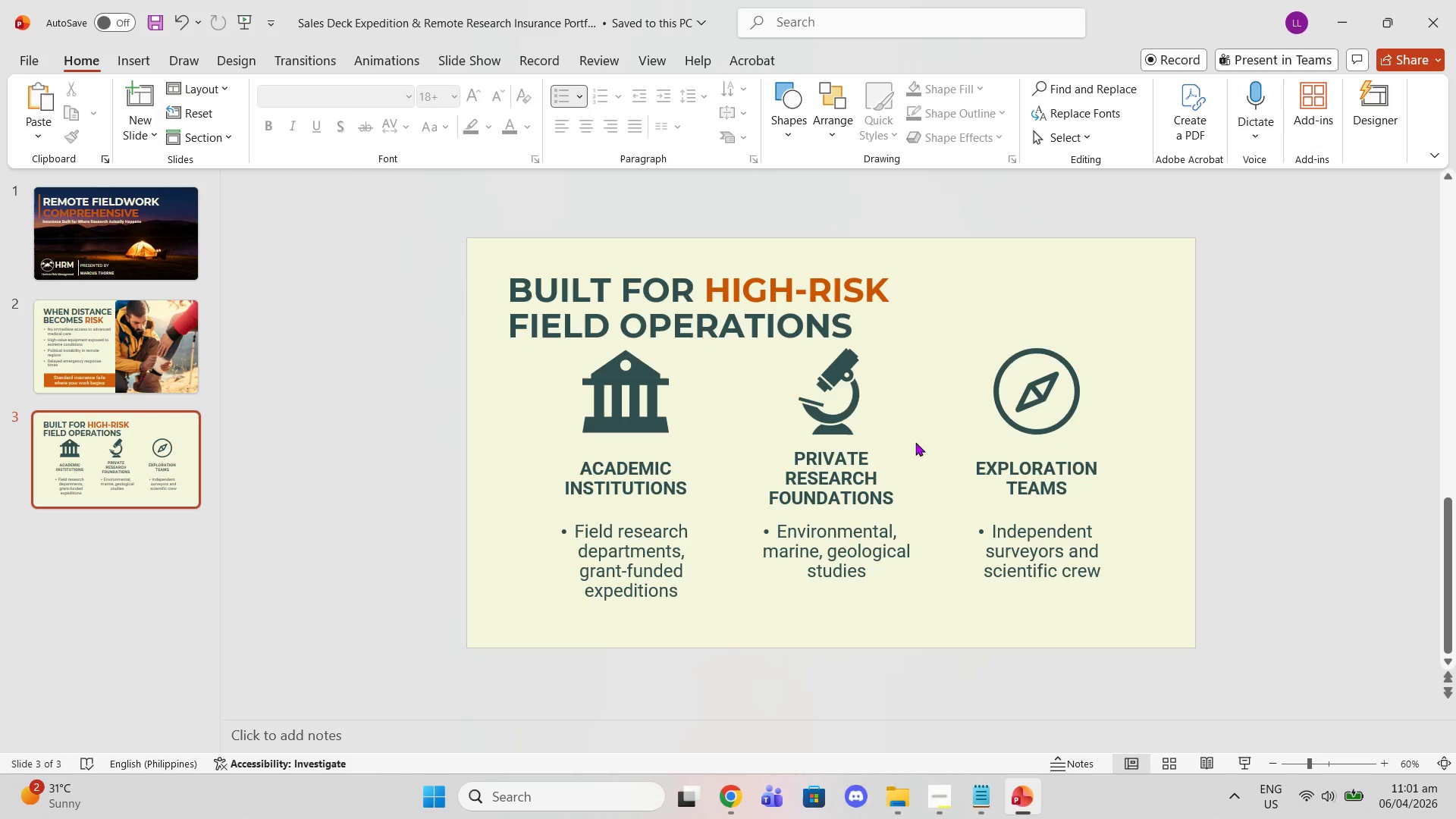 
left_click([862, 449])
 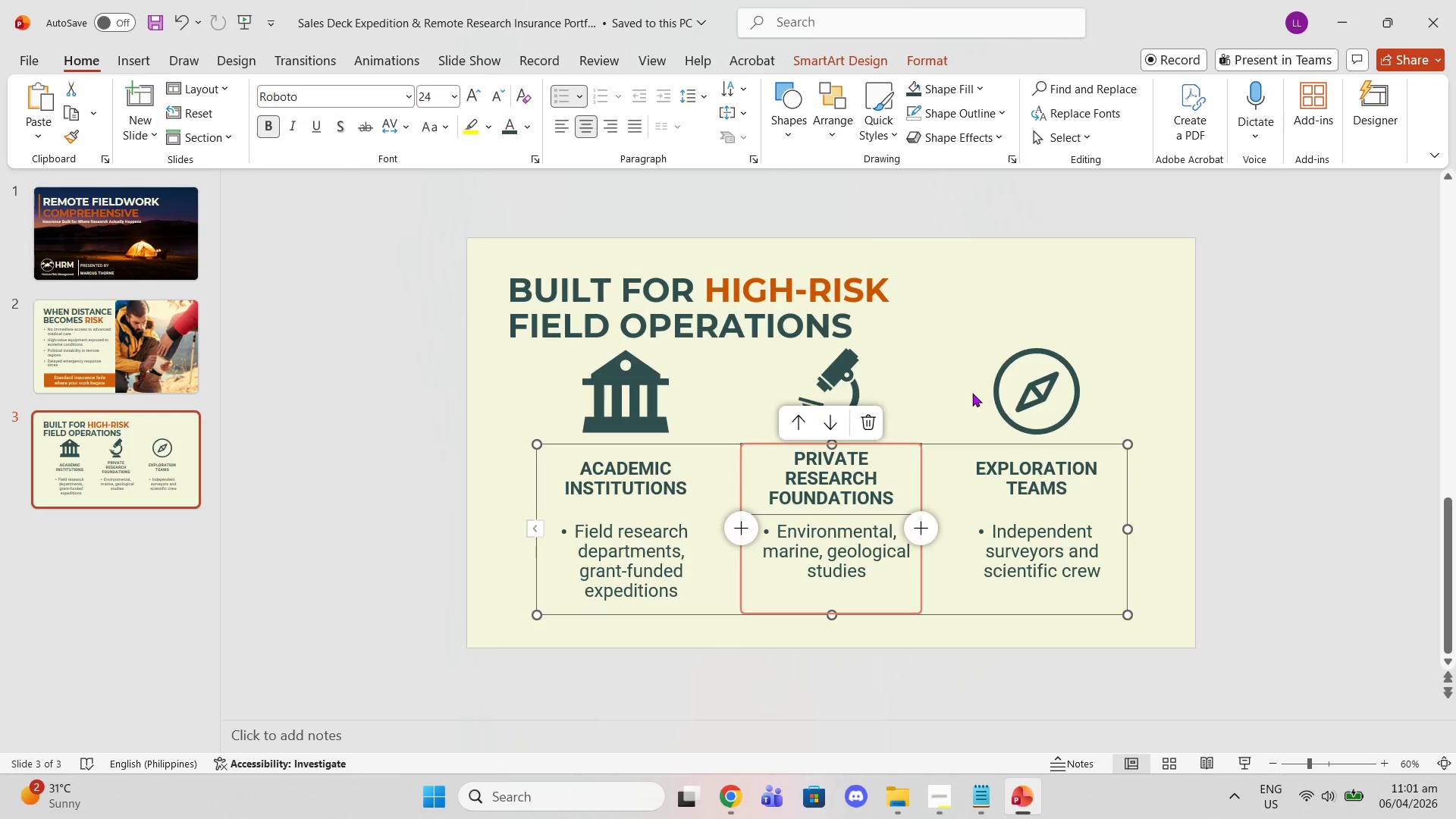 
left_click([972, 393])
 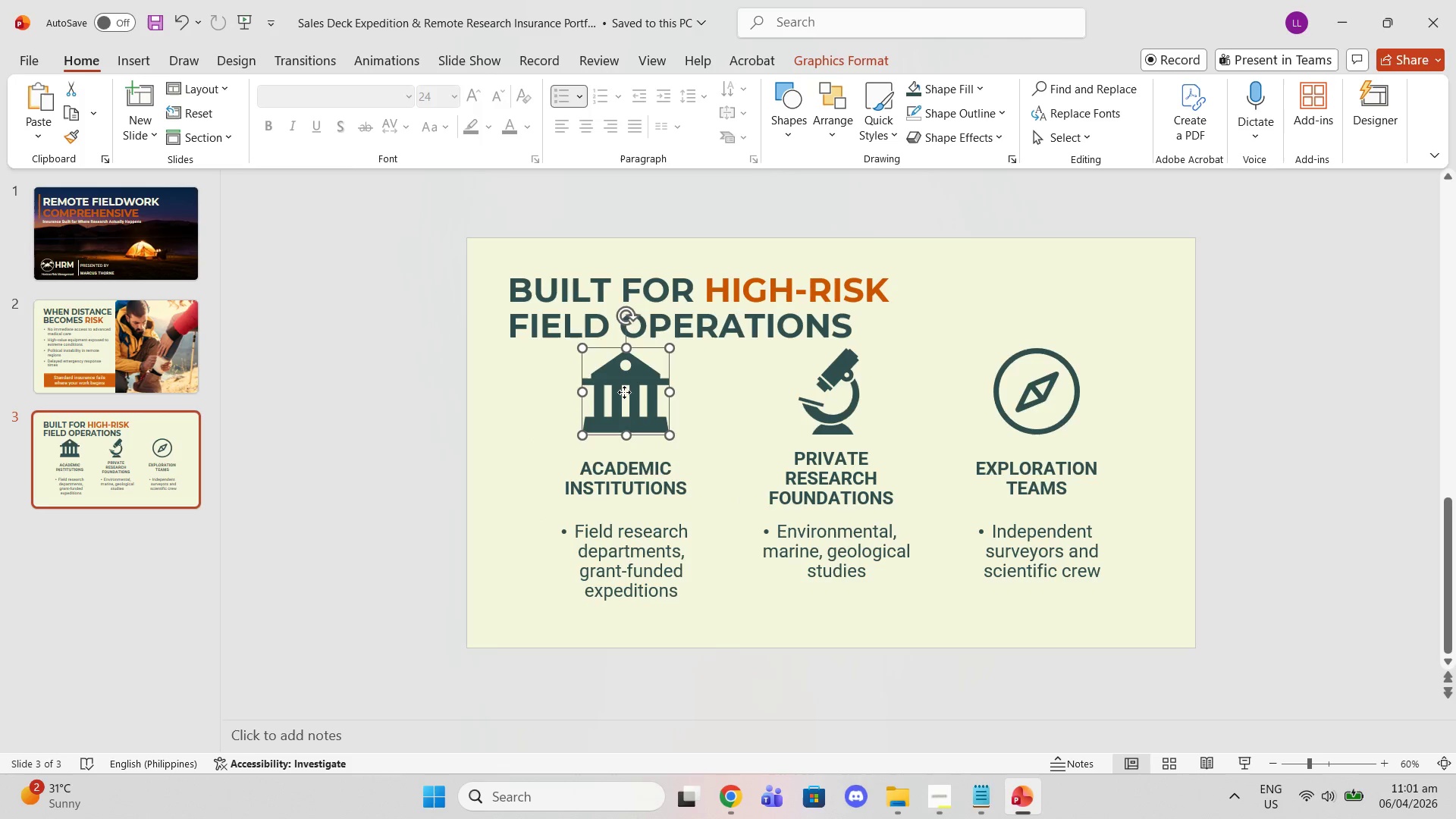 
left_click([624, 392])
 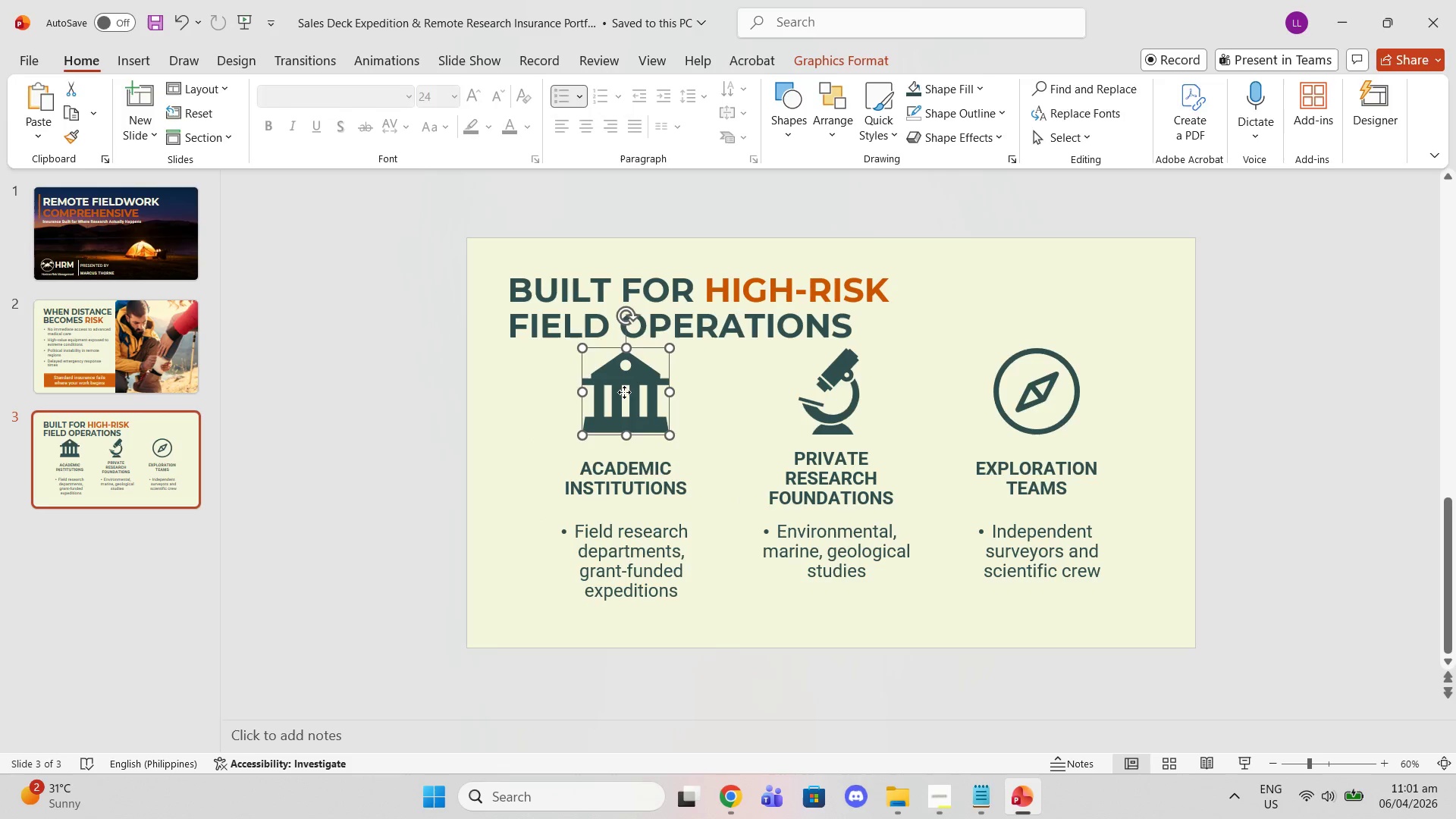 
left_click_drag(start_coordinate=[624, 392], to_coordinate=[626, 402])
 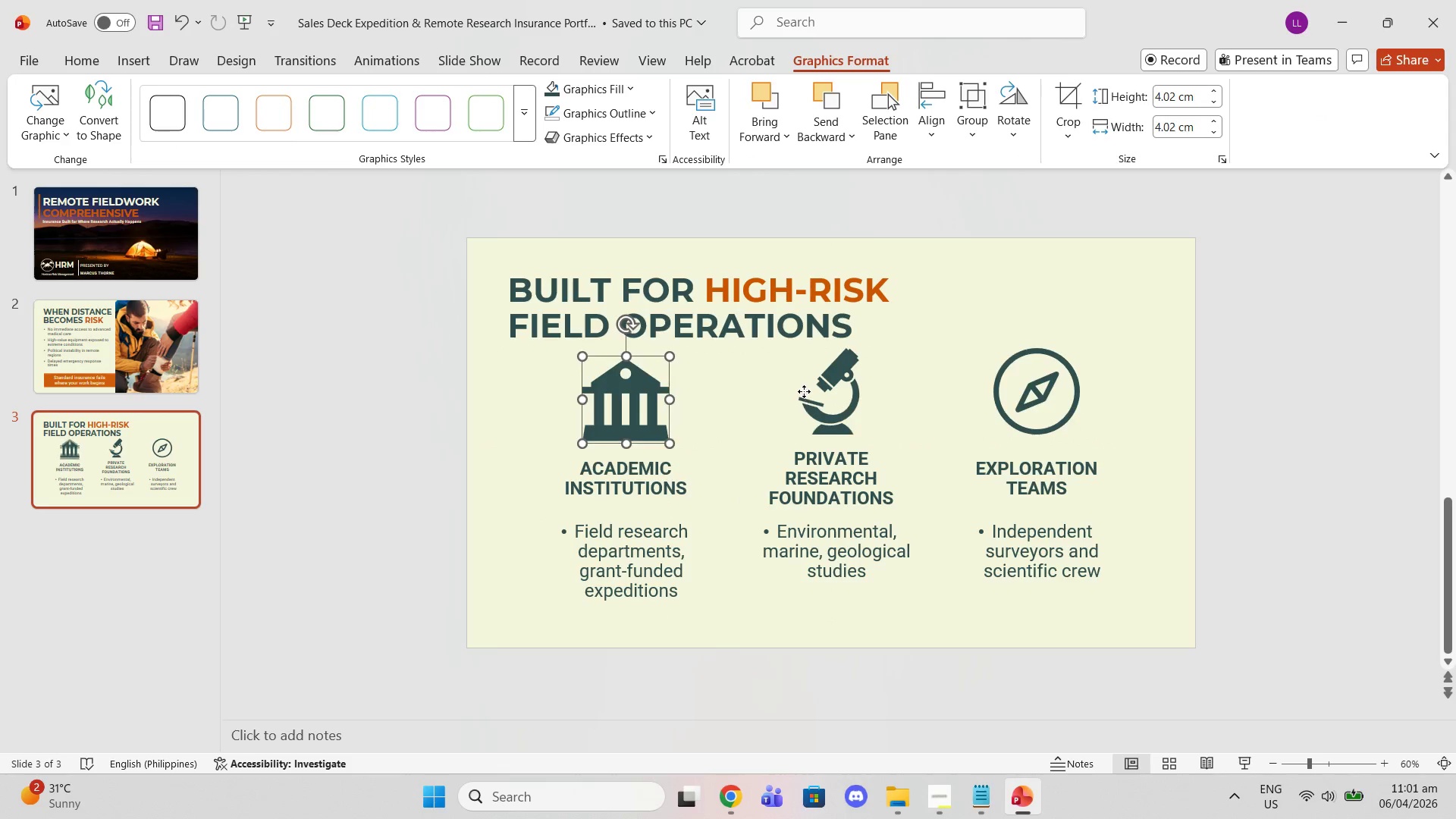 
left_click([804, 391])
 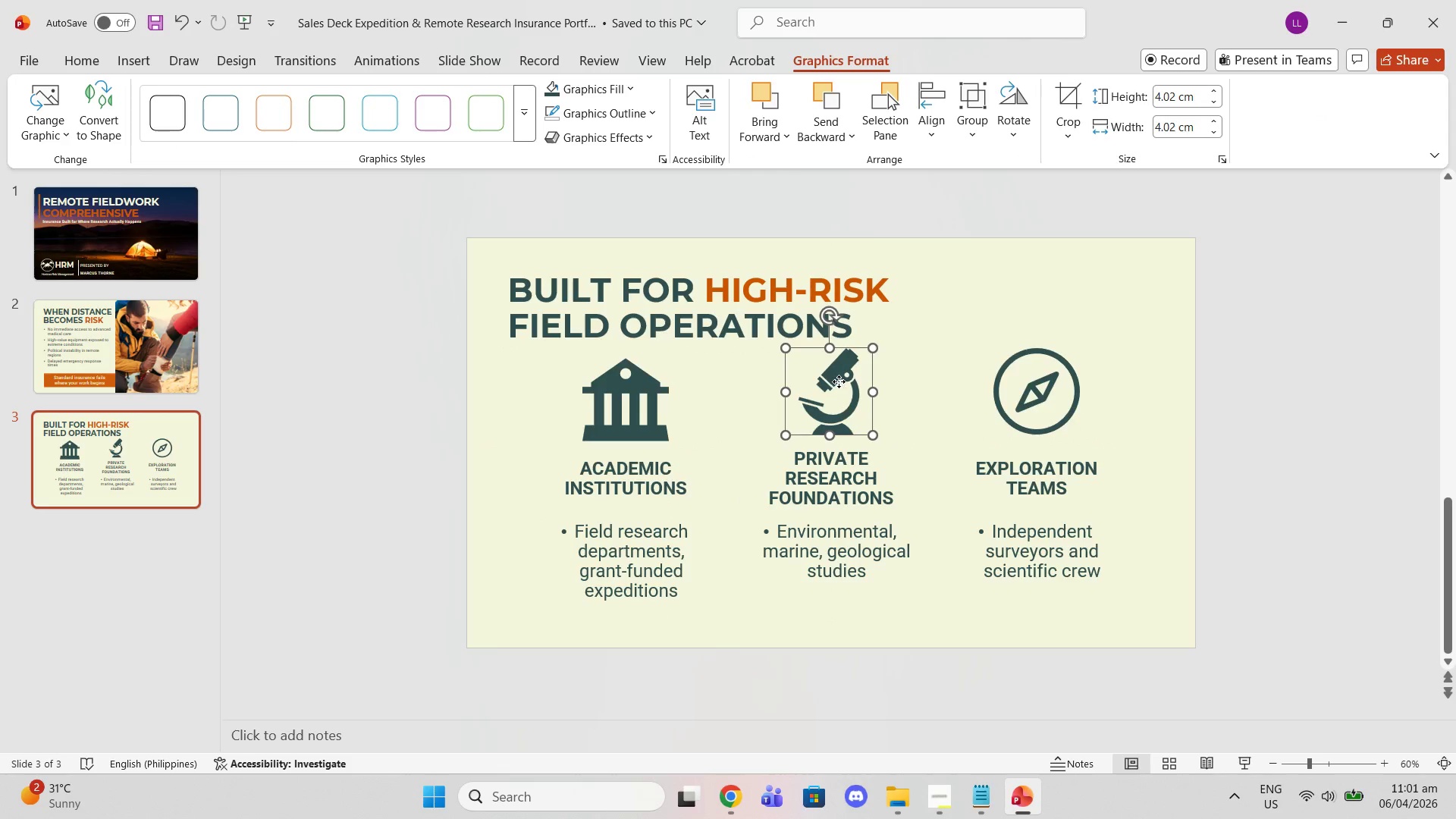 
left_click_drag(start_coordinate=[839, 381], to_coordinate=[838, 389])
 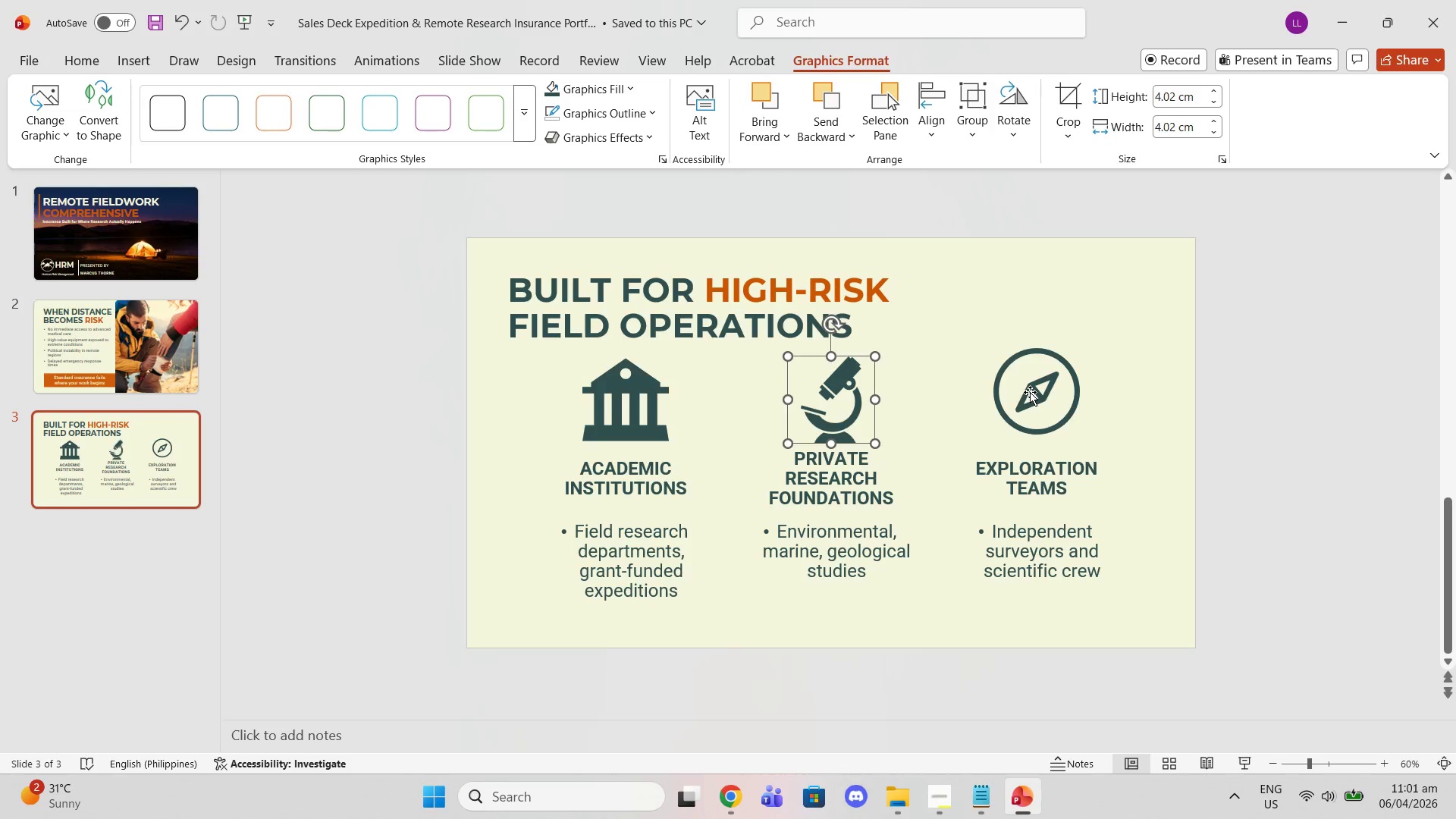 
left_click([1030, 392])
 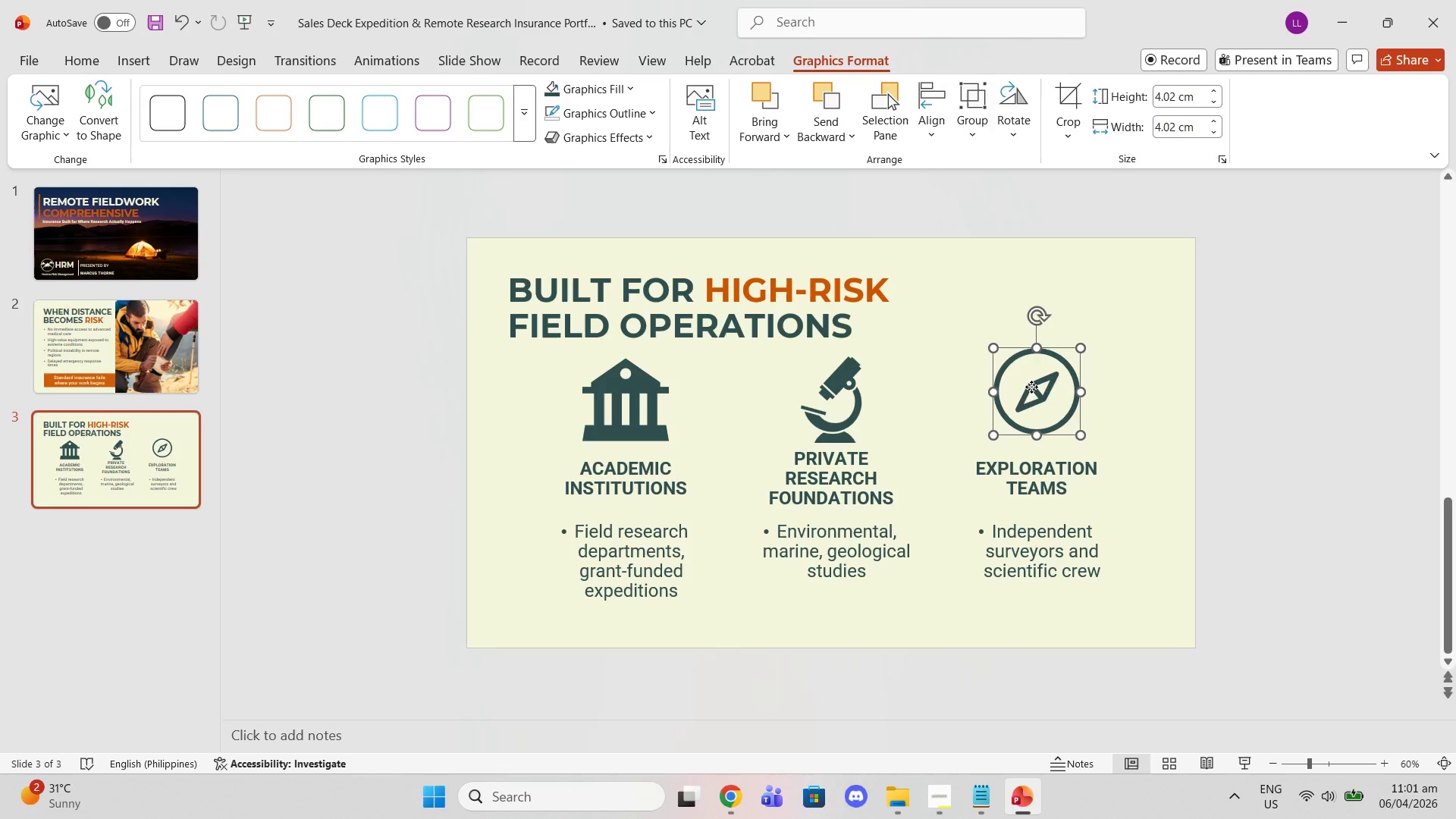 
left_click_drag(start_coordinate=[1031, 387], to_coordinate=[1031, 397])
 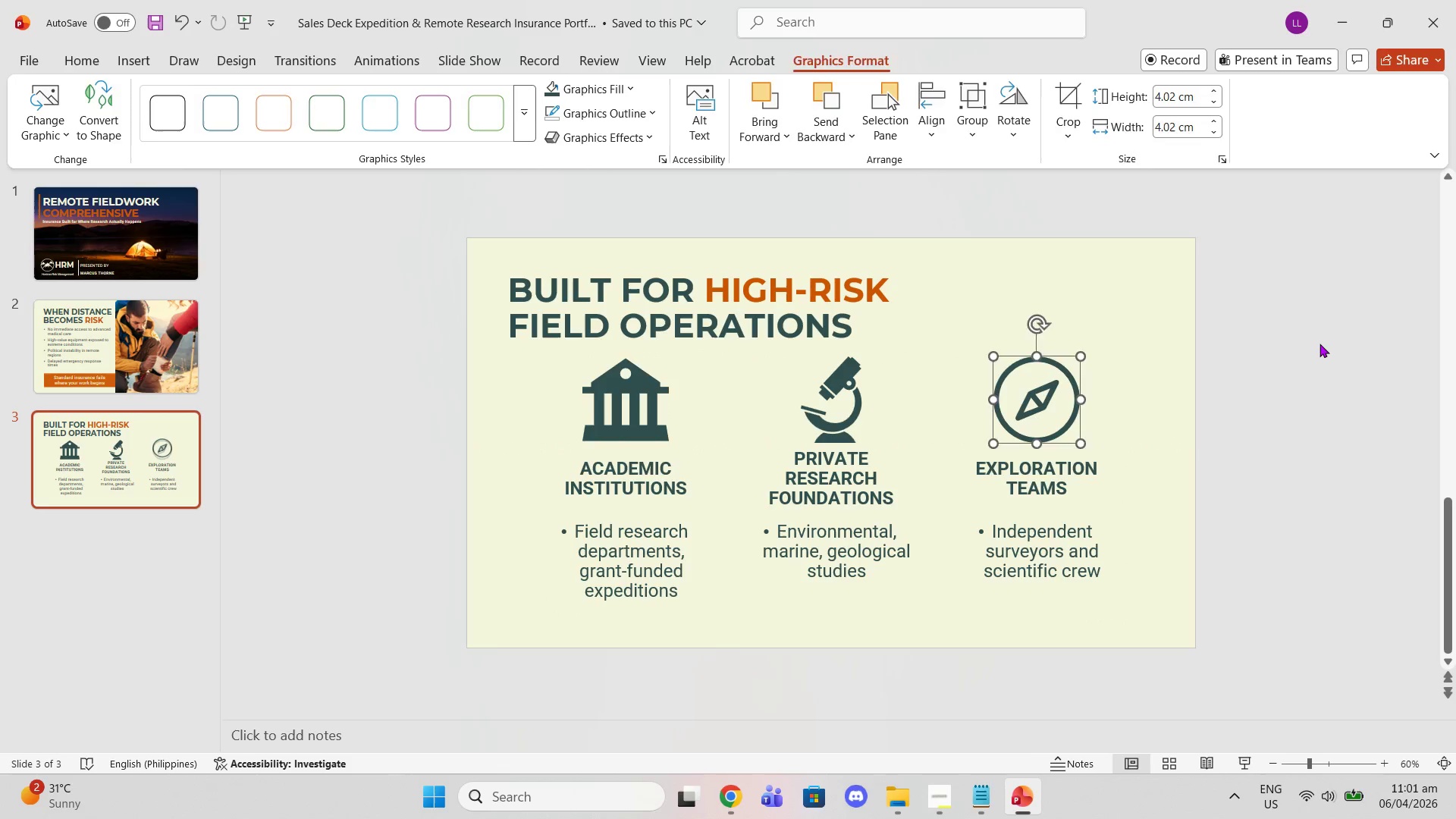 
left_click([1320, 344])
 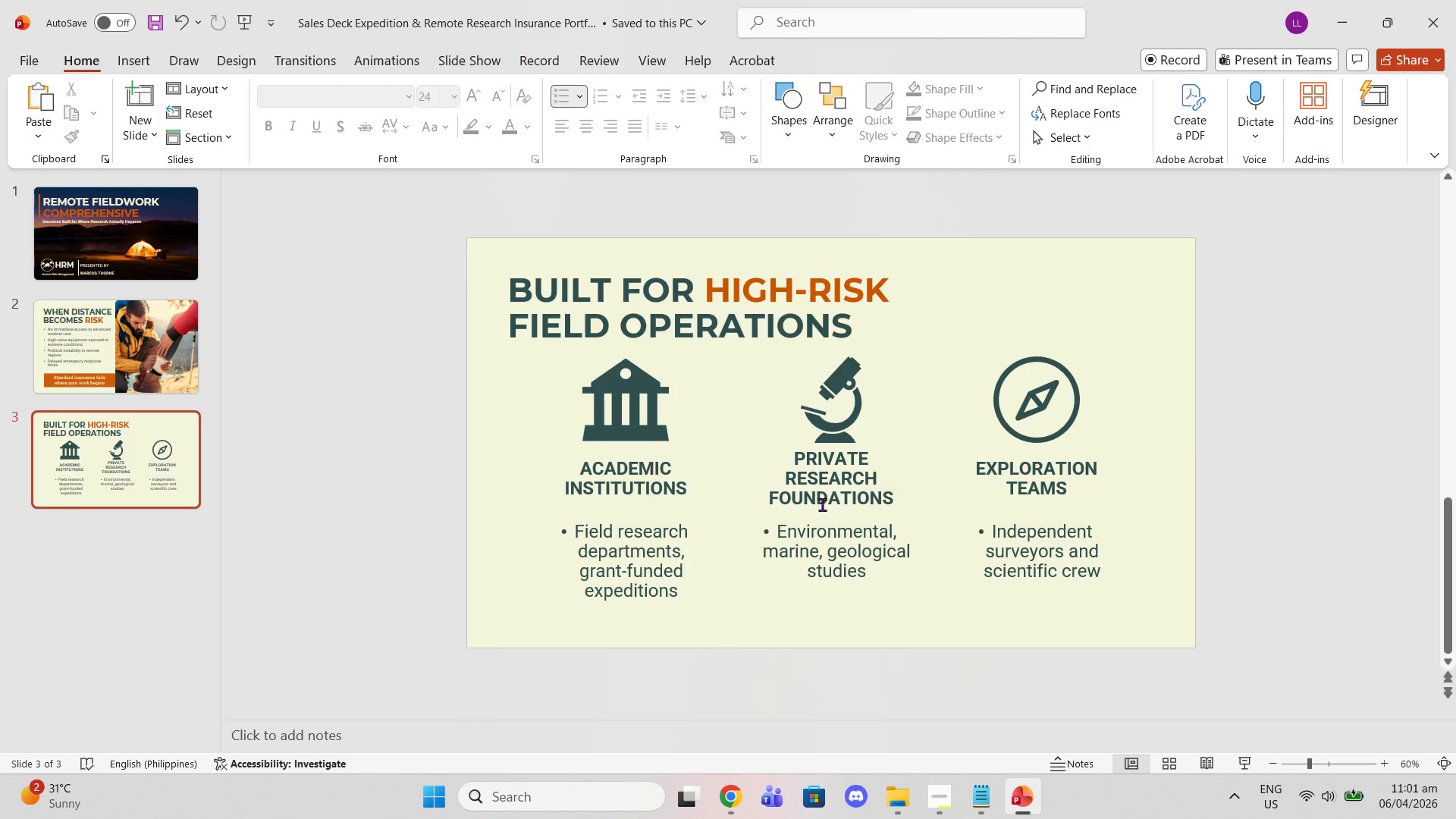 
double_click([673, 569])
 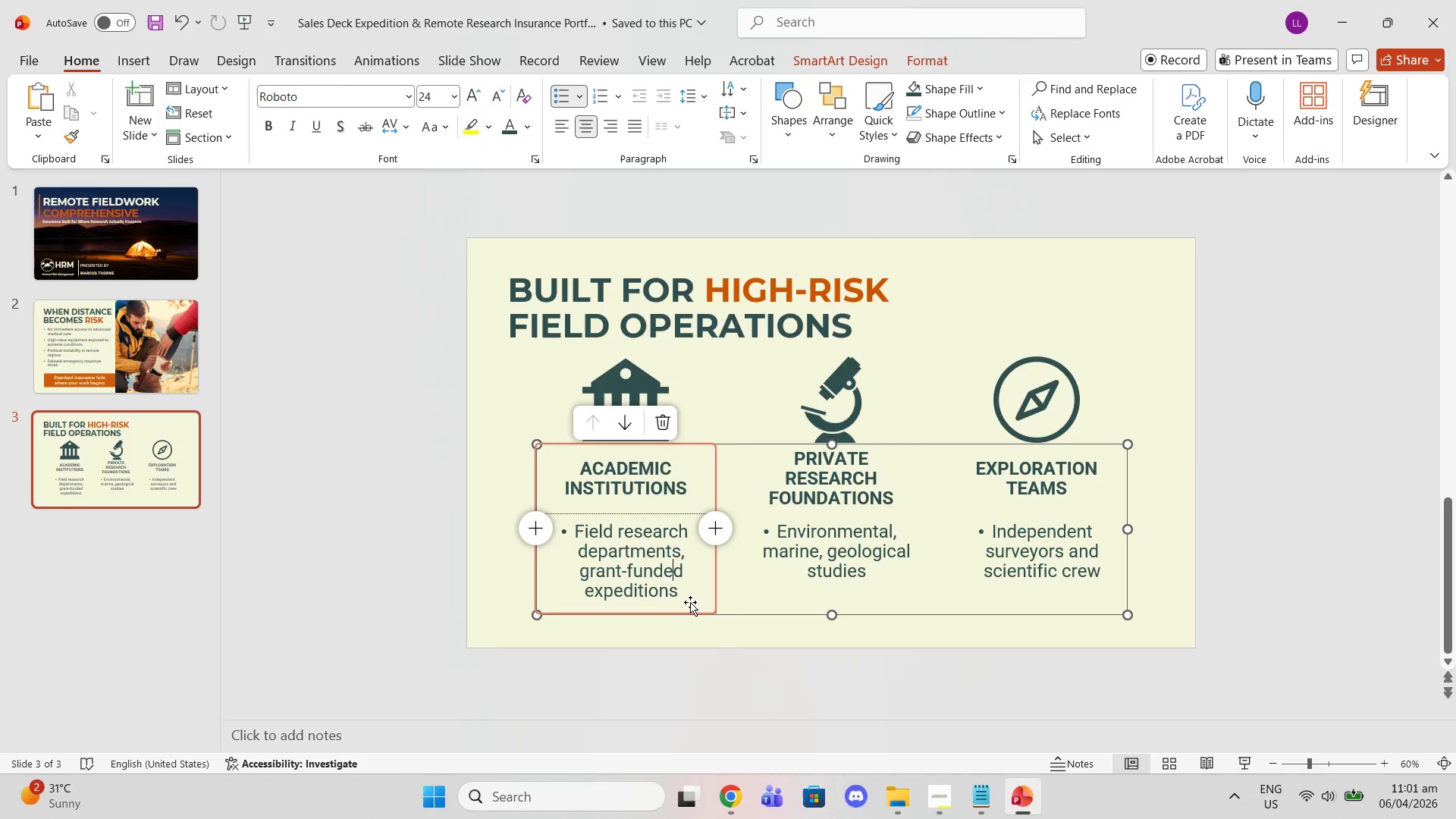 
left_click_drag(start_coordinate=[679, 593], to_coordinate=[548, 523])
 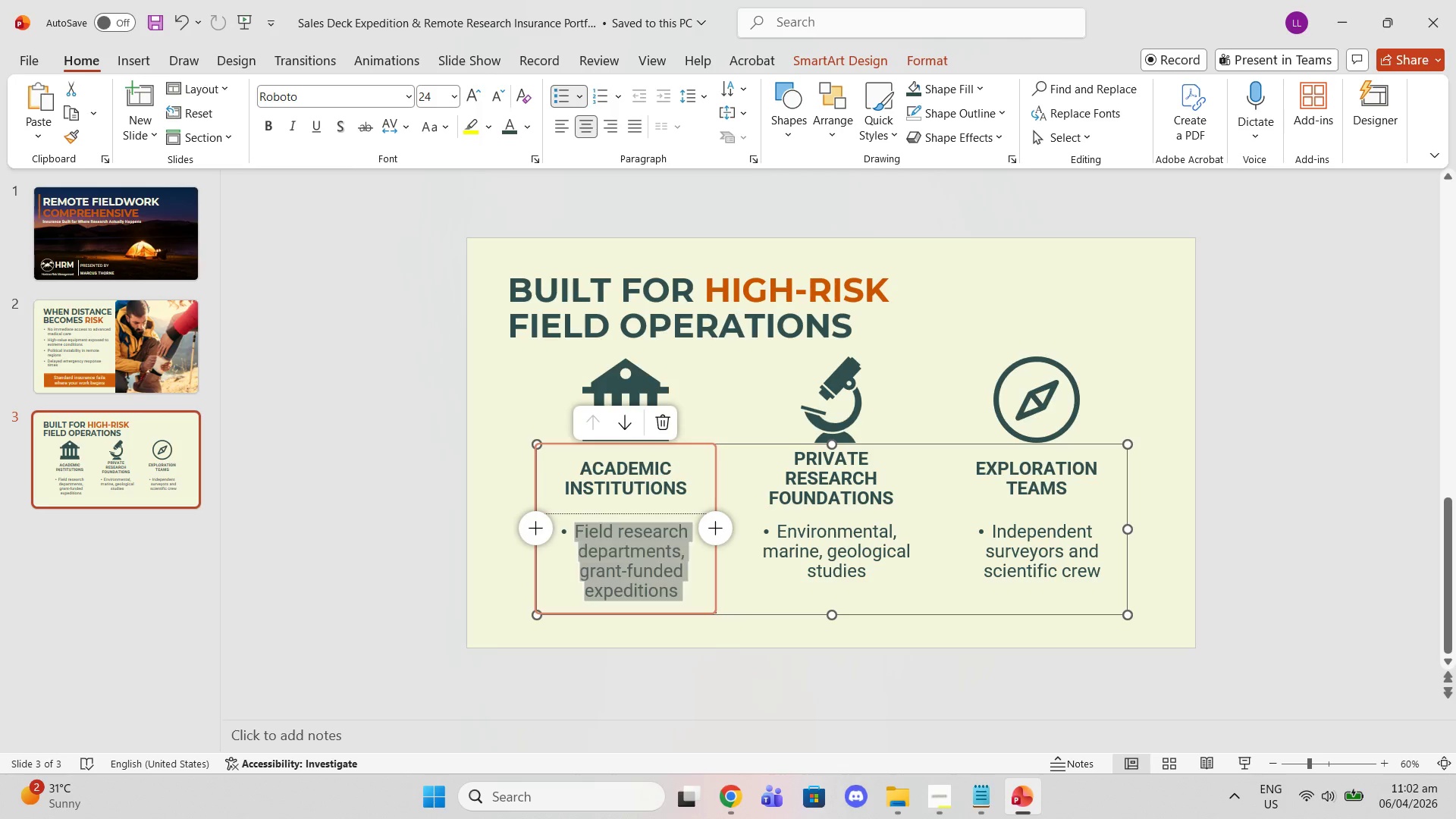 
key(Backspace)
 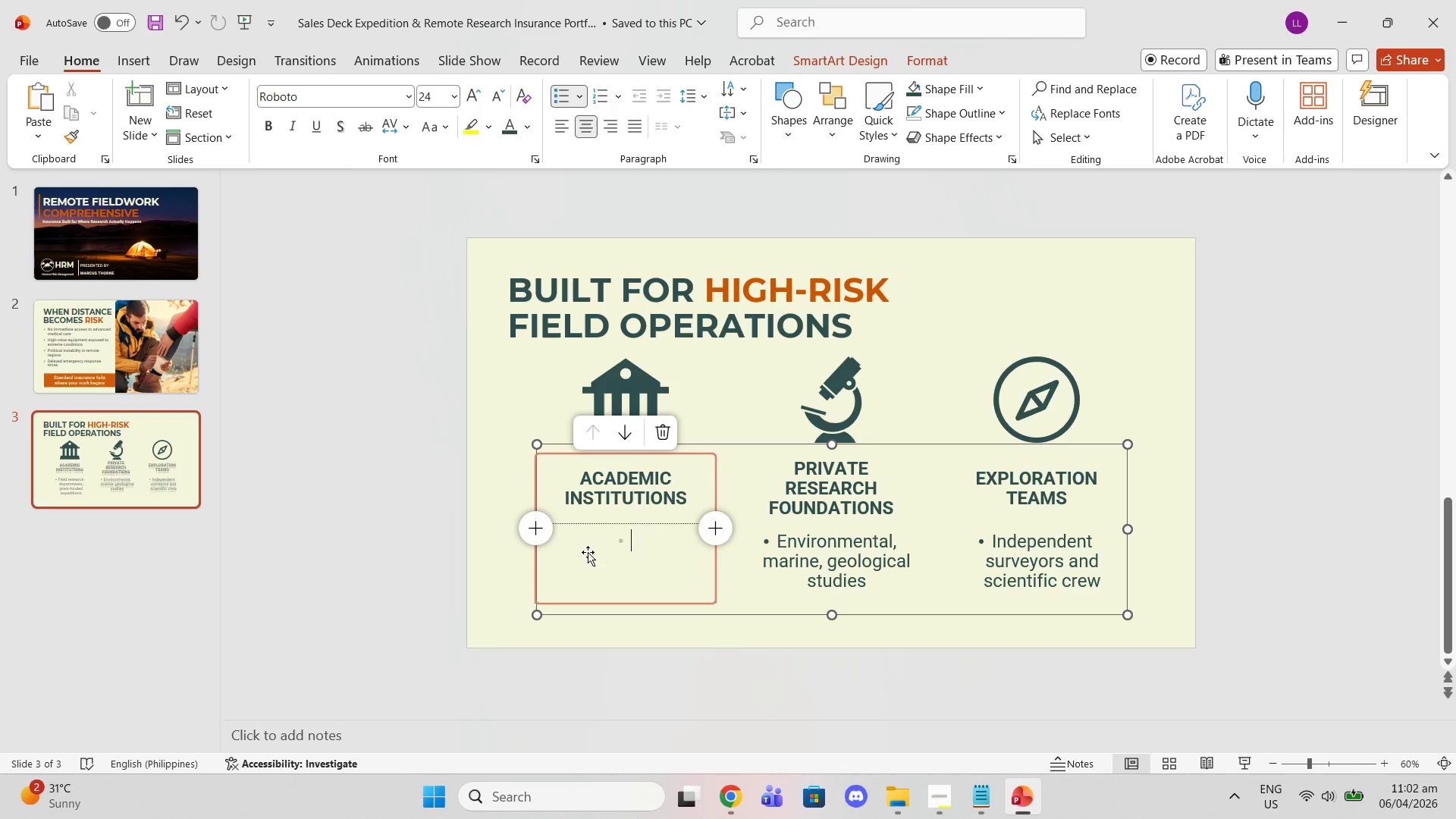 
key(Backspace)
 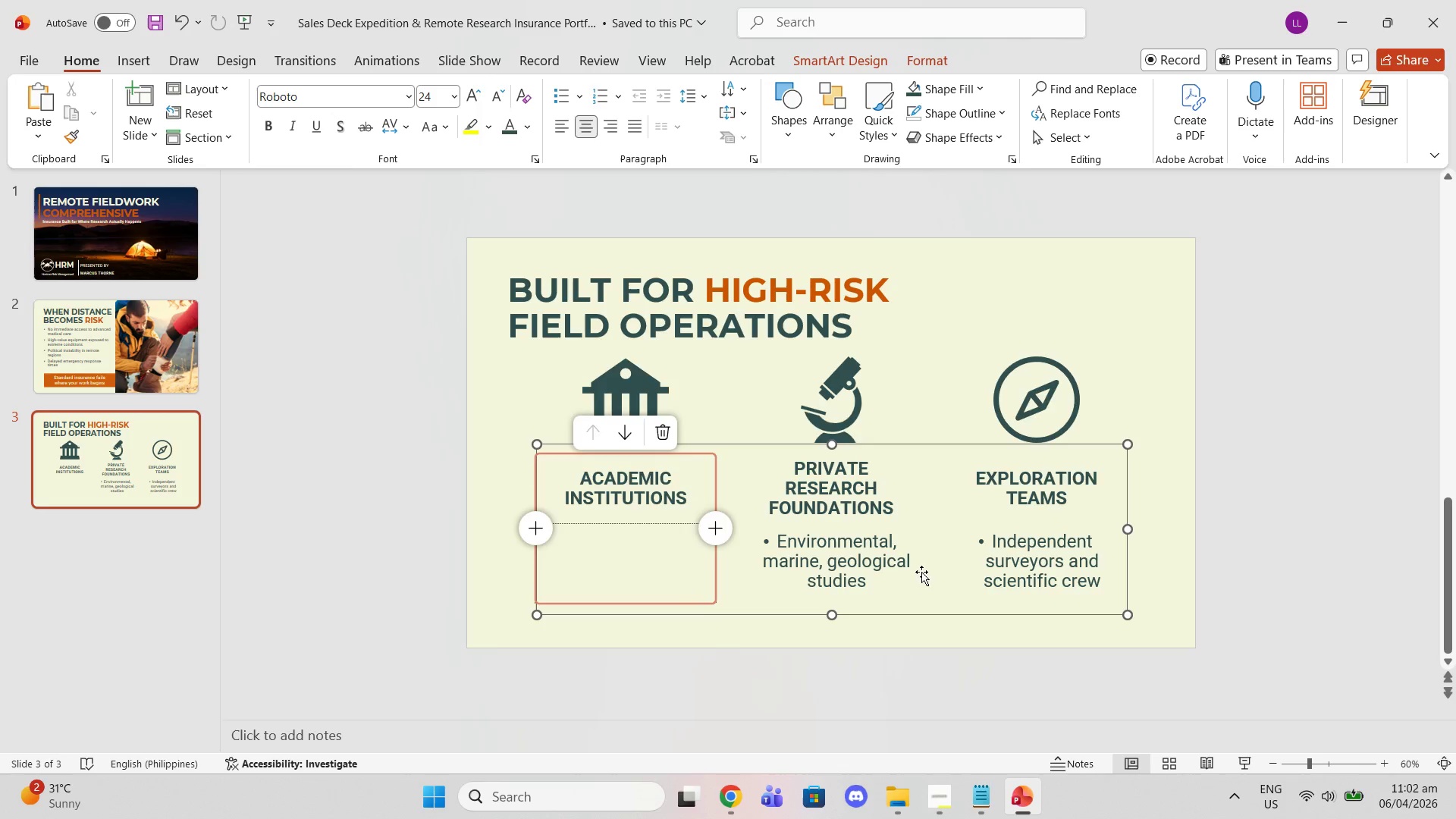 
left_click([922, 572])
 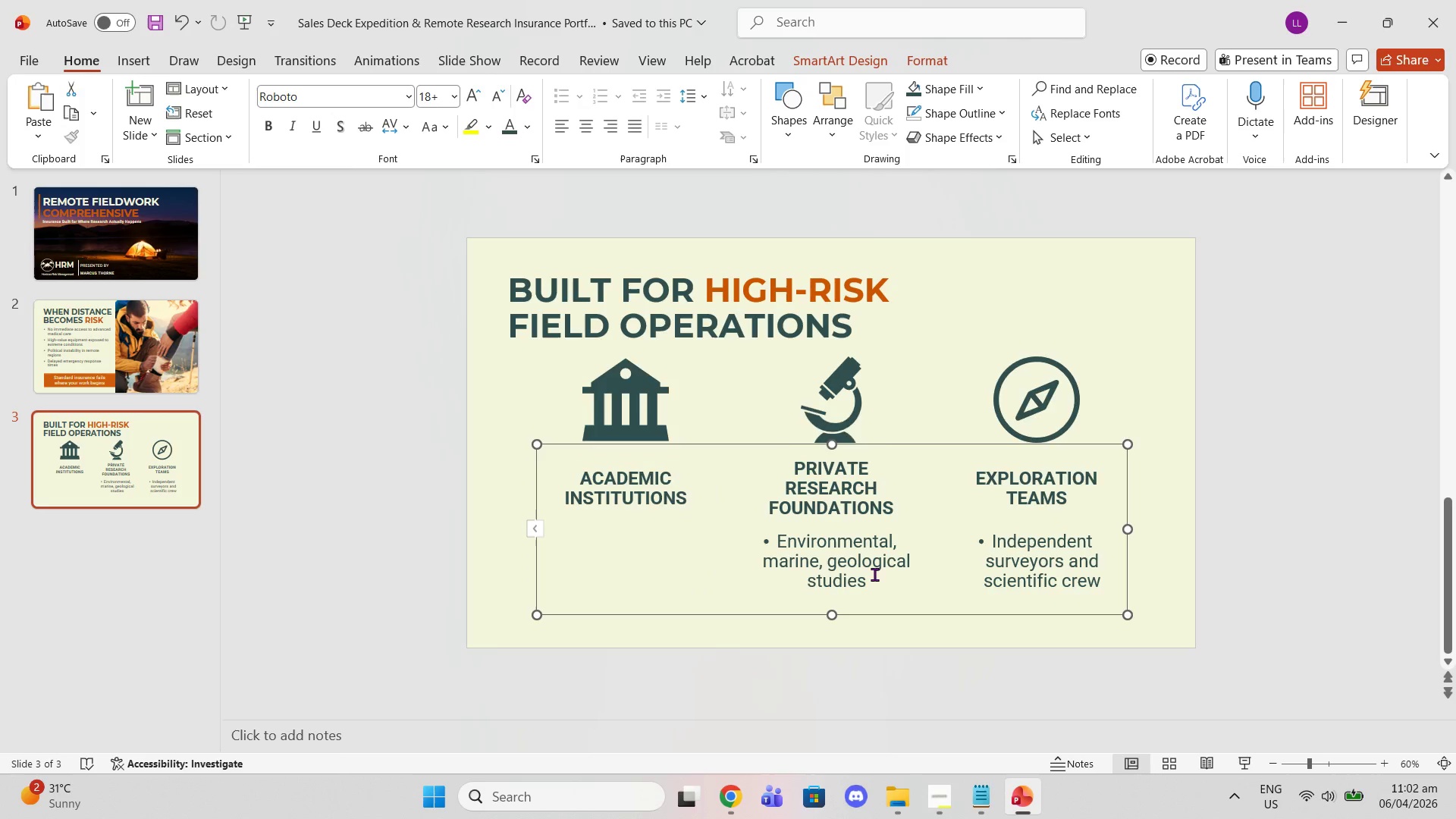 
left_click_drag(start_coordinate=[874, 575], to_coordinate=[764, 543])
 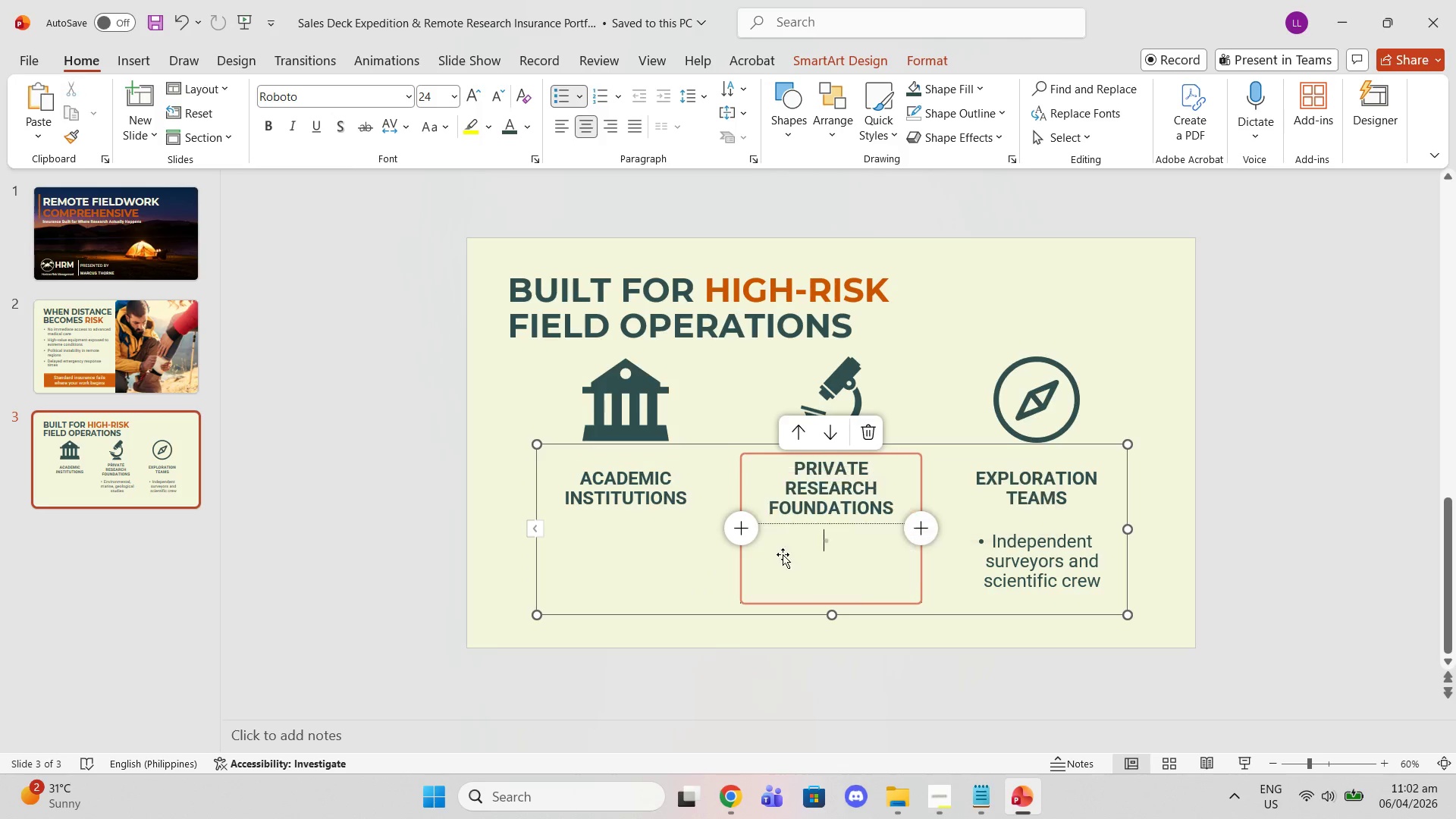 
key(Backspace)
 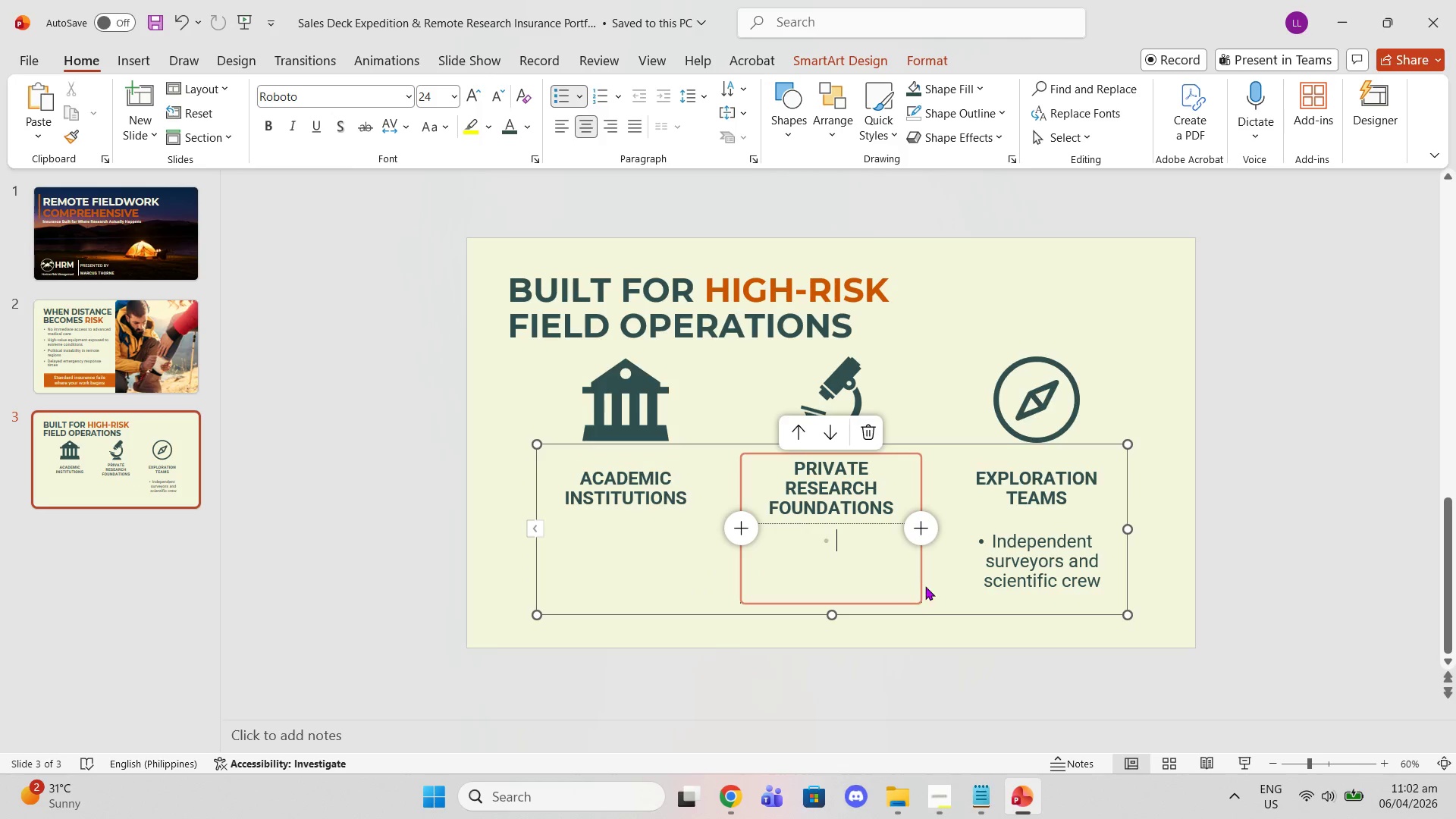 
key(Backspace)
 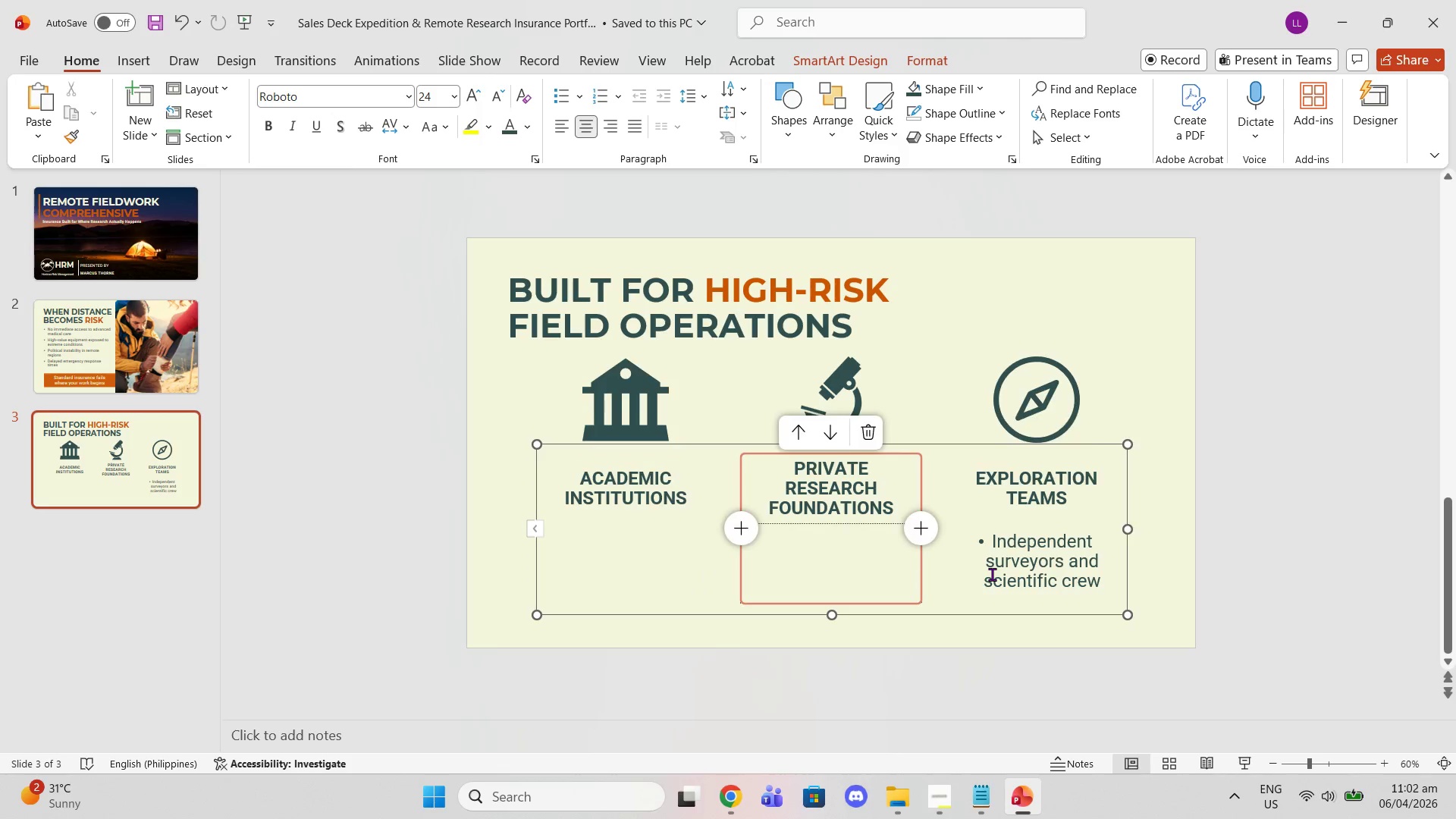 
left_click([992, 574])
 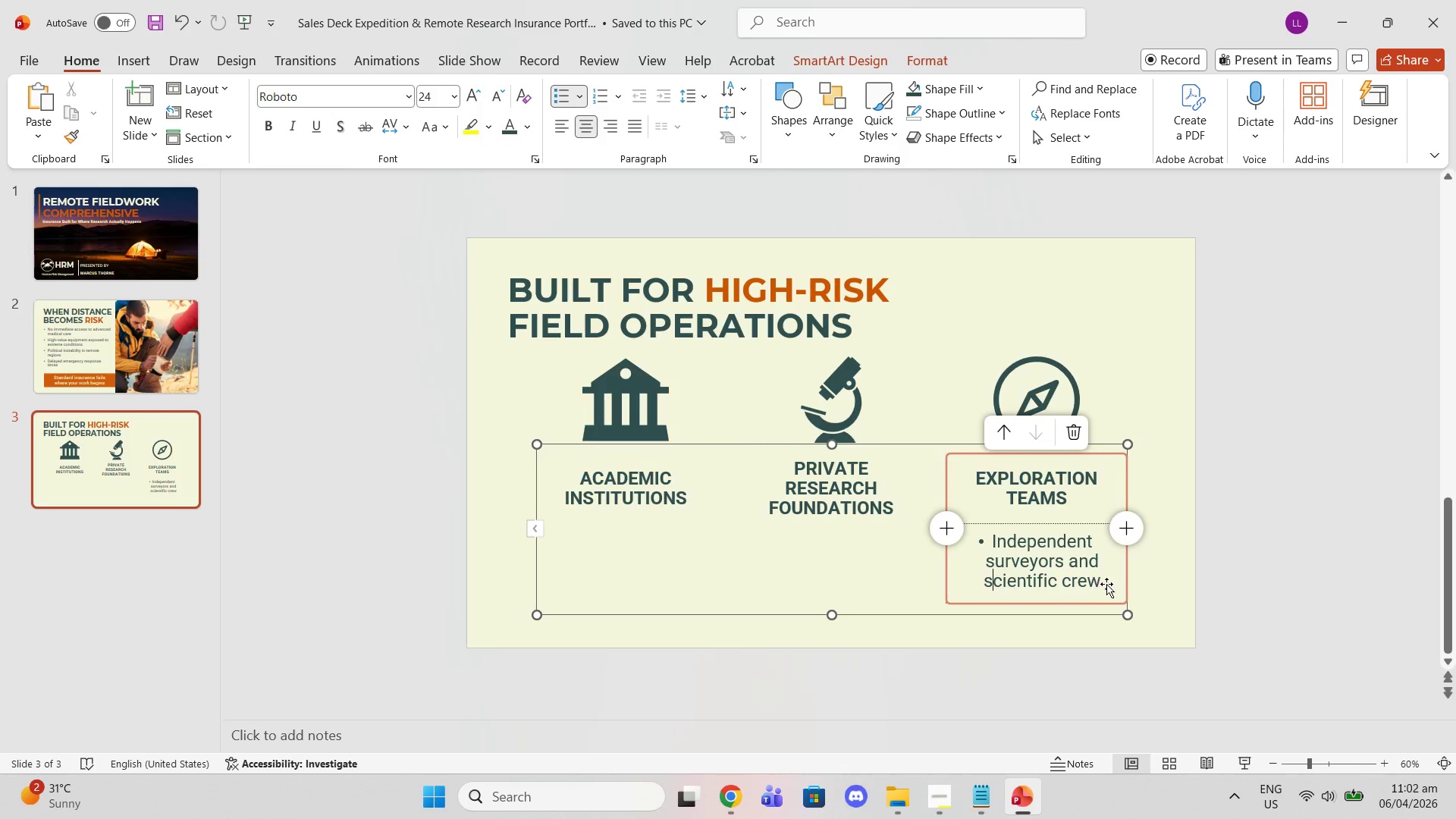 
left_click_drag(start_coordinate=[1107, 584], to_coordinate=[975, 545])
 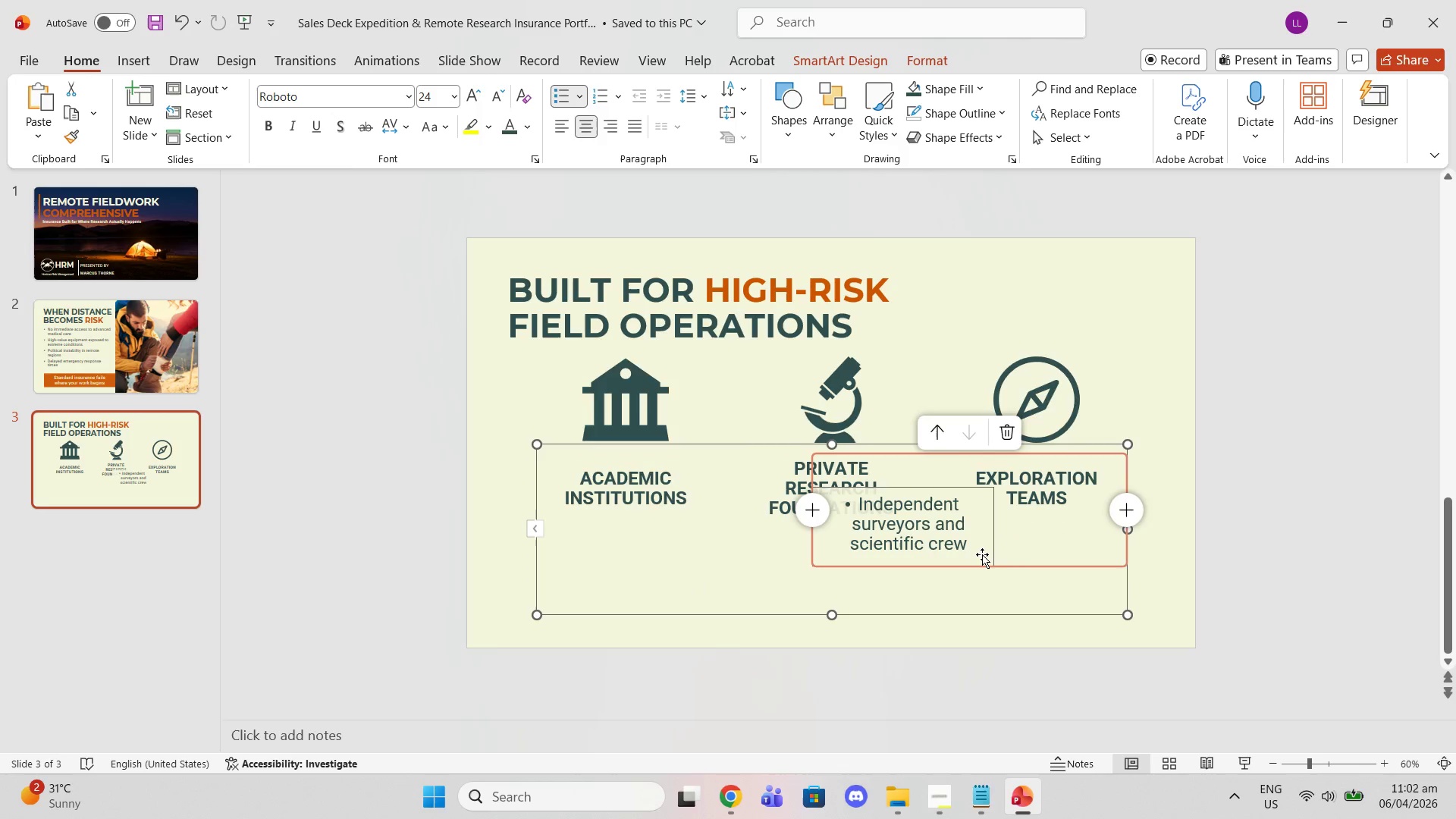 
key(Control+Z)
 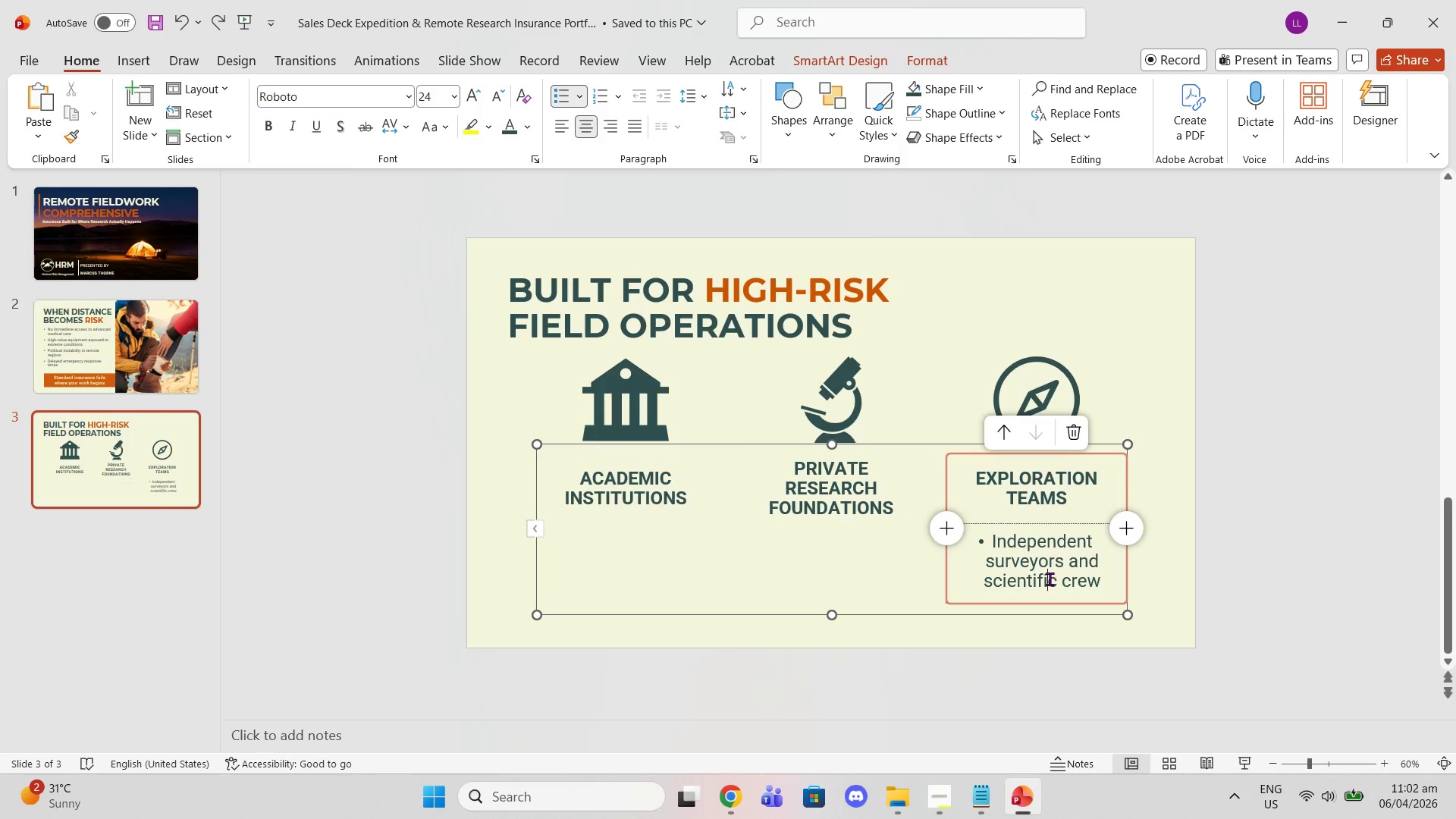 
double_click([1050, 579])
 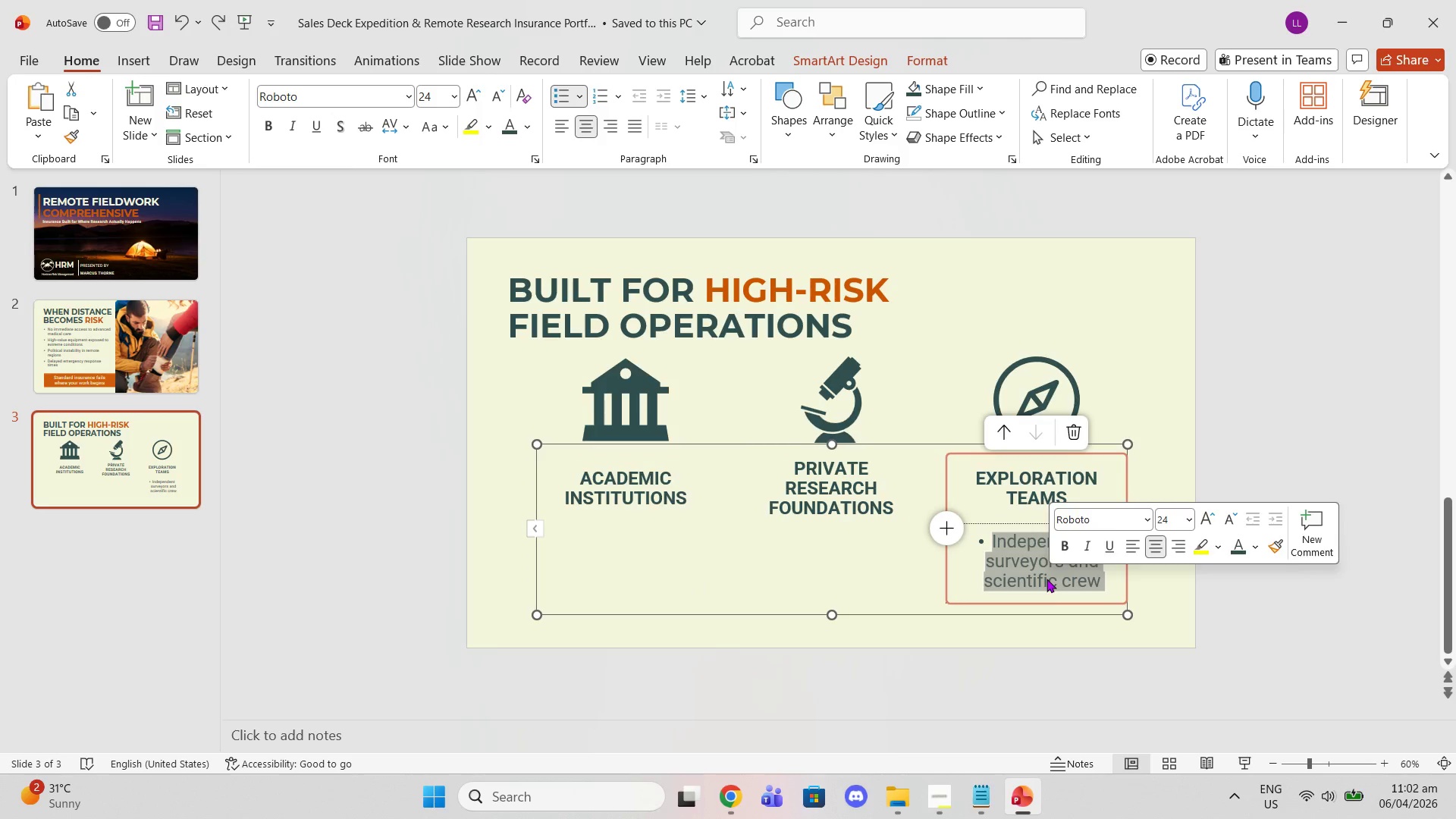 
triple_click([1046, 579])
 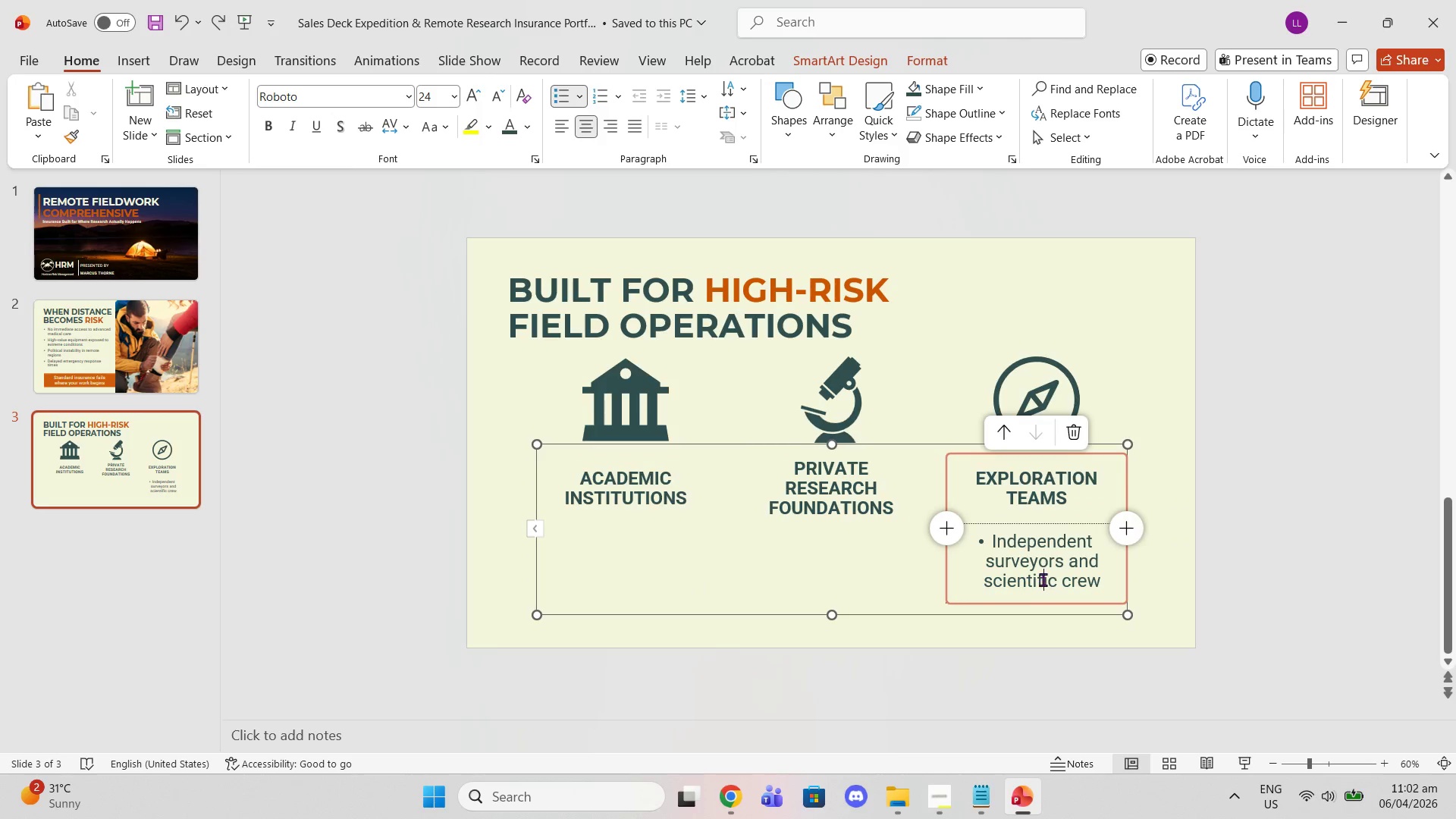 
double_click([1043, 579])
 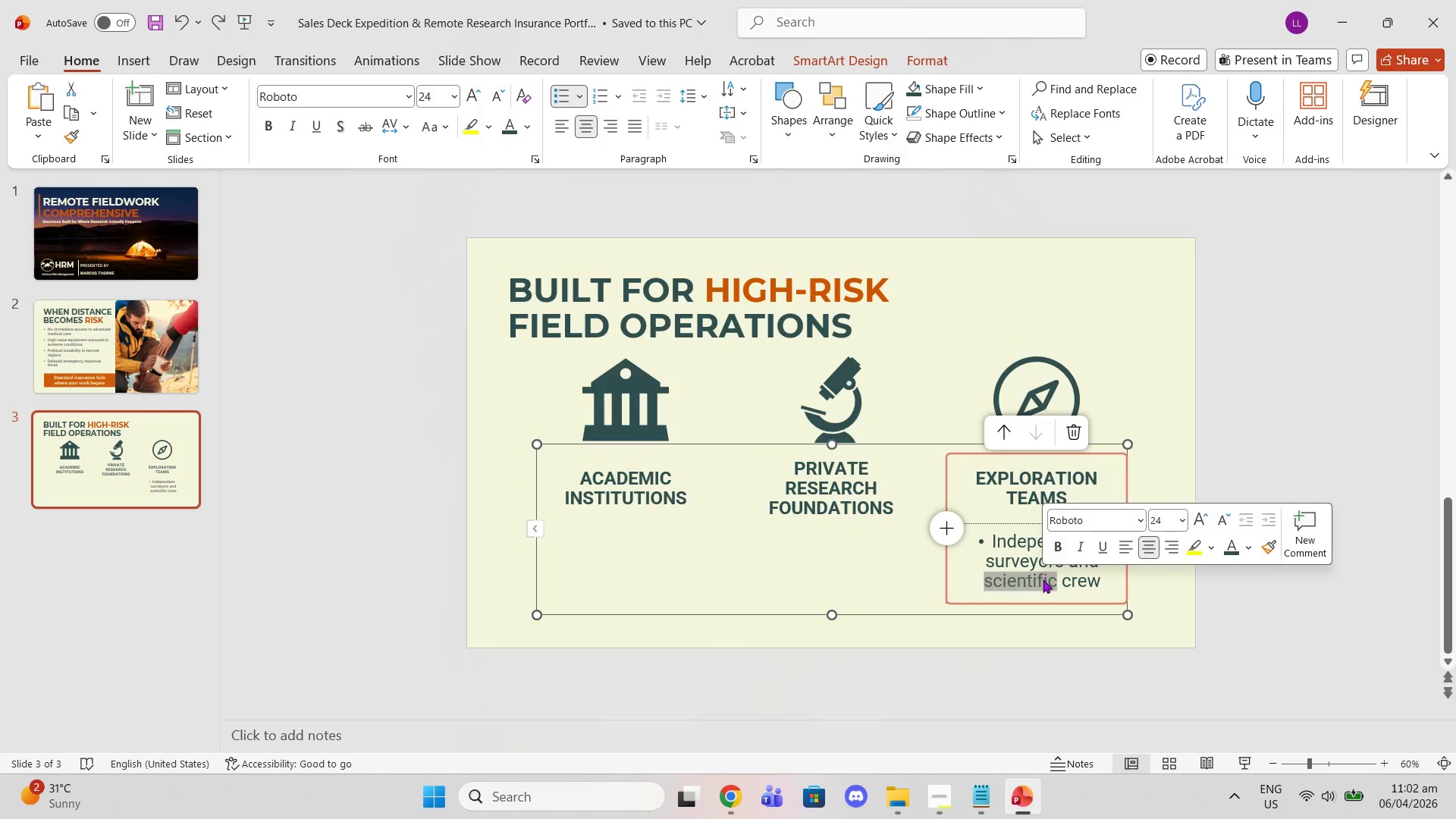 
triple_click([1043, 579])
 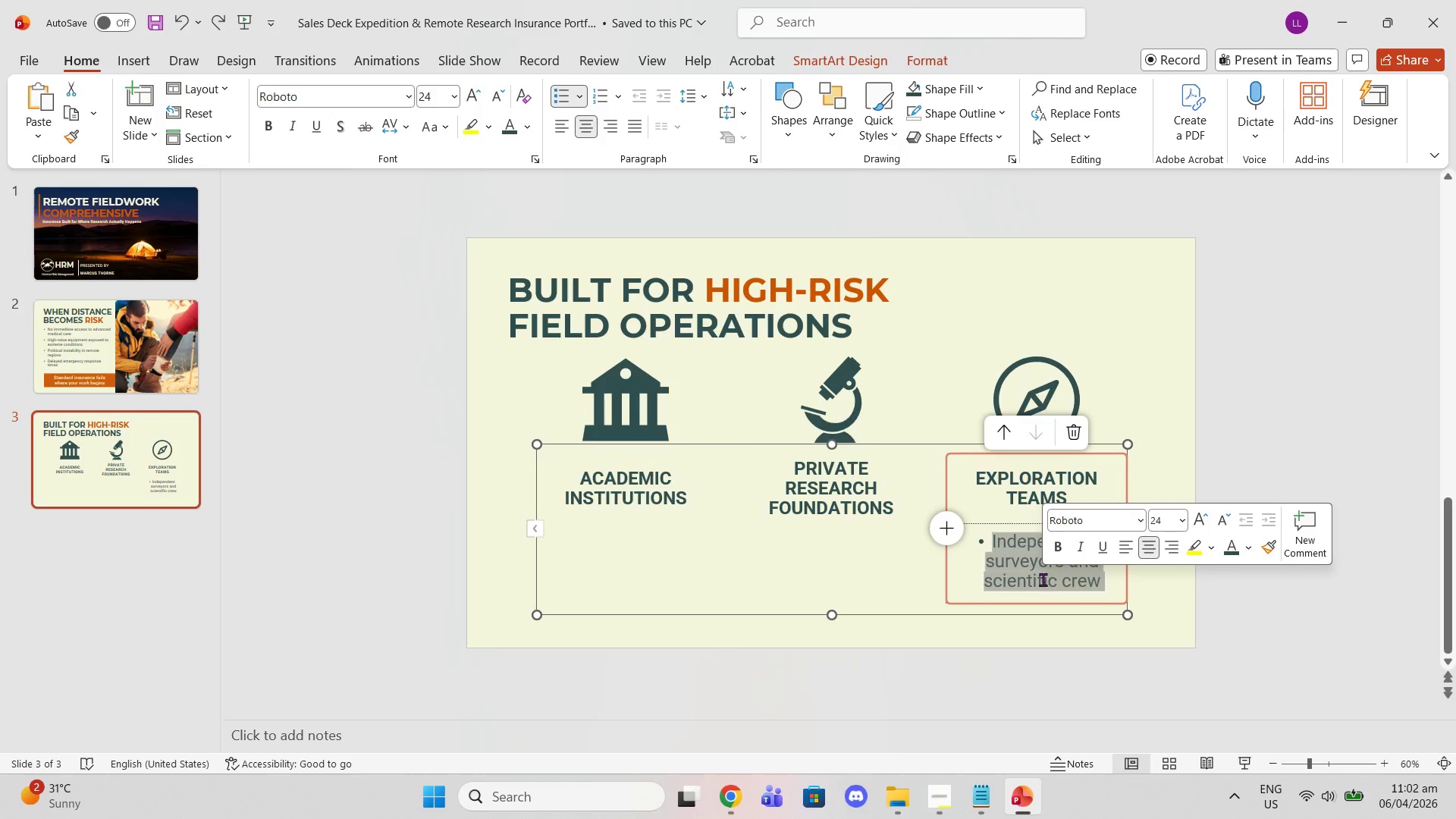 
triple_click([1043, 579])
 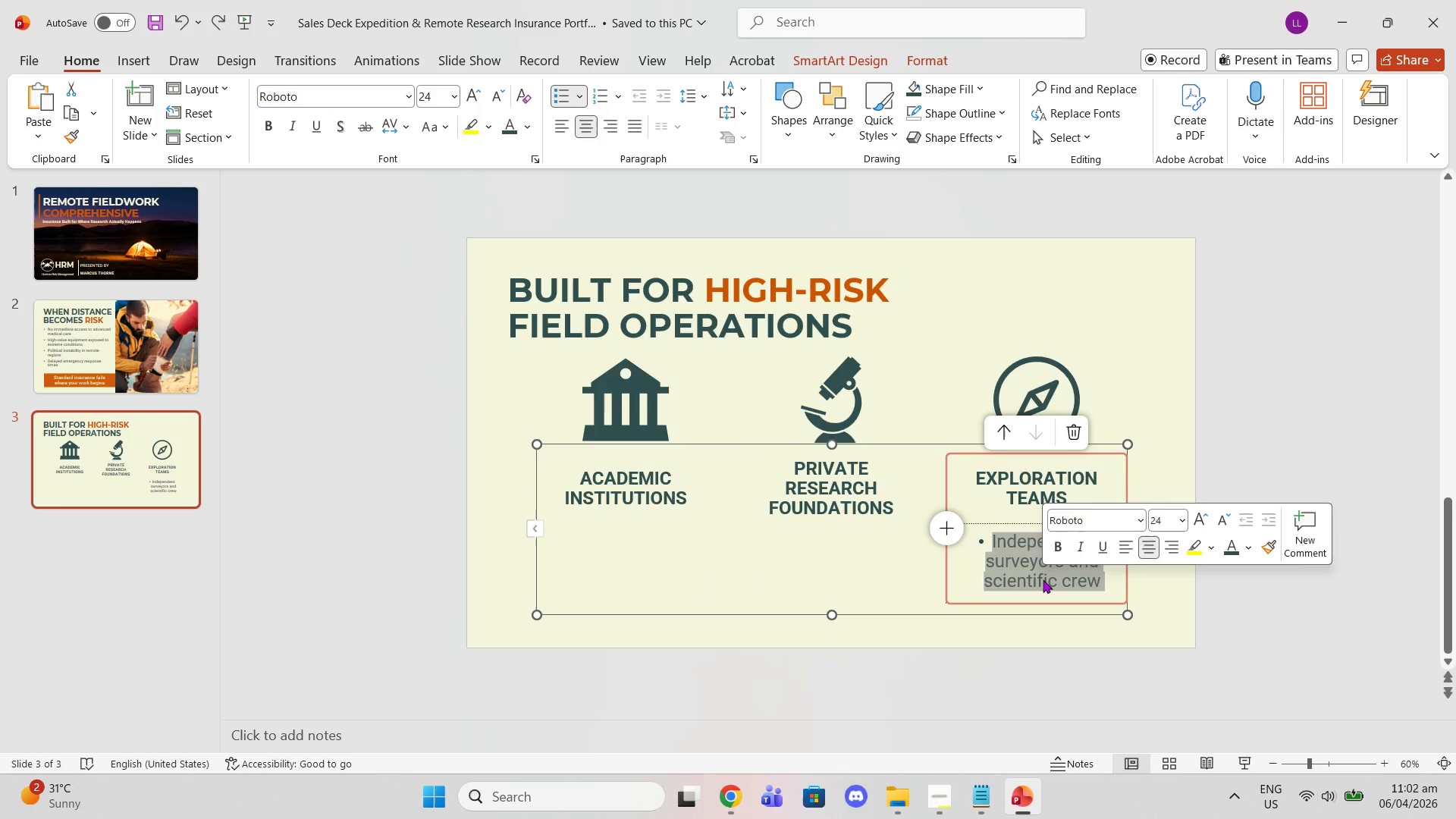 
key(Backspace)
 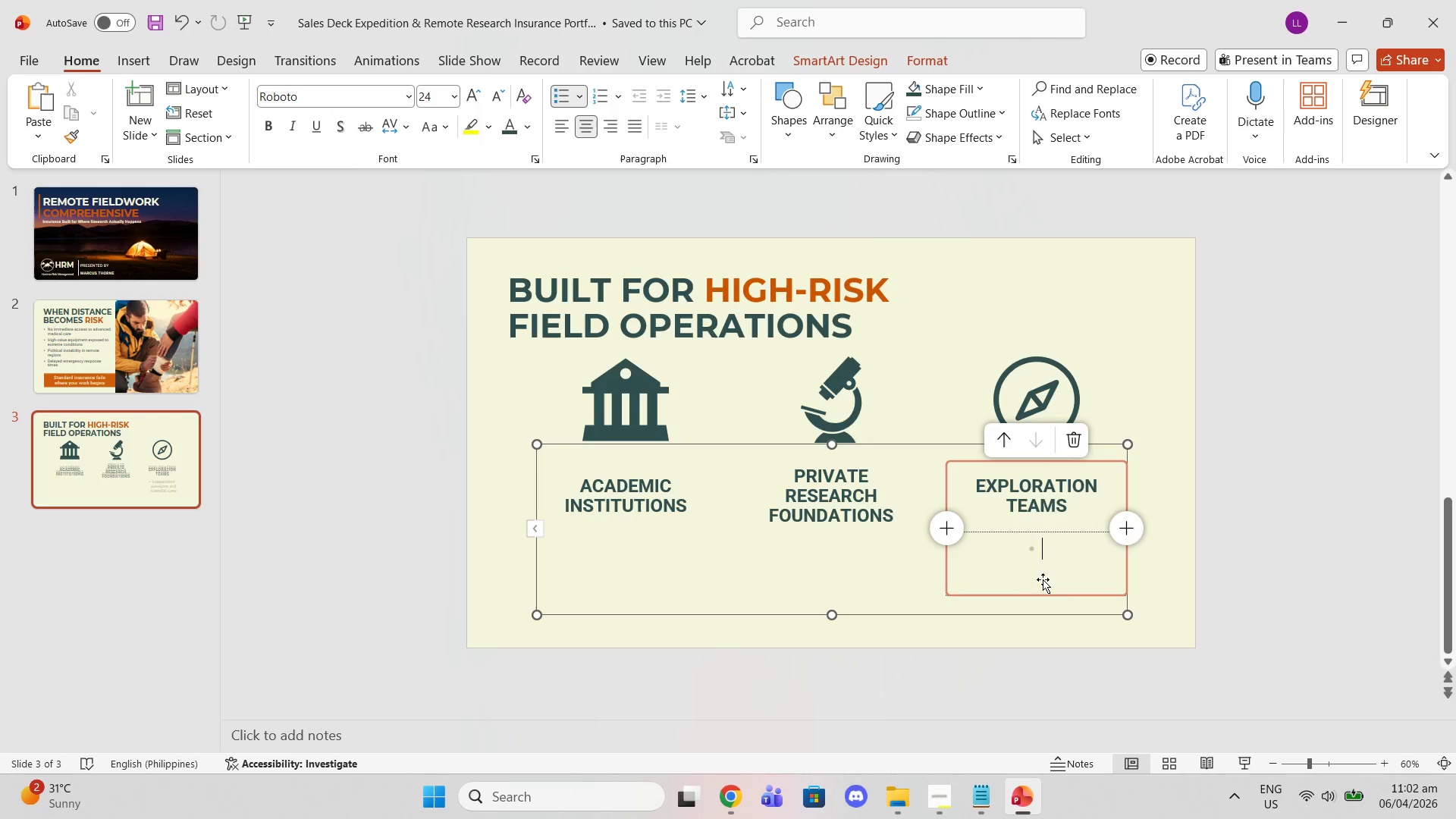 
key(Backspace)
 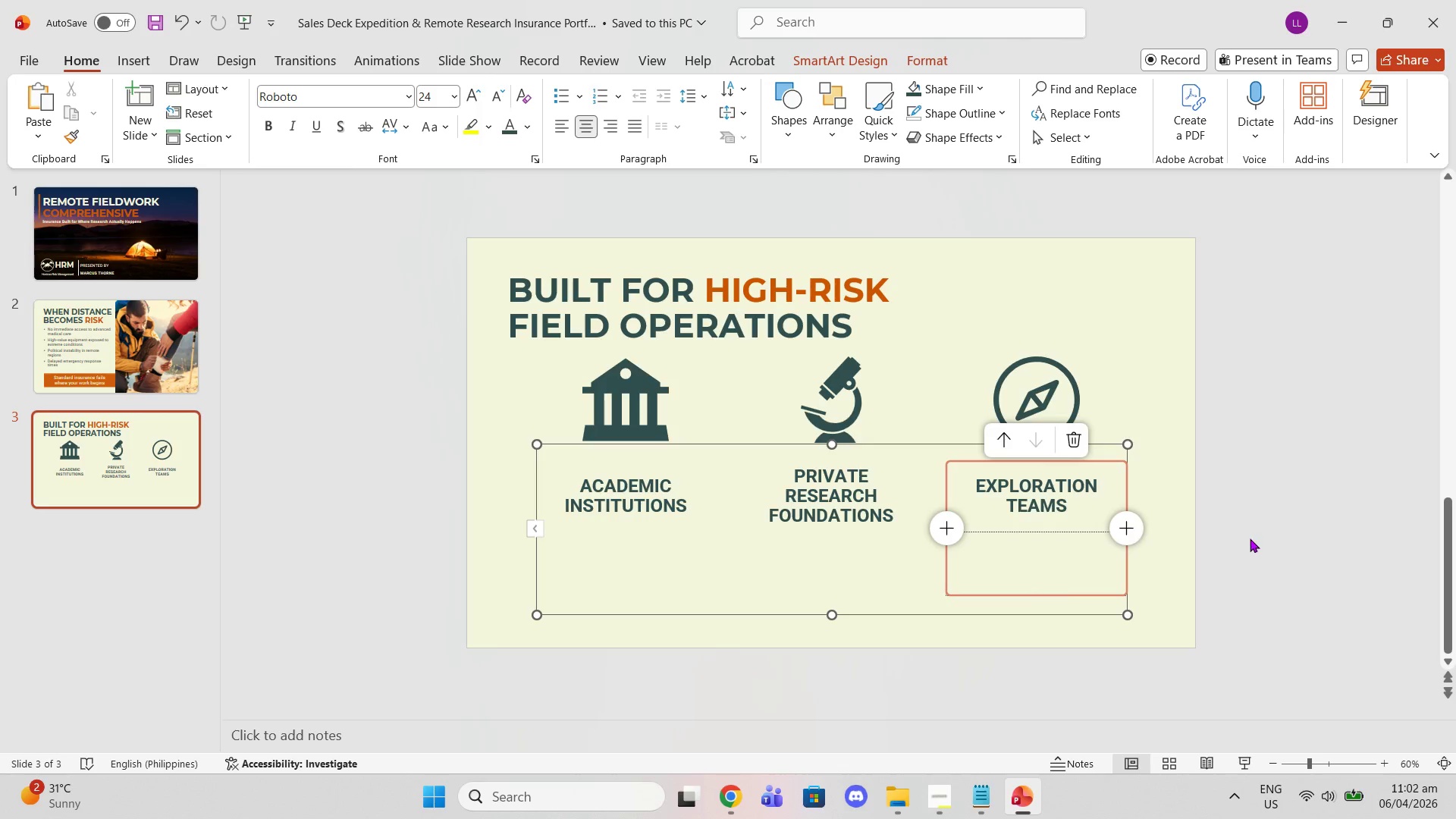 
key(Backspace)
 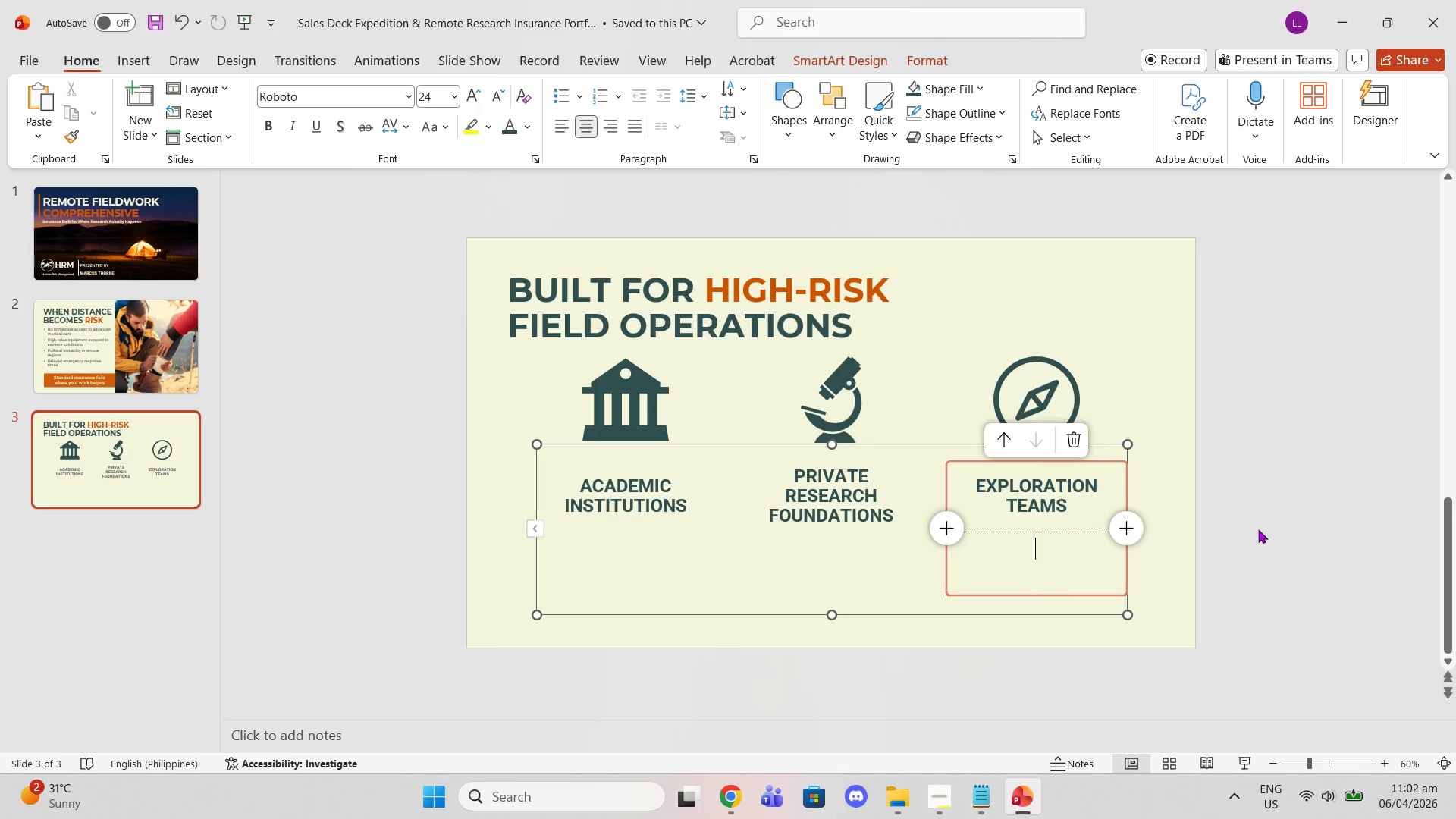 
left_click([1258, 529])
 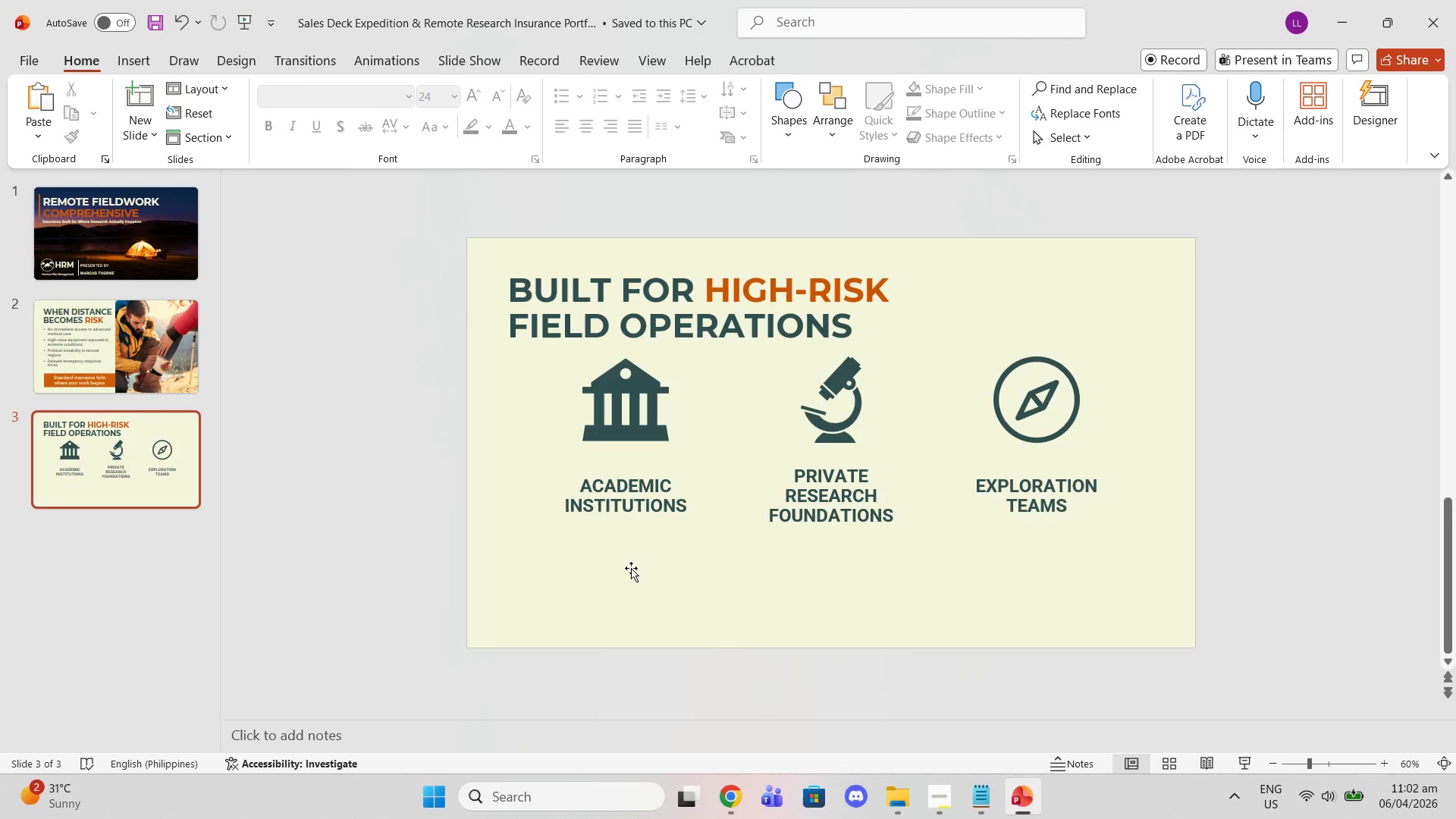 
left_click([612, 568])
 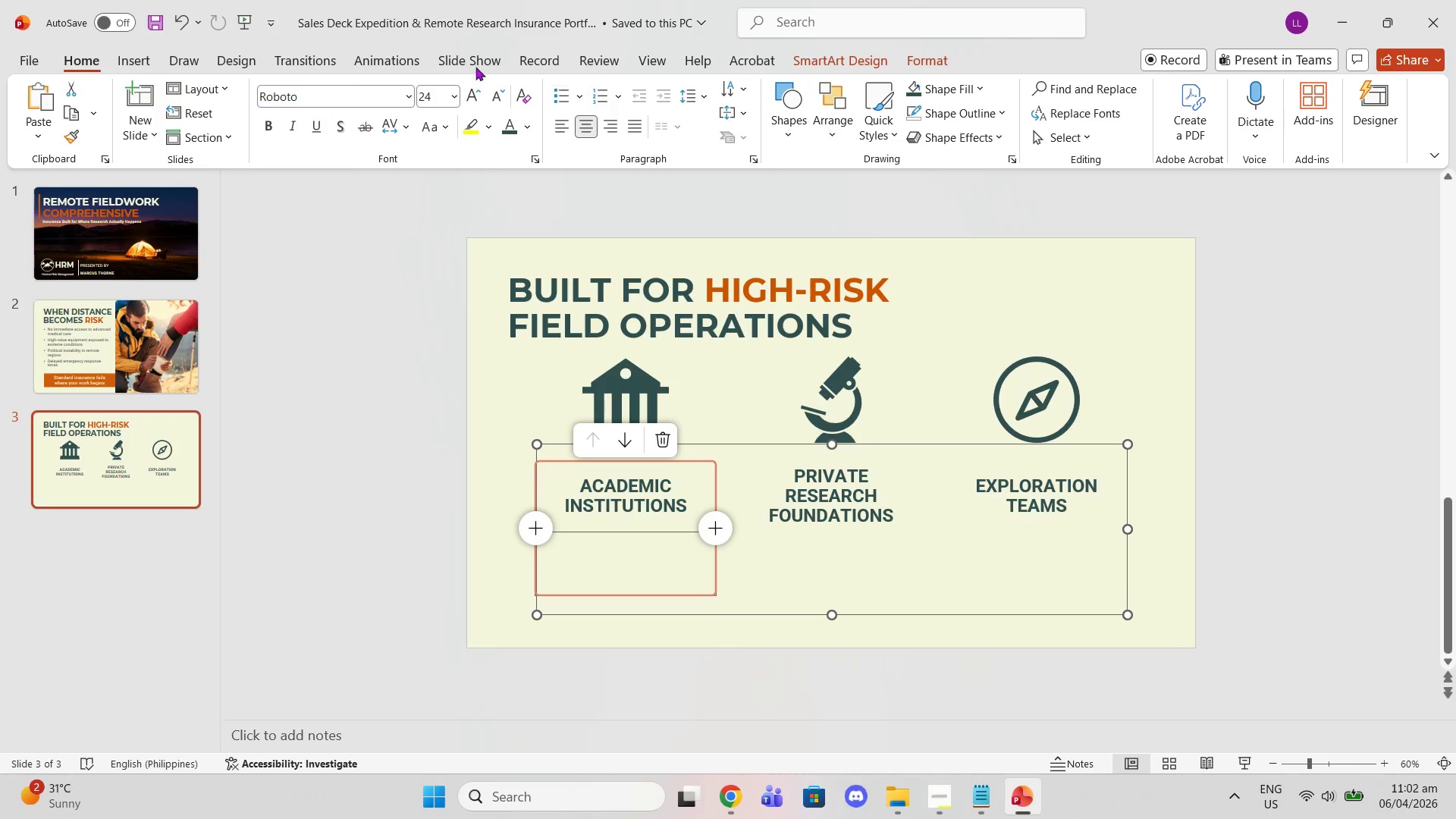 
left_click([129, 58])
 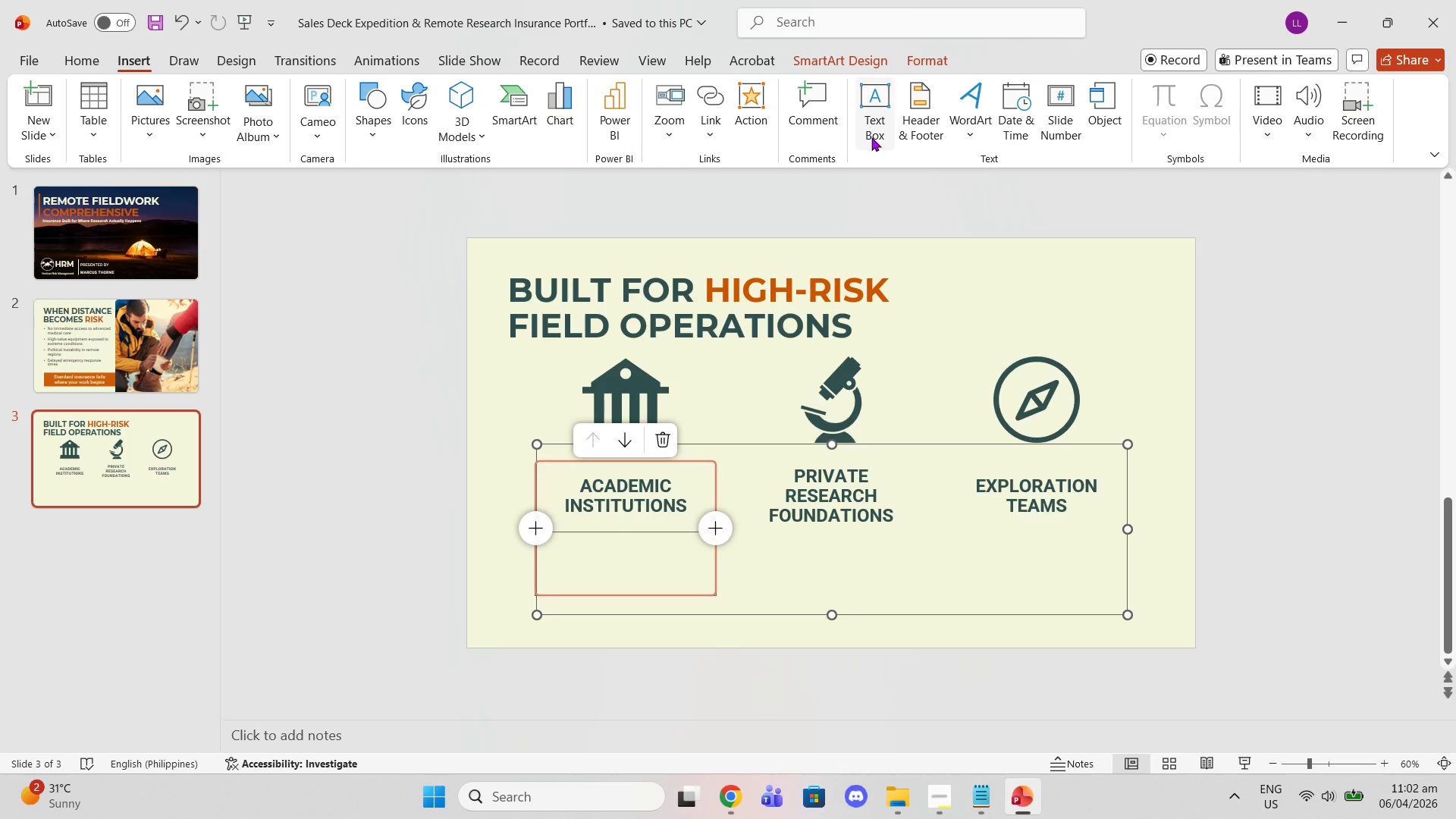 
left_click([871, 137])
 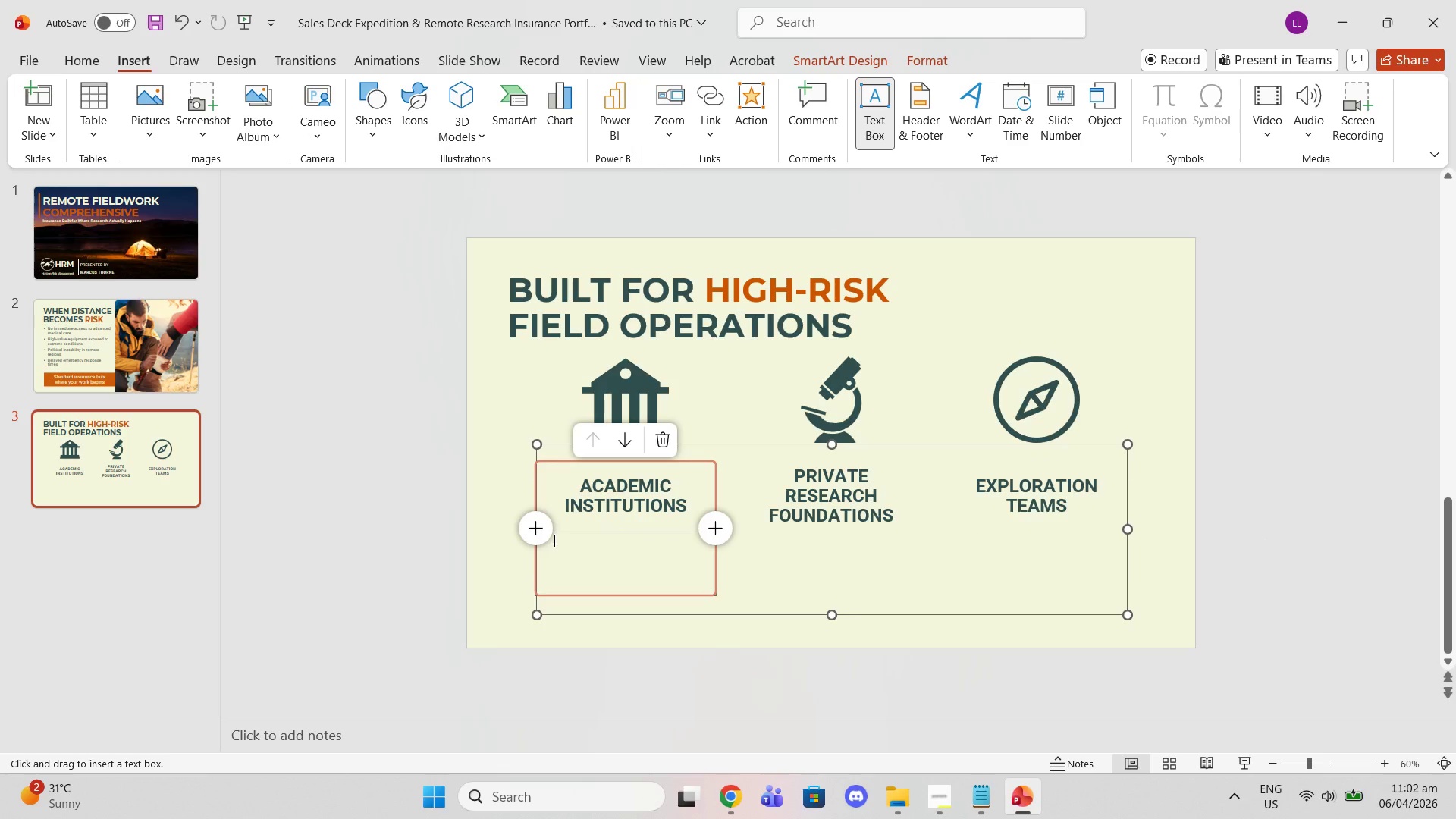 
left_click_drag(start_coordinate=[554, 541], to_coordinate=[702, 585])
 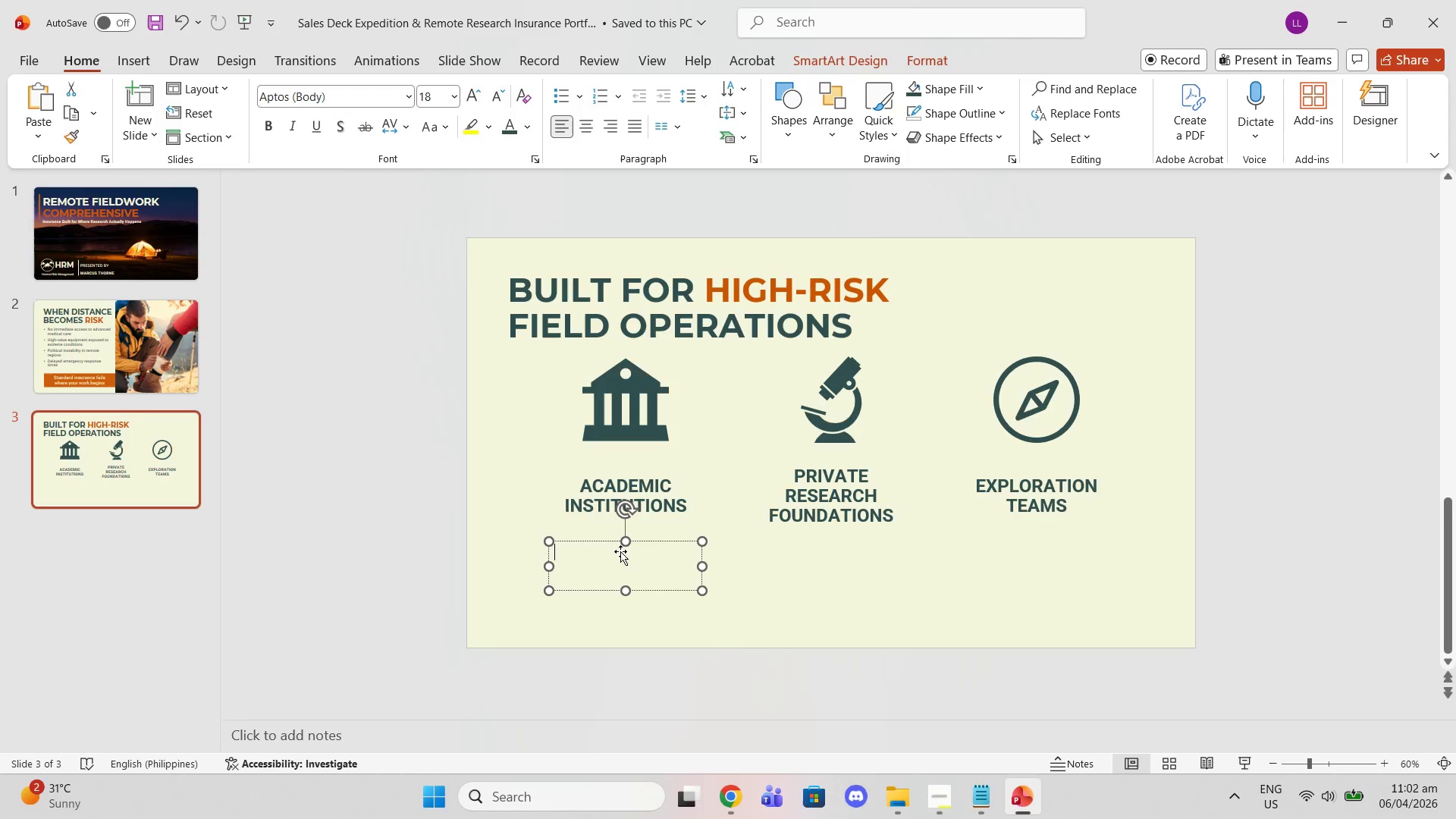 
left_click_drag(start_coordinate=[620, 544], to_coordinate=[626, 526])
 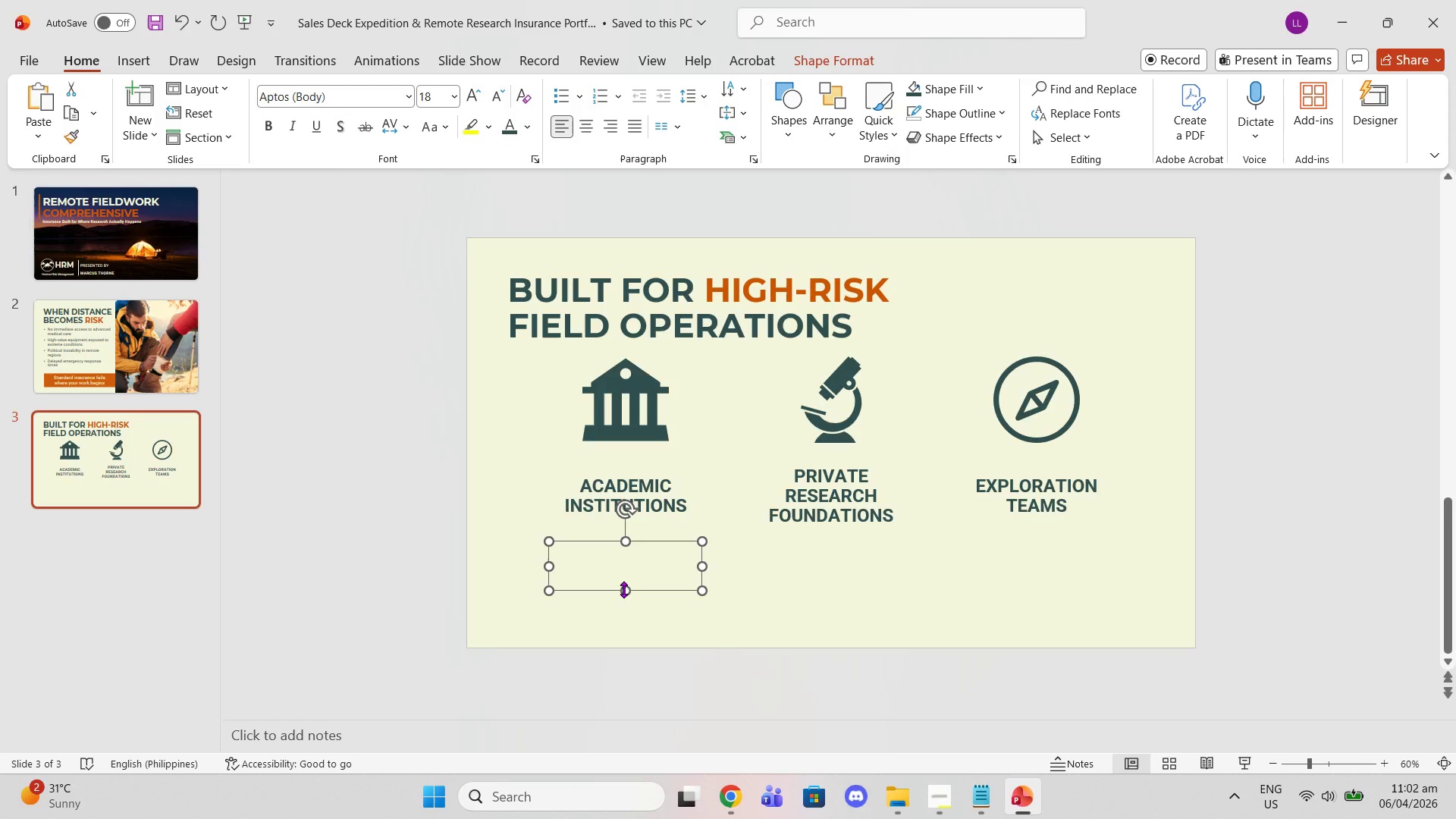 
left_click_drag(start_coordinate=[623, 589], to_coordinate=[627, 601])
 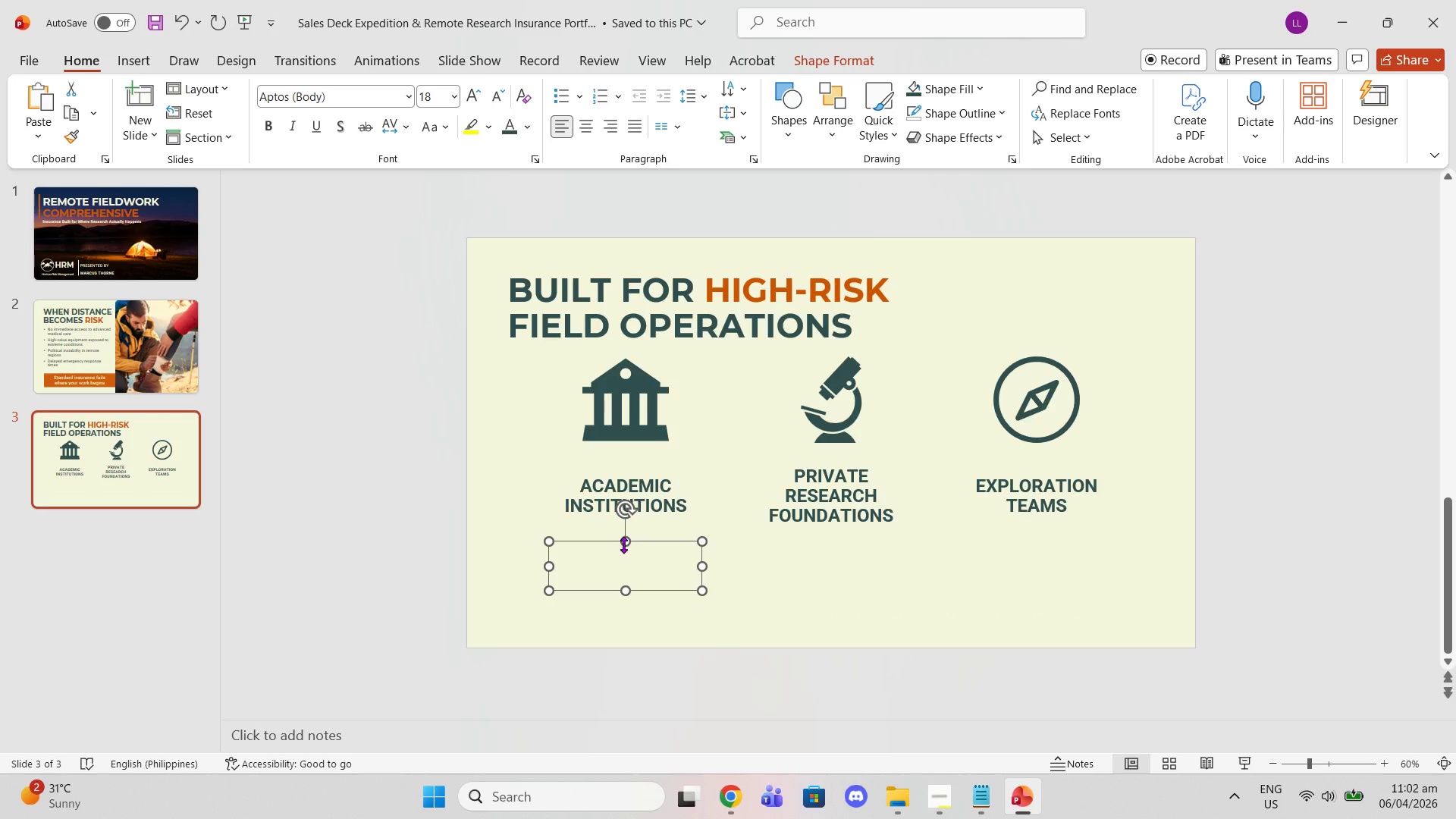 
left_click_drag(start_coordinate=[623, 544], to_coordinate=[623, 519])
 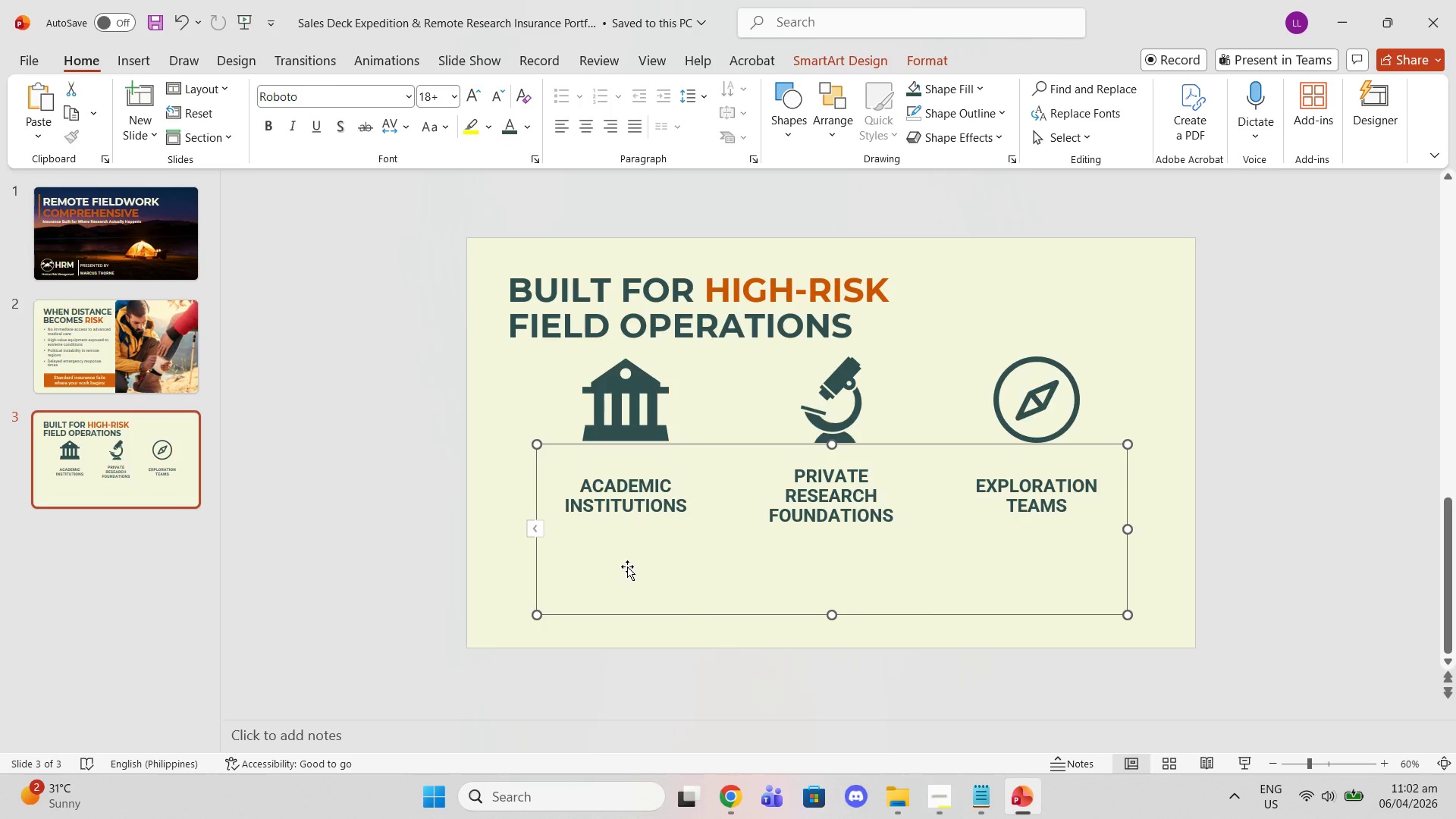 
double_click([627, 566])
 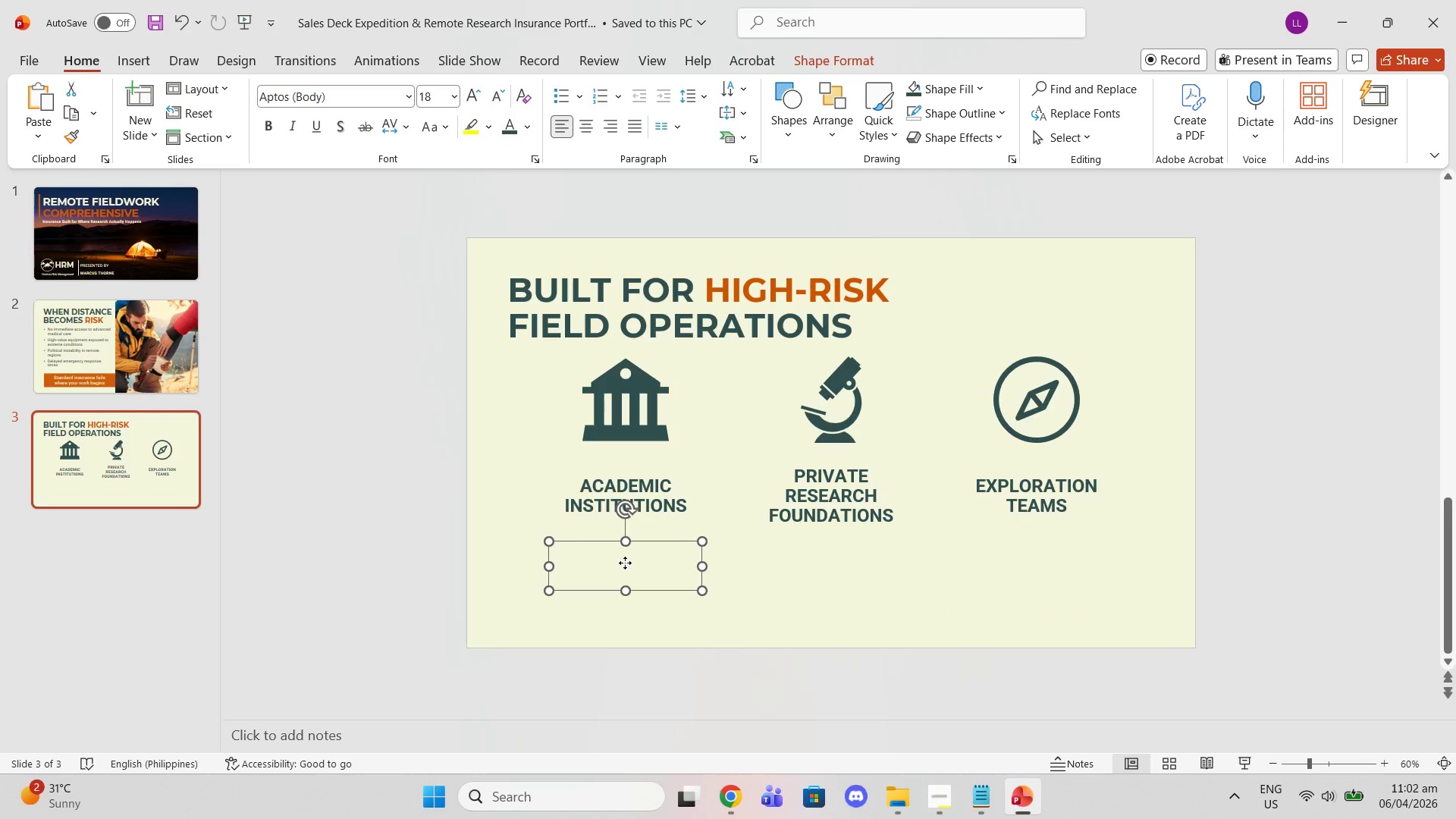 
triple_click([625, 563])
 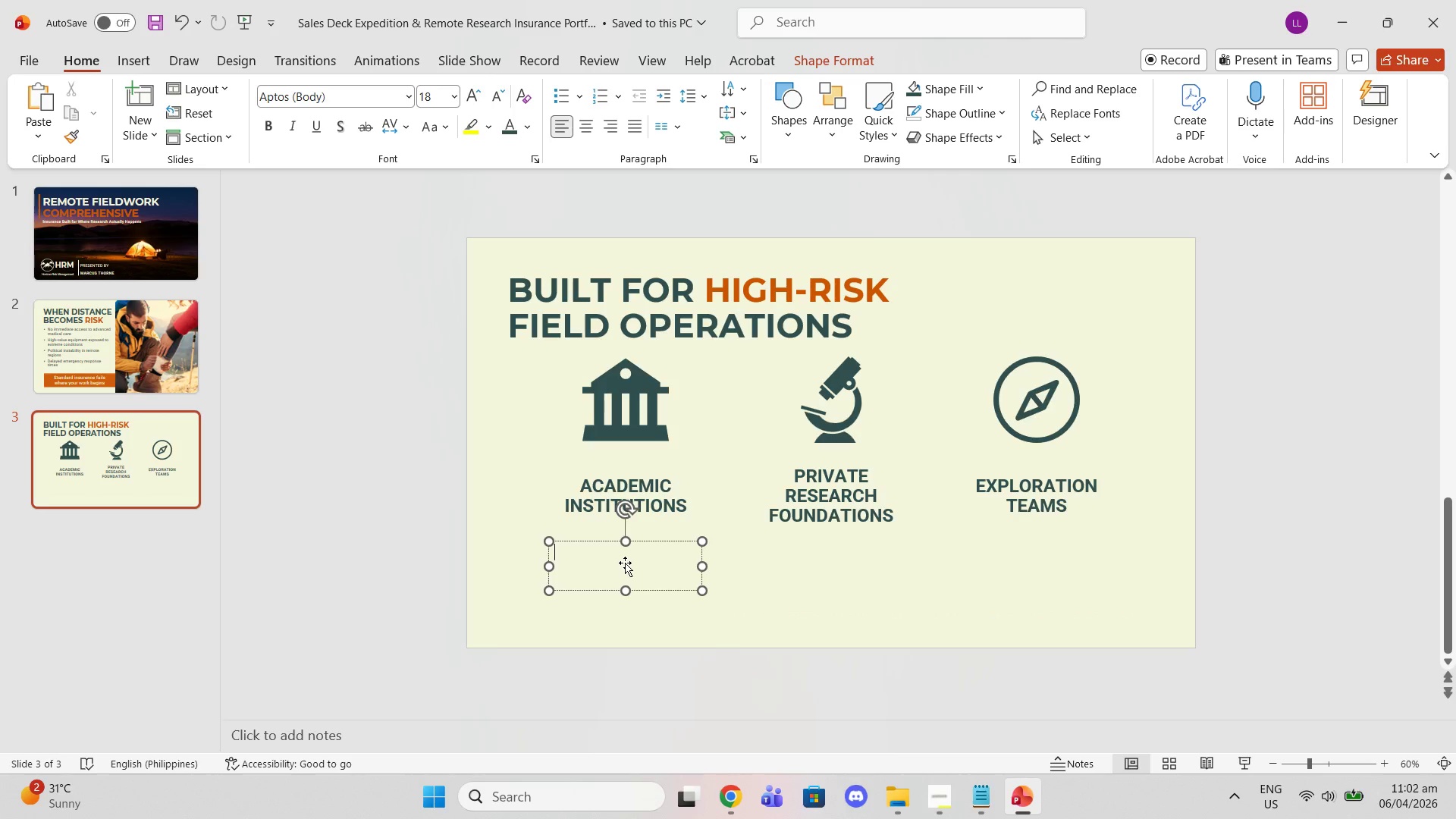 
triple_click([625, 563])
 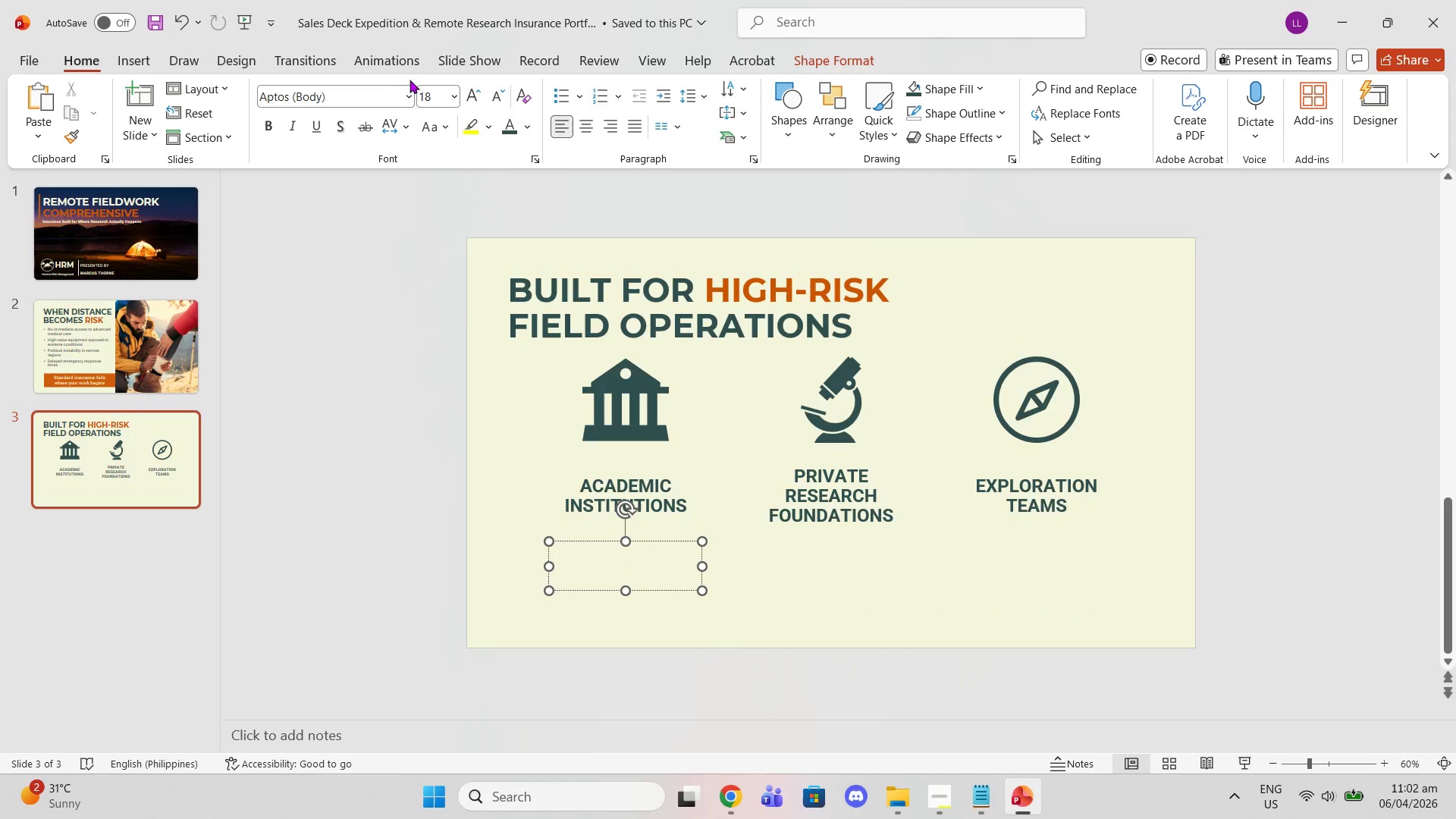 
left_click([410, 99])
 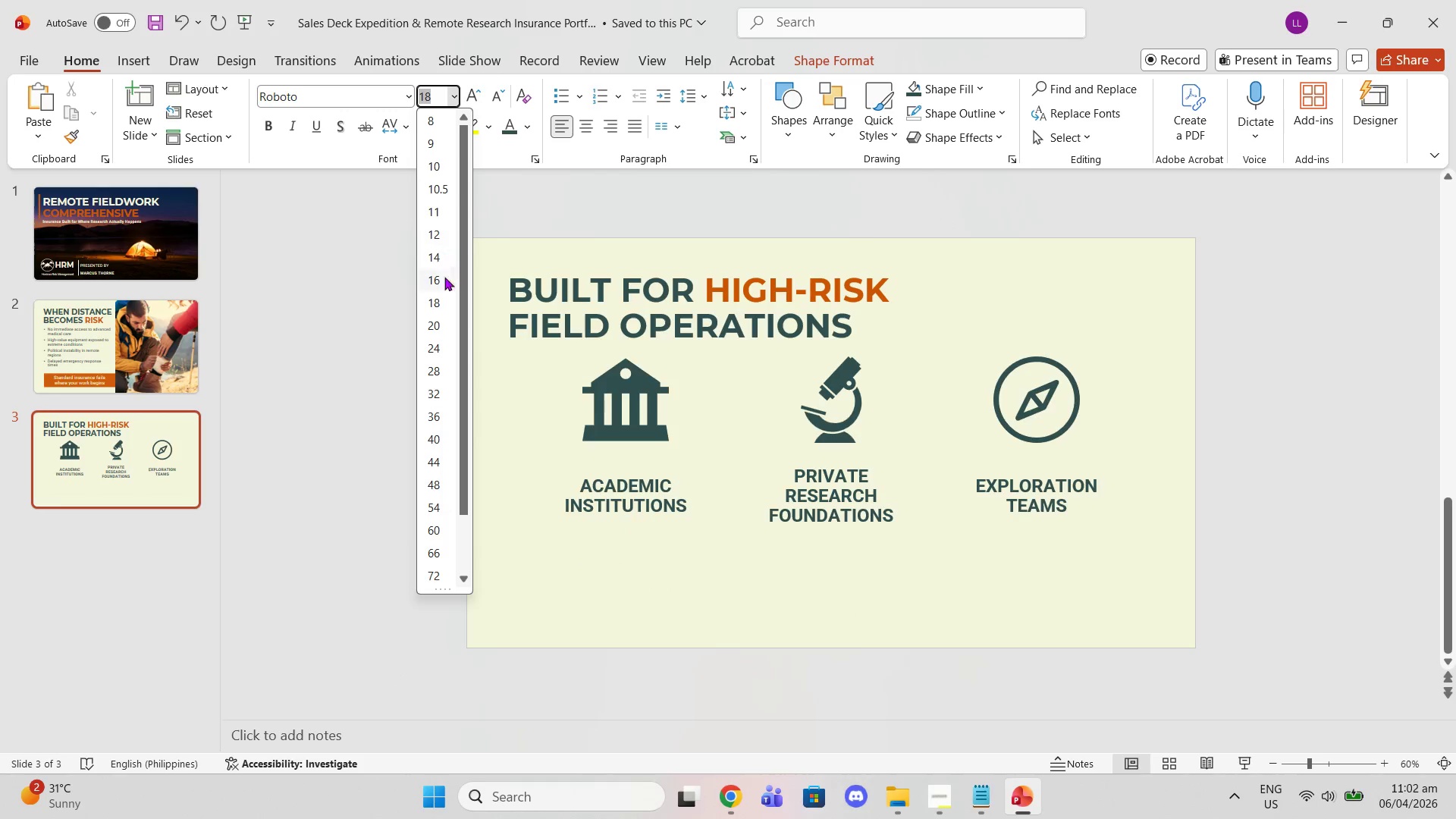 
left_click([440, 345])
 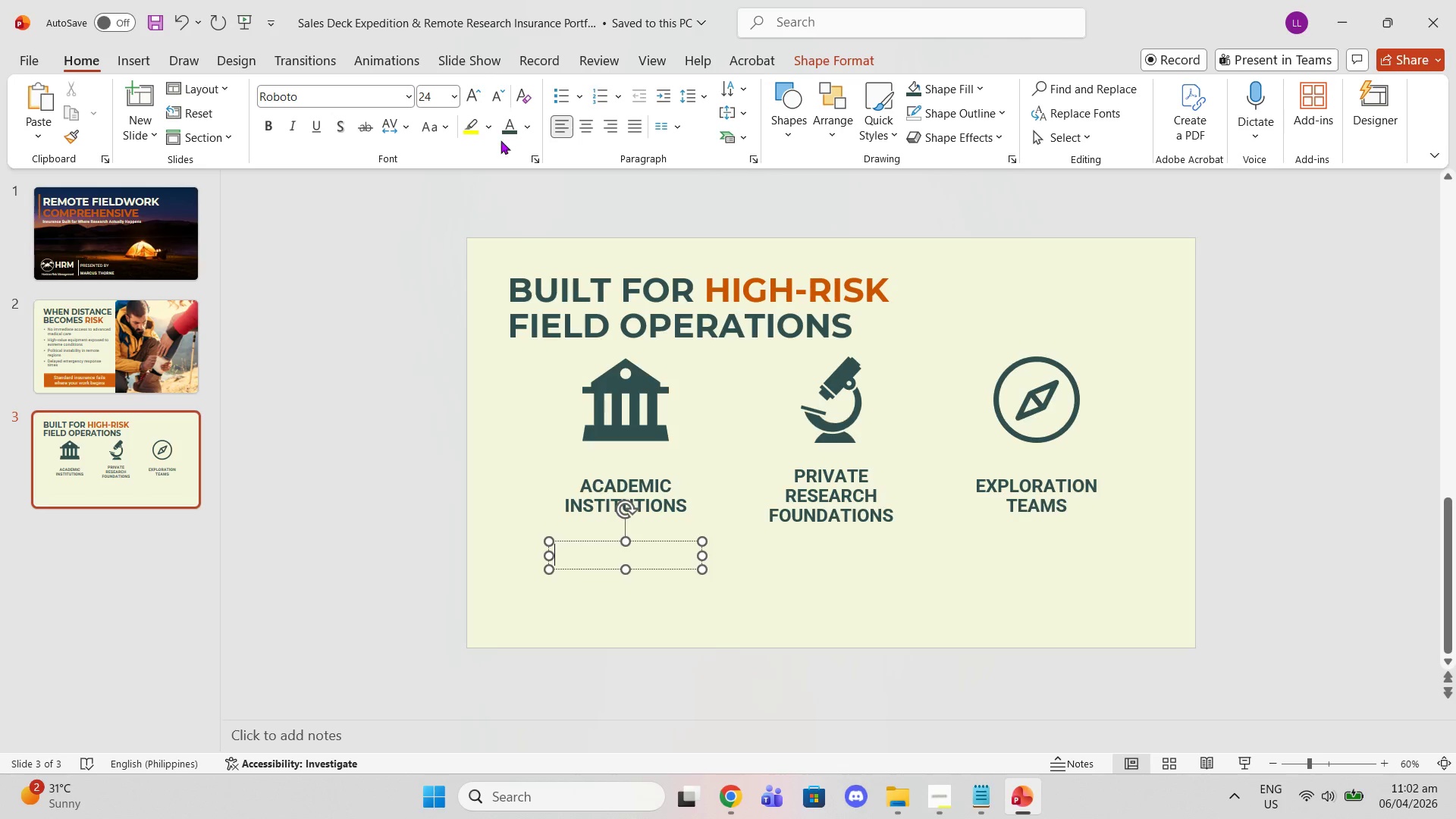 
left_click([515, 133])
 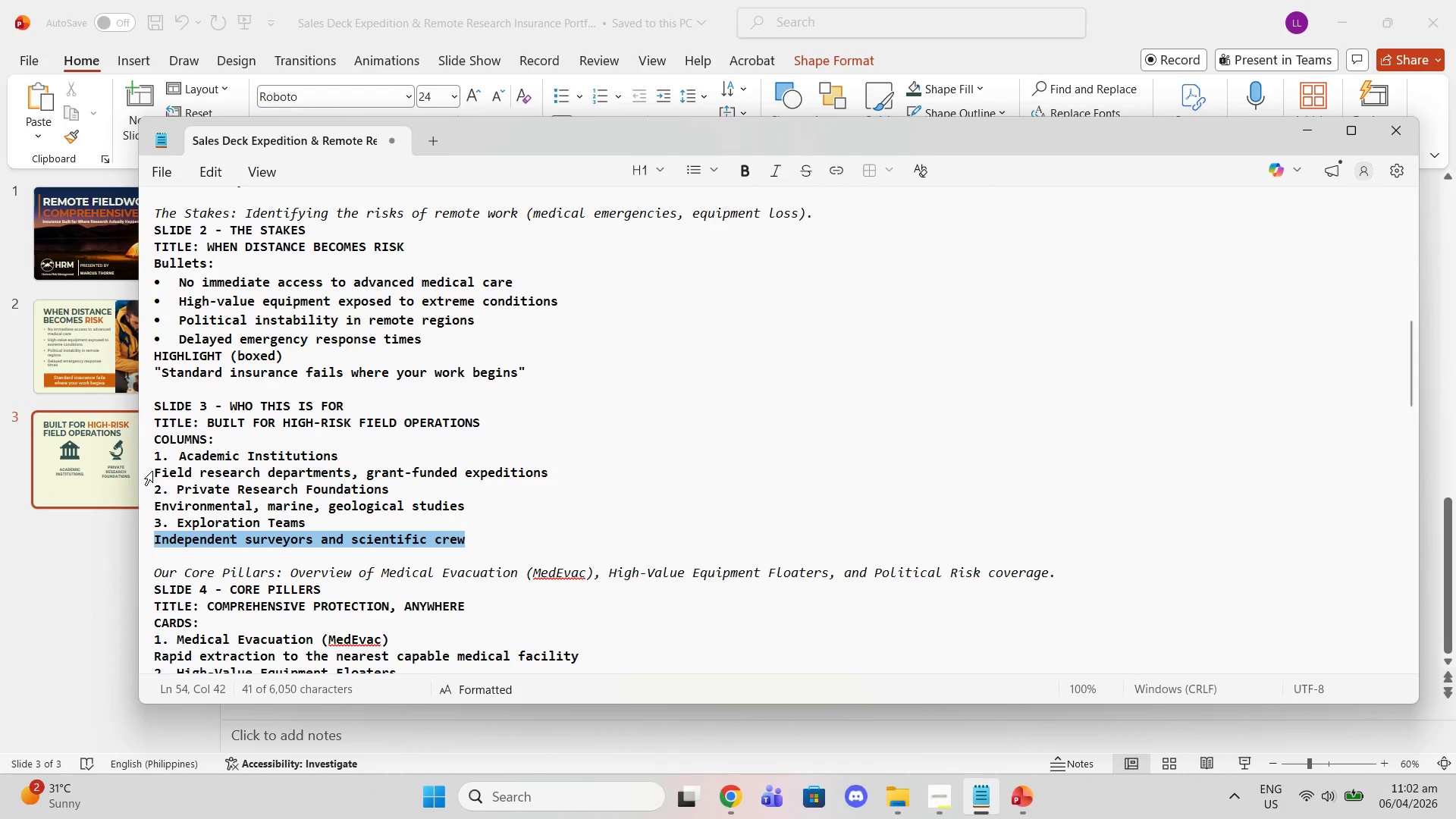 
left_click_drag(start_coordinate=[158, 471], to_coordinate=[559, 482])
 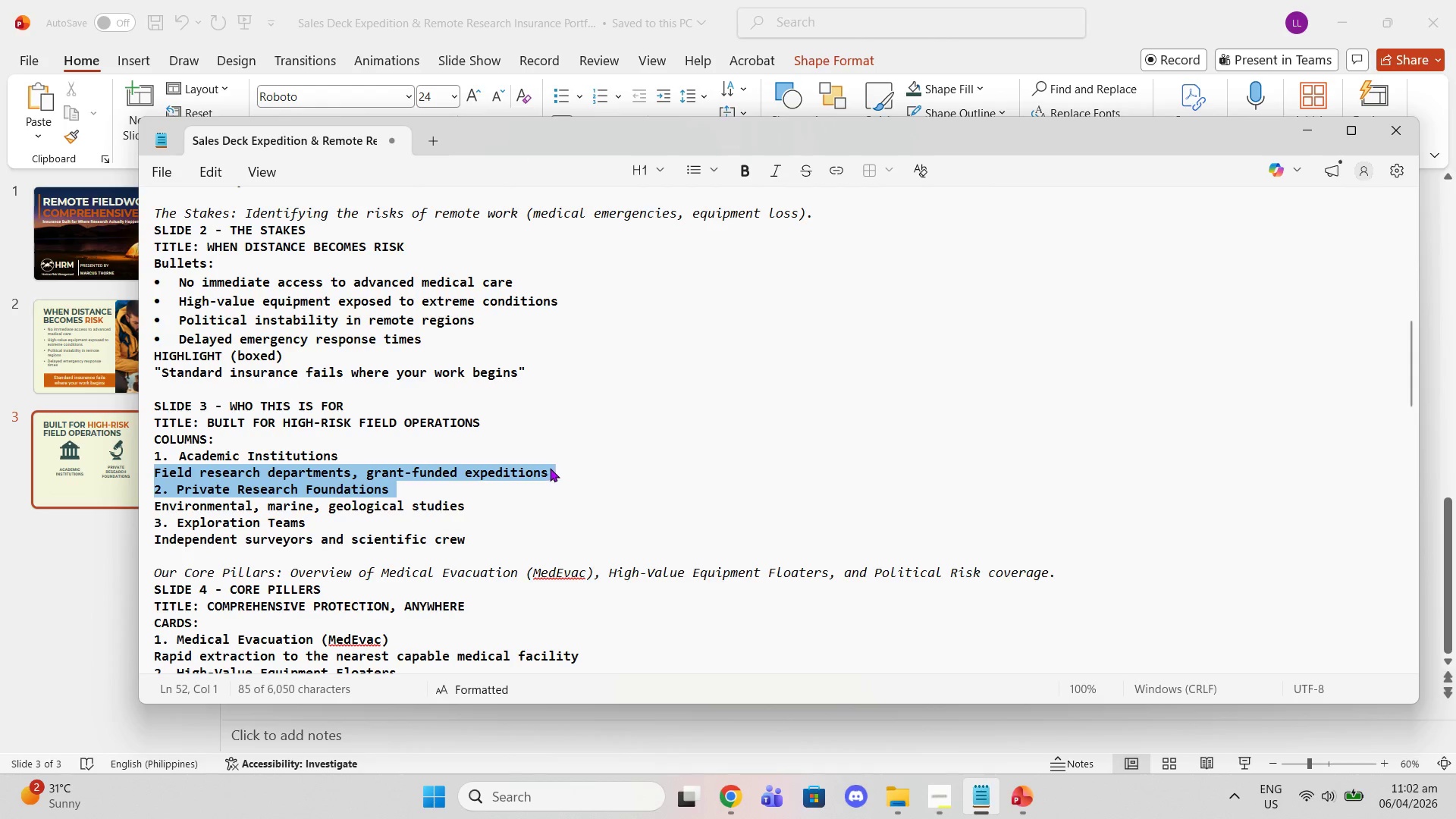 
left_click([550, 468])
 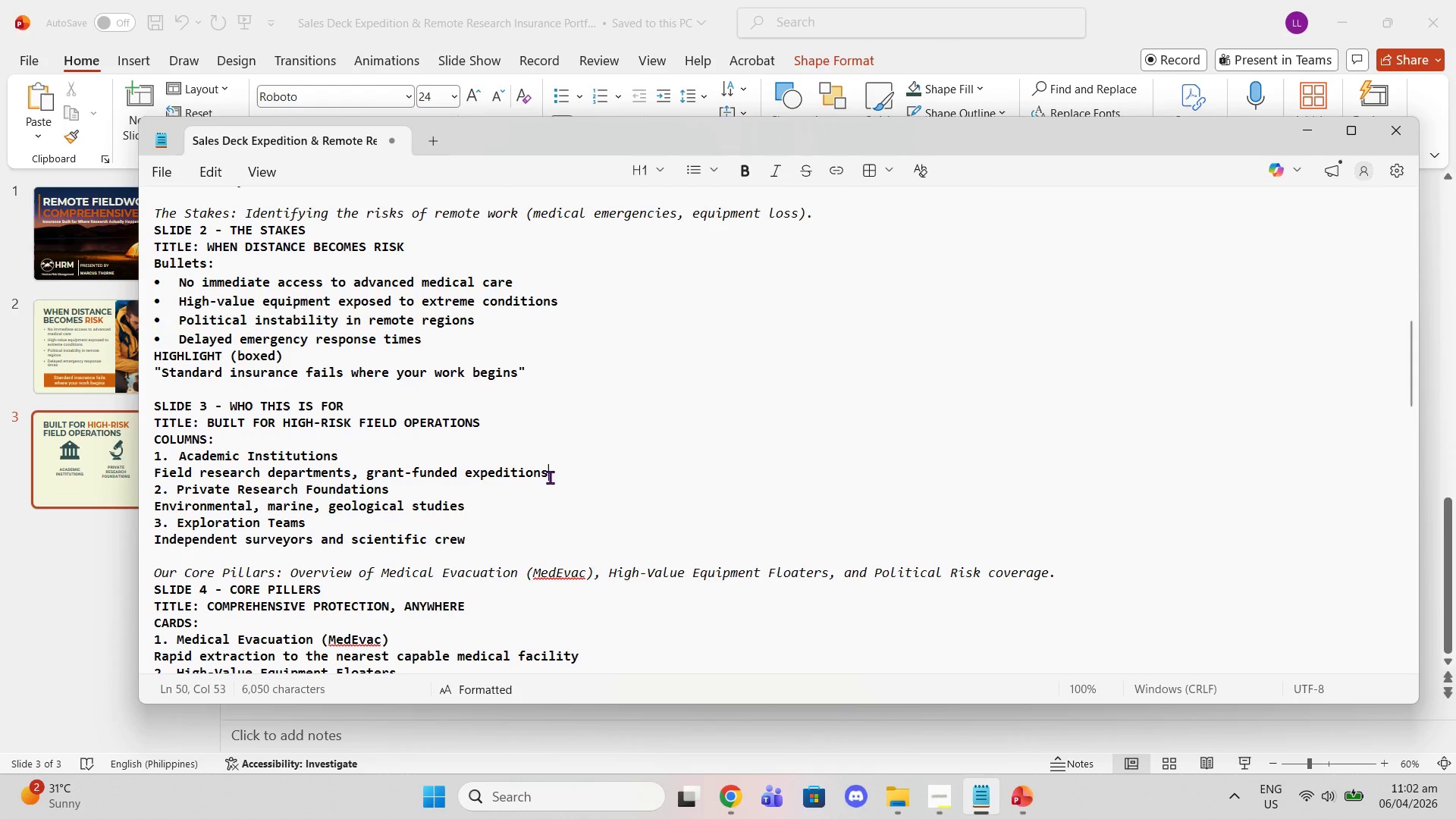 
left_click_drag(start_coordinate=[550, 477], to_coordinate=[152, 479])
 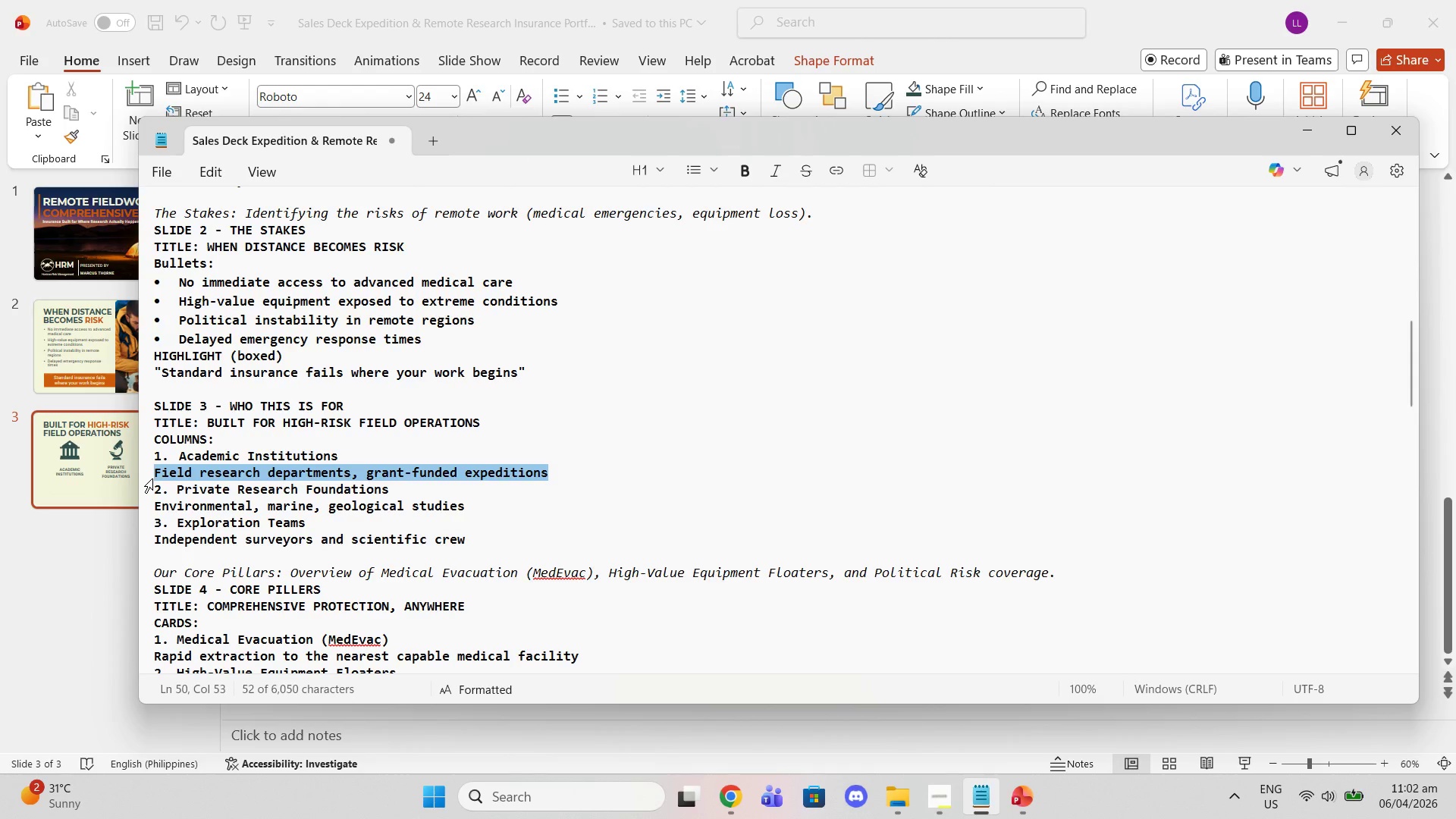 
key(Control+C)
 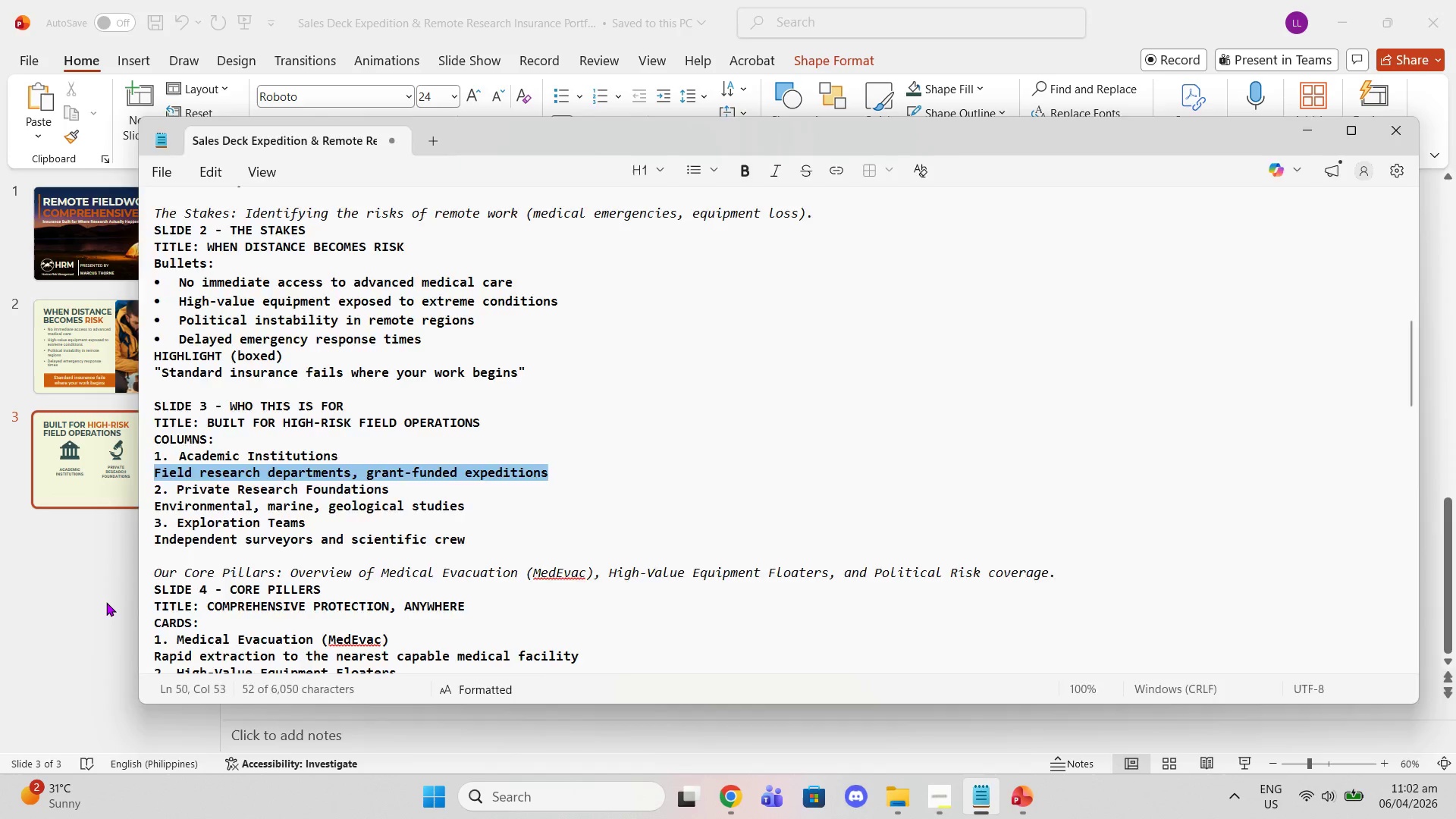 
left_click([106, 602])
 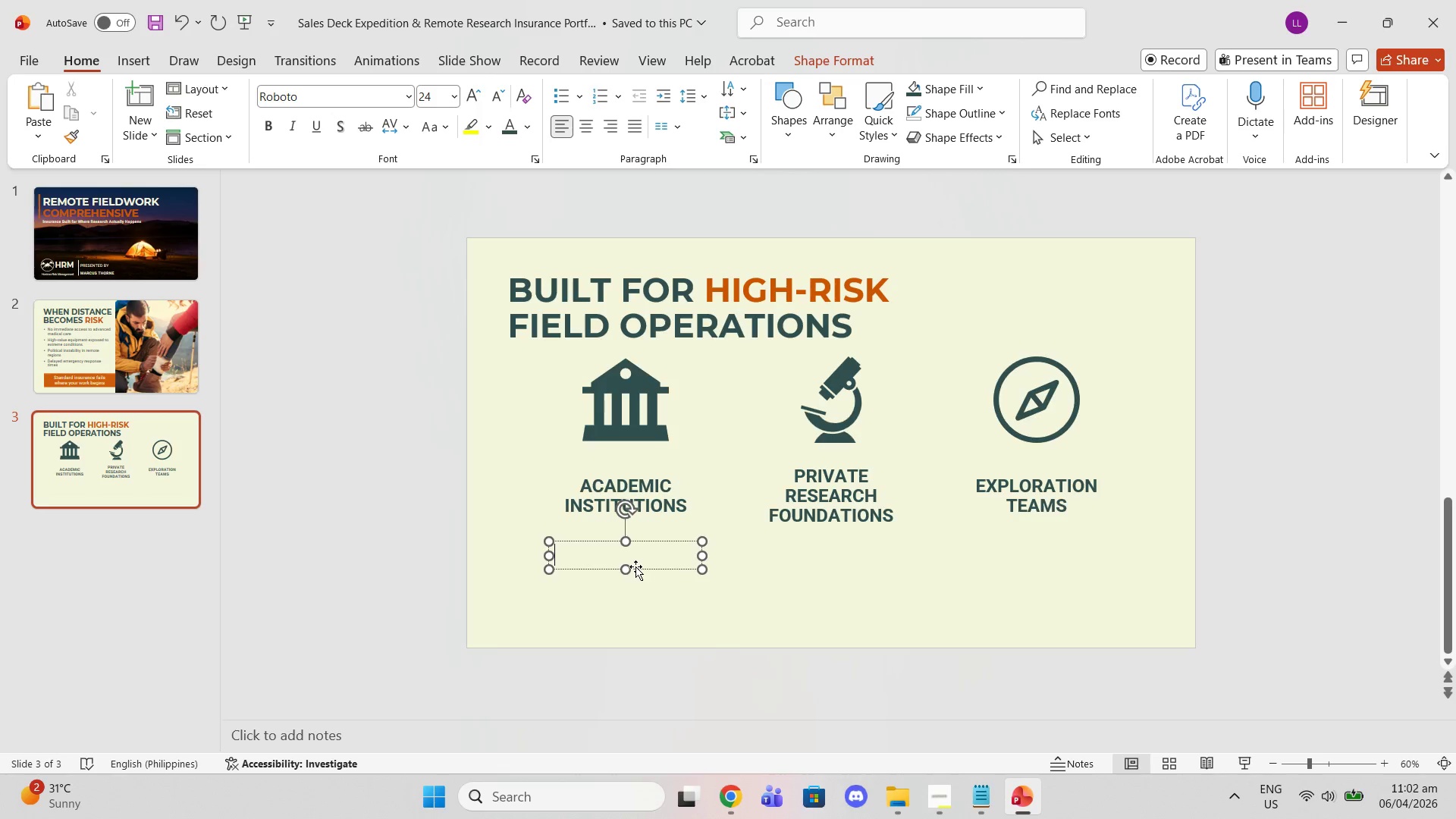 
key(Control+V)
 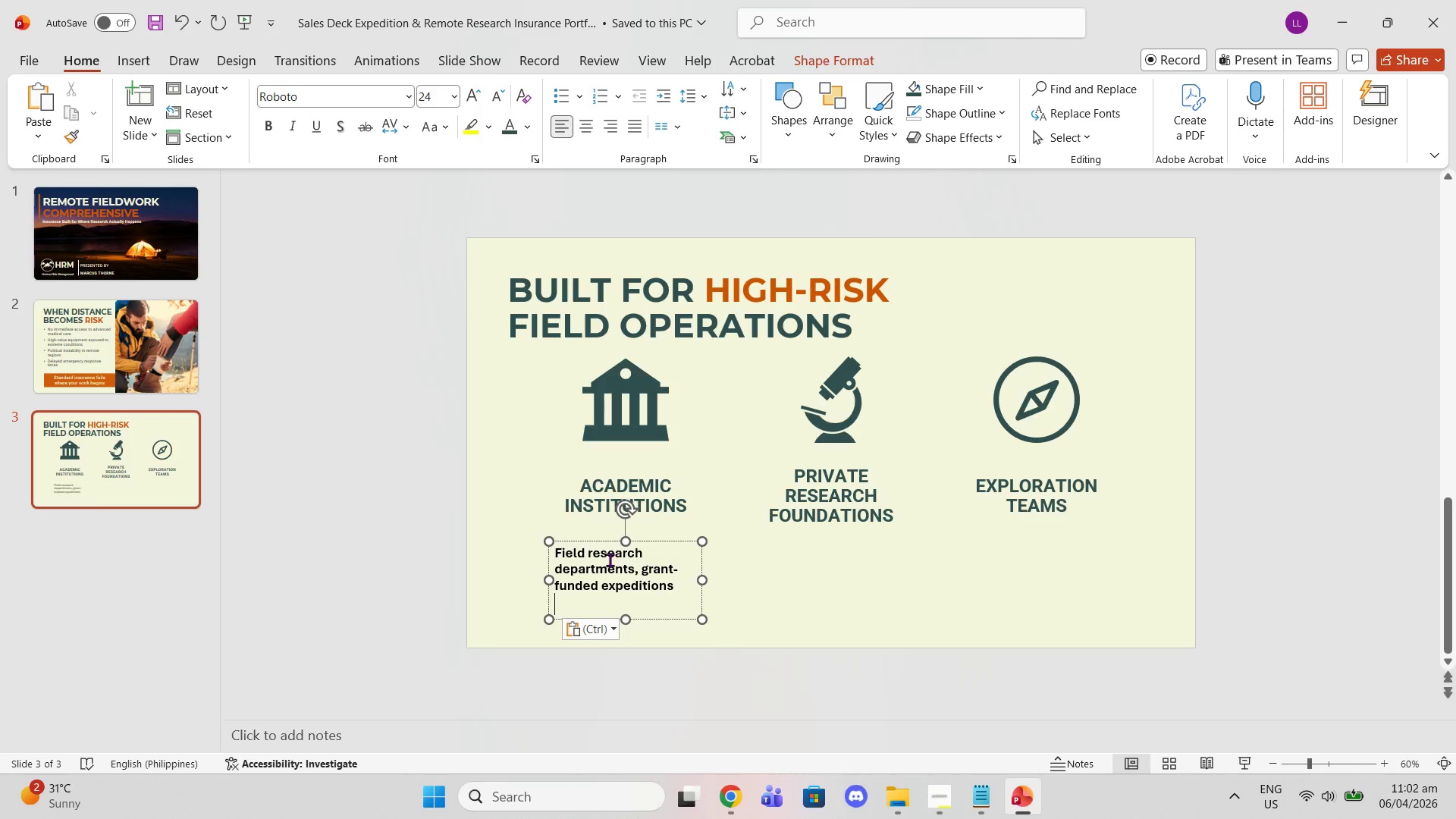 
key(Control+ControlLeft)
 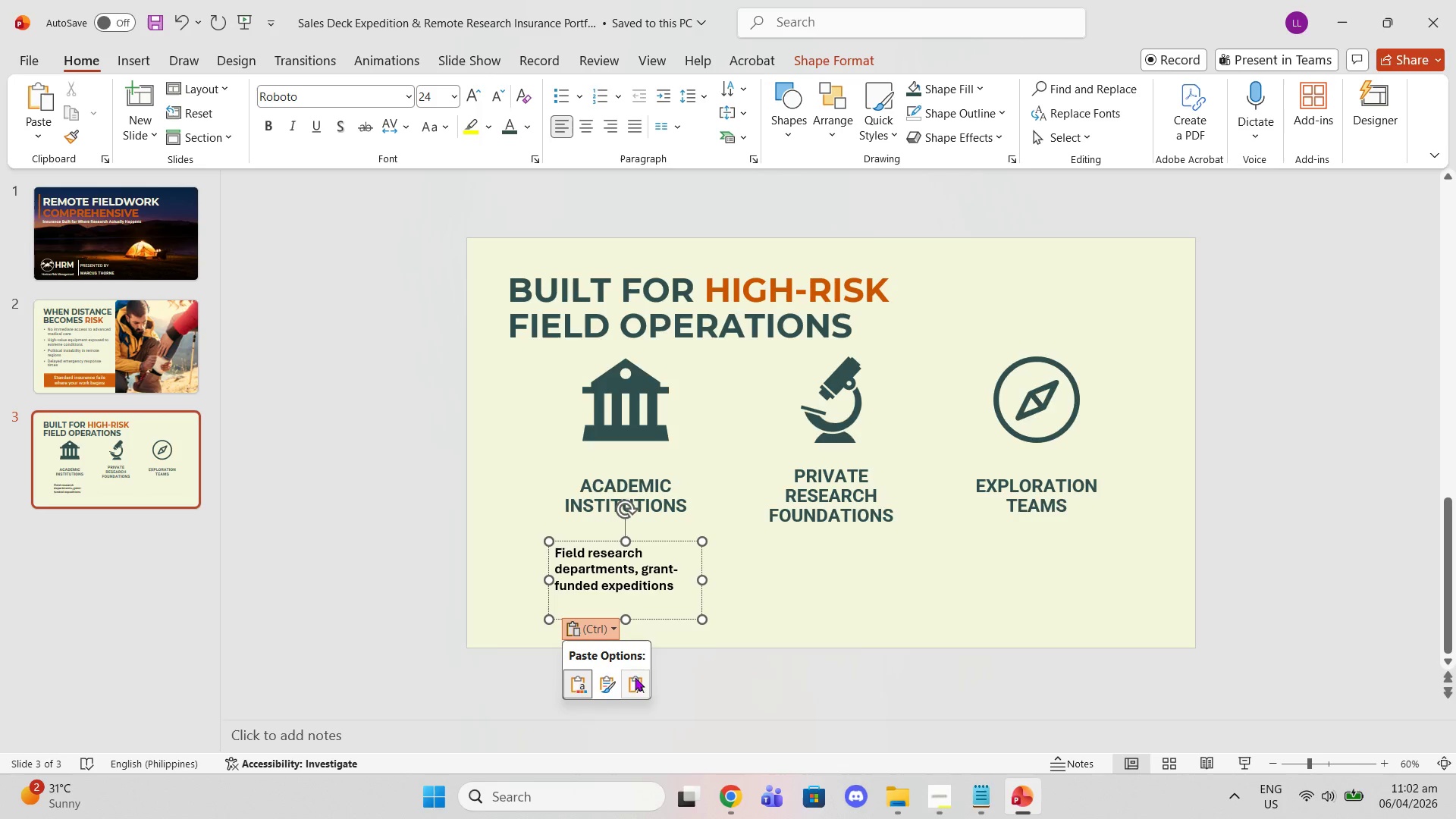 
left_click([635, 683])
 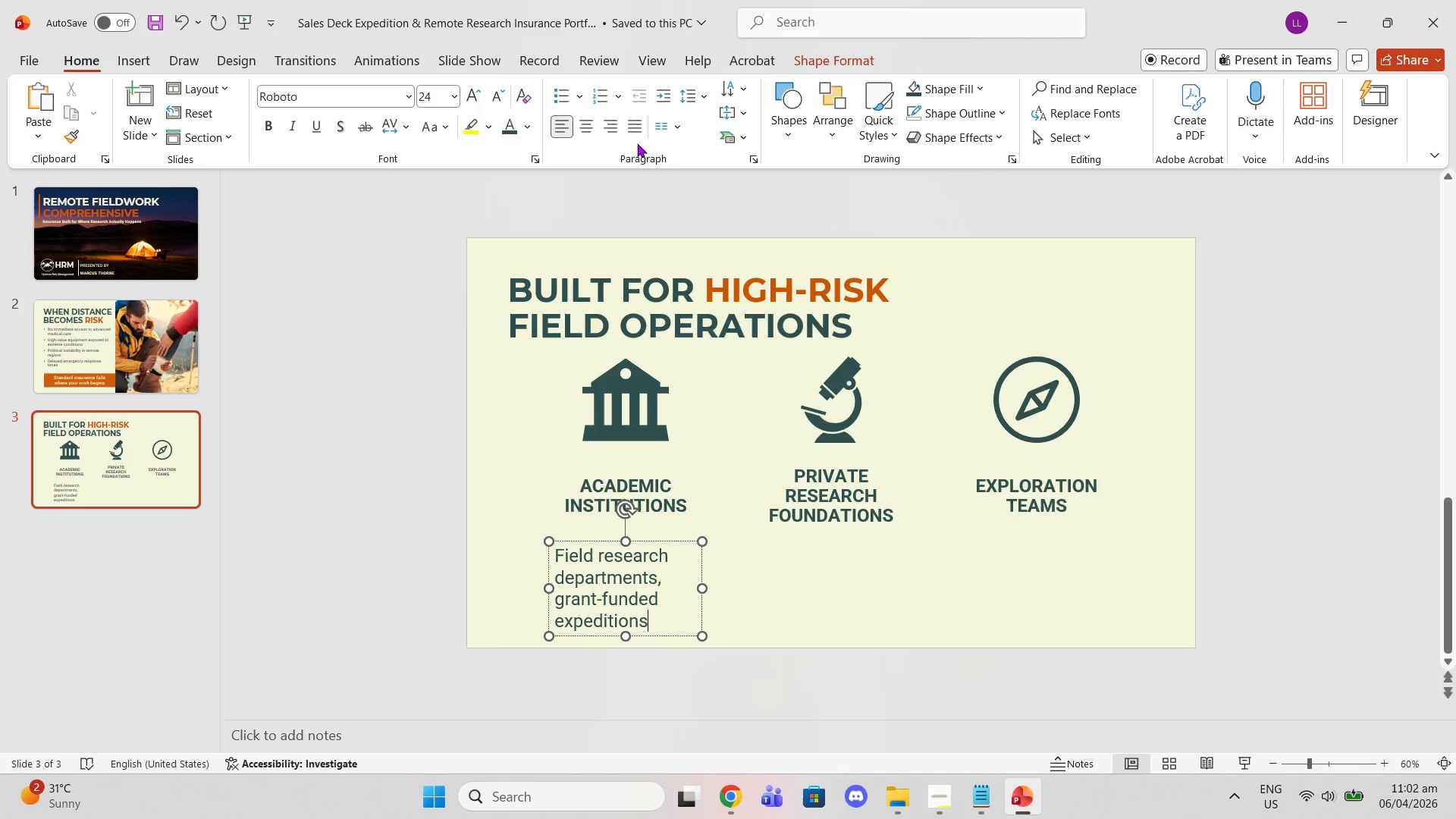 
left_click([592, 121])
 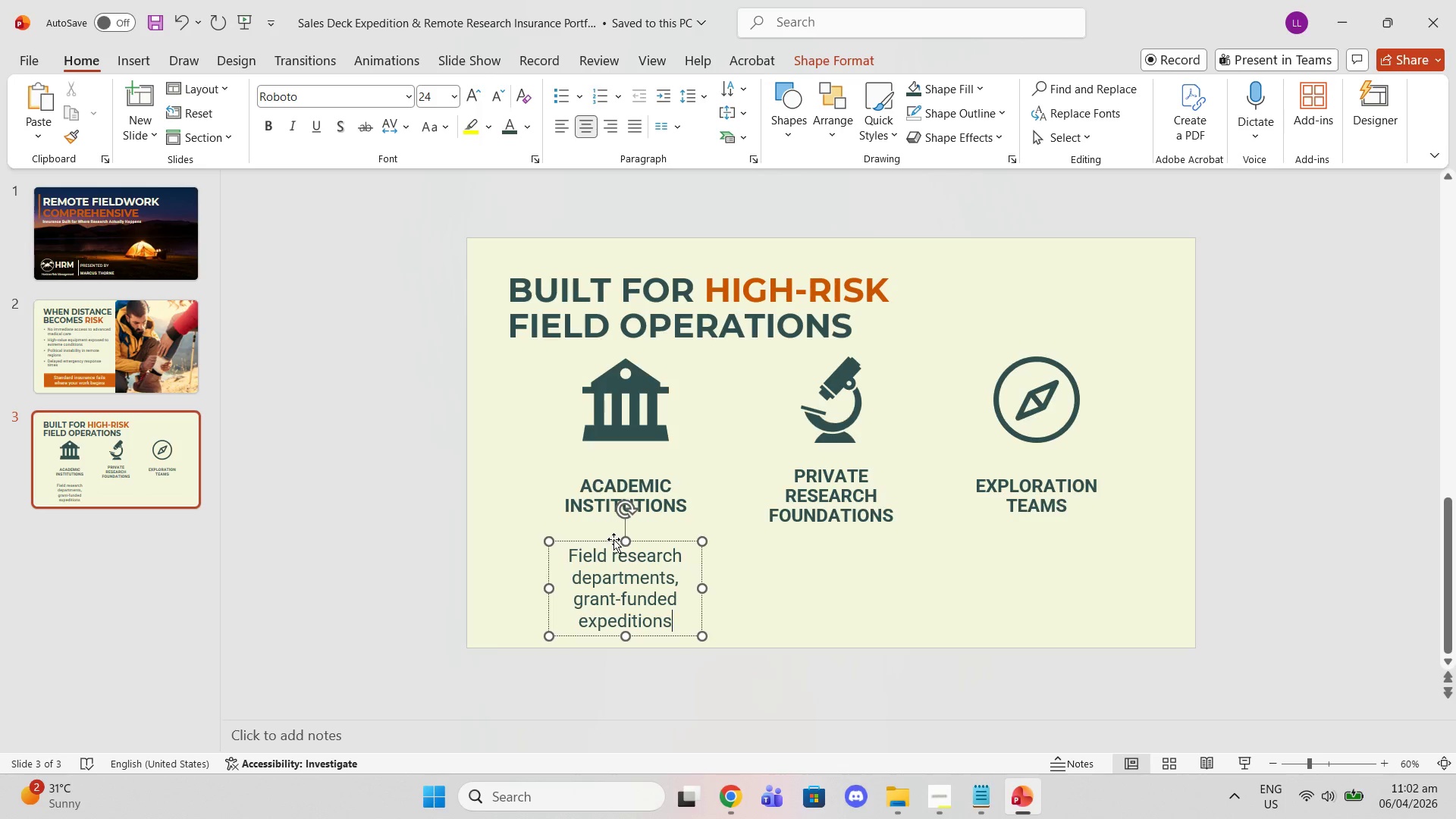 
left_click_drag(start_coordinate=[613, 541], to_coordinate=[616, 523])
 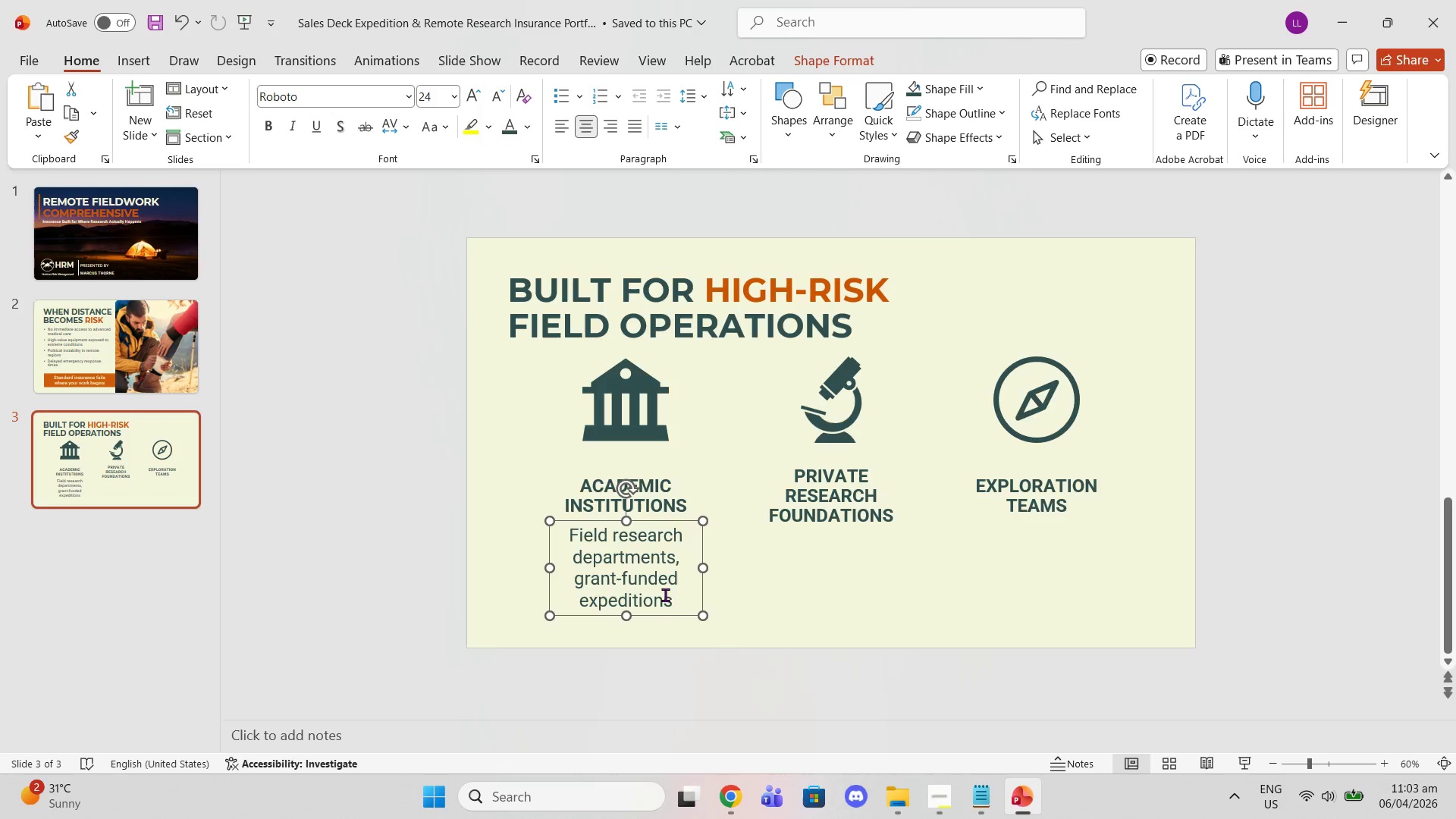 
left_click([672, 607])
 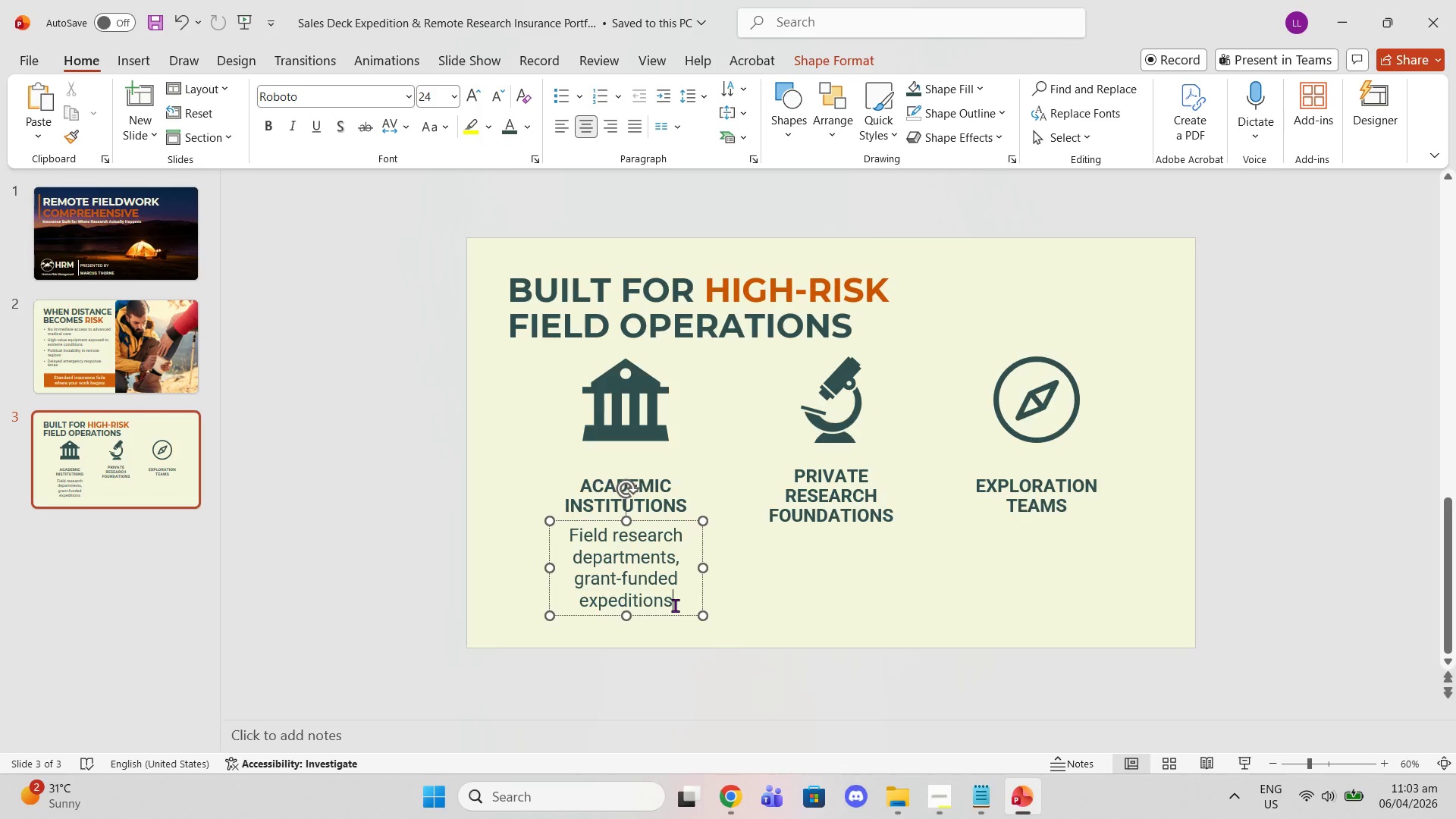 
left_click_drag(start_coordinate=[675, 605], to_coordinate=[534, 505])
 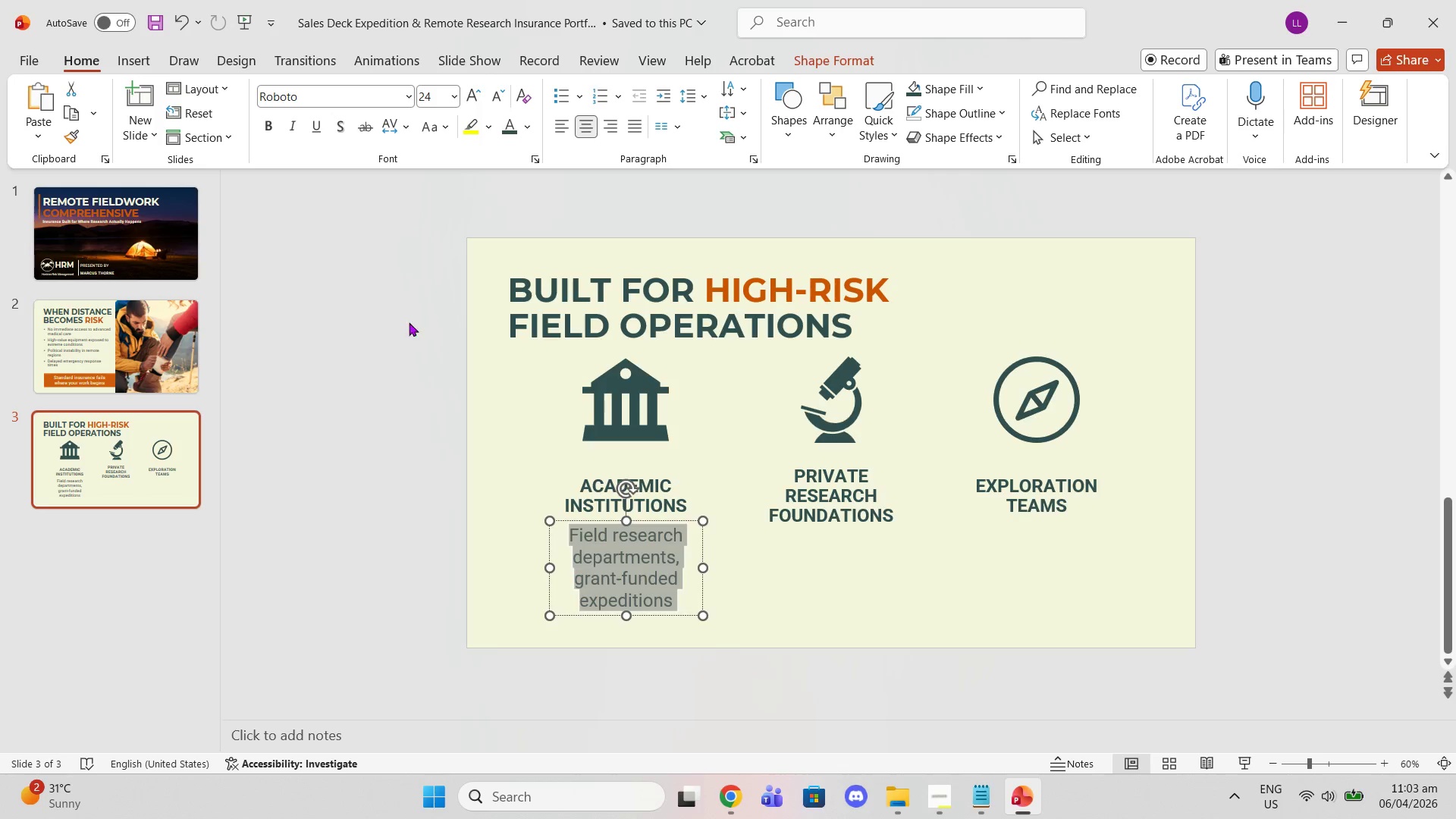 
left_click([388, 327])
 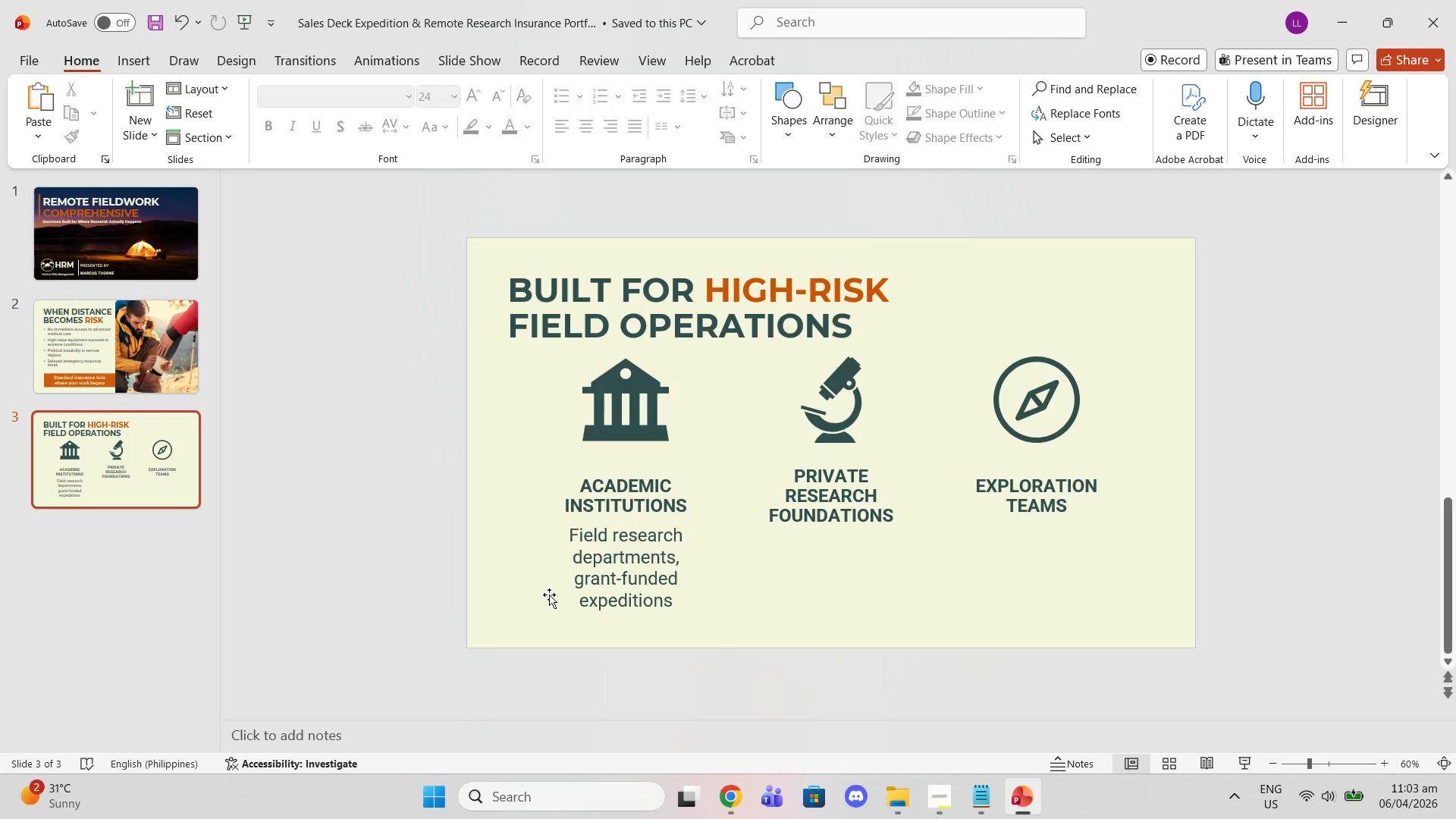 
left_click([549, 595])
 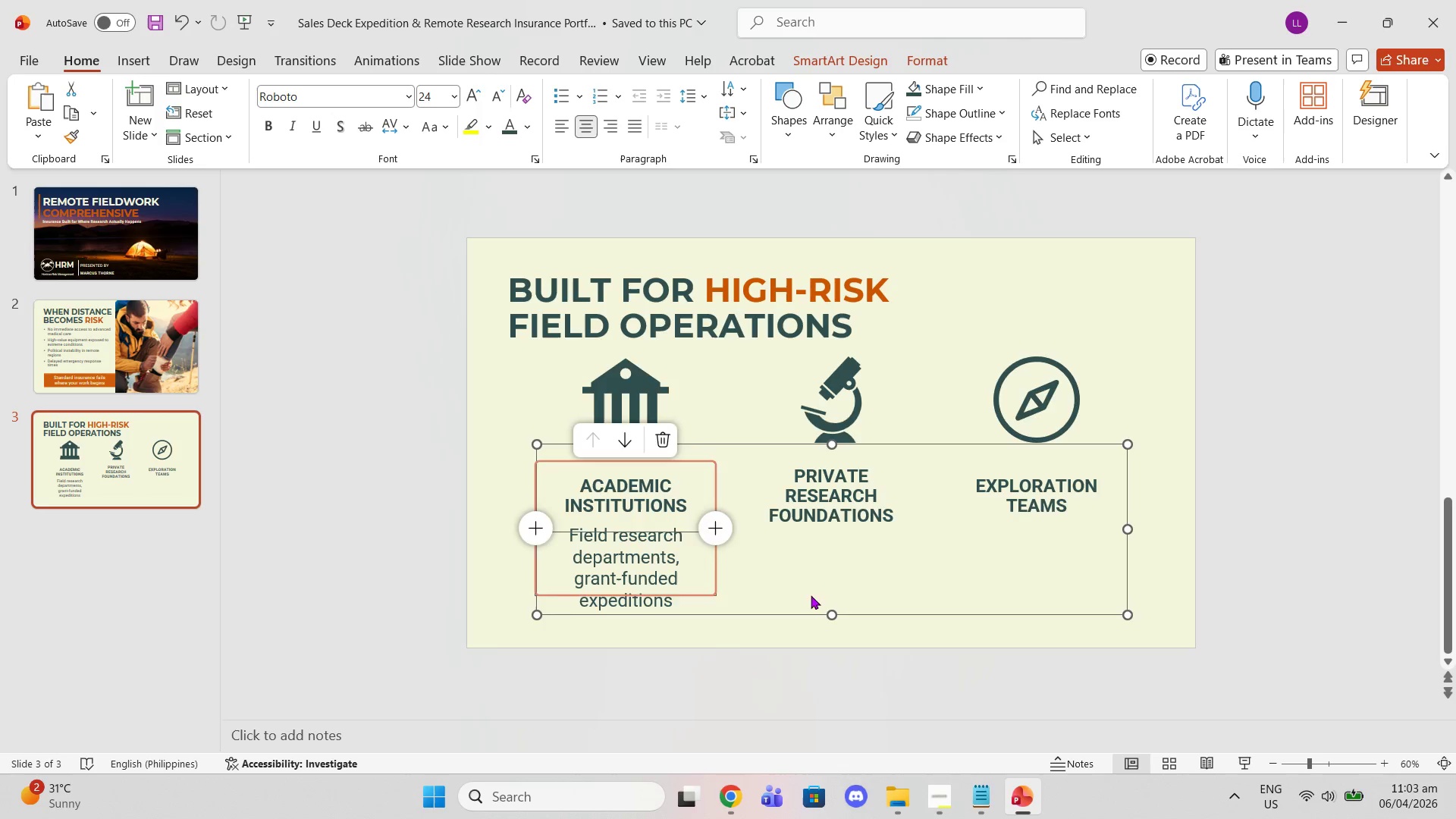 
left_click([812, 595])
 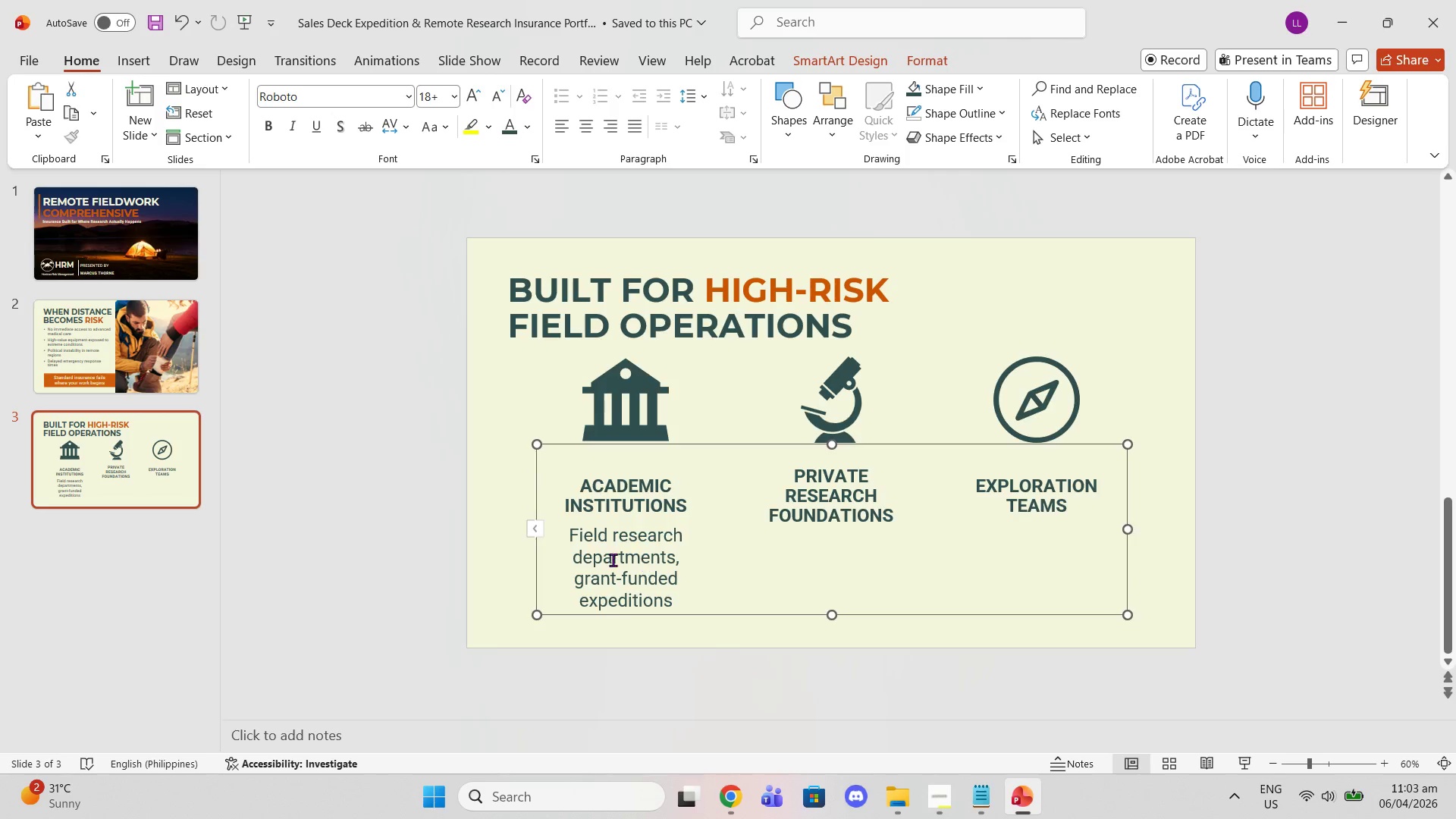 
left_click([613, 560])
 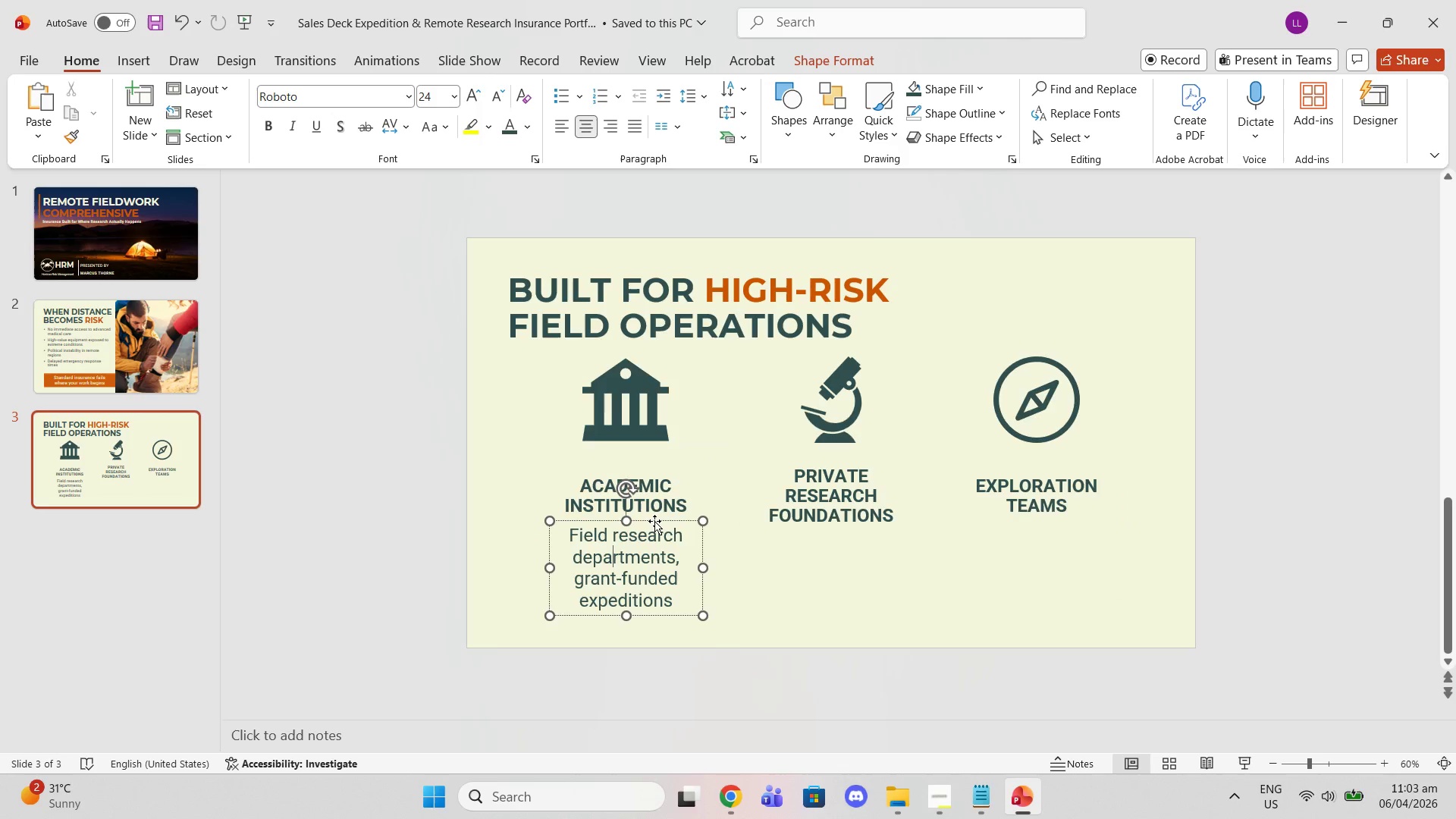 
left_click([654, 521])
 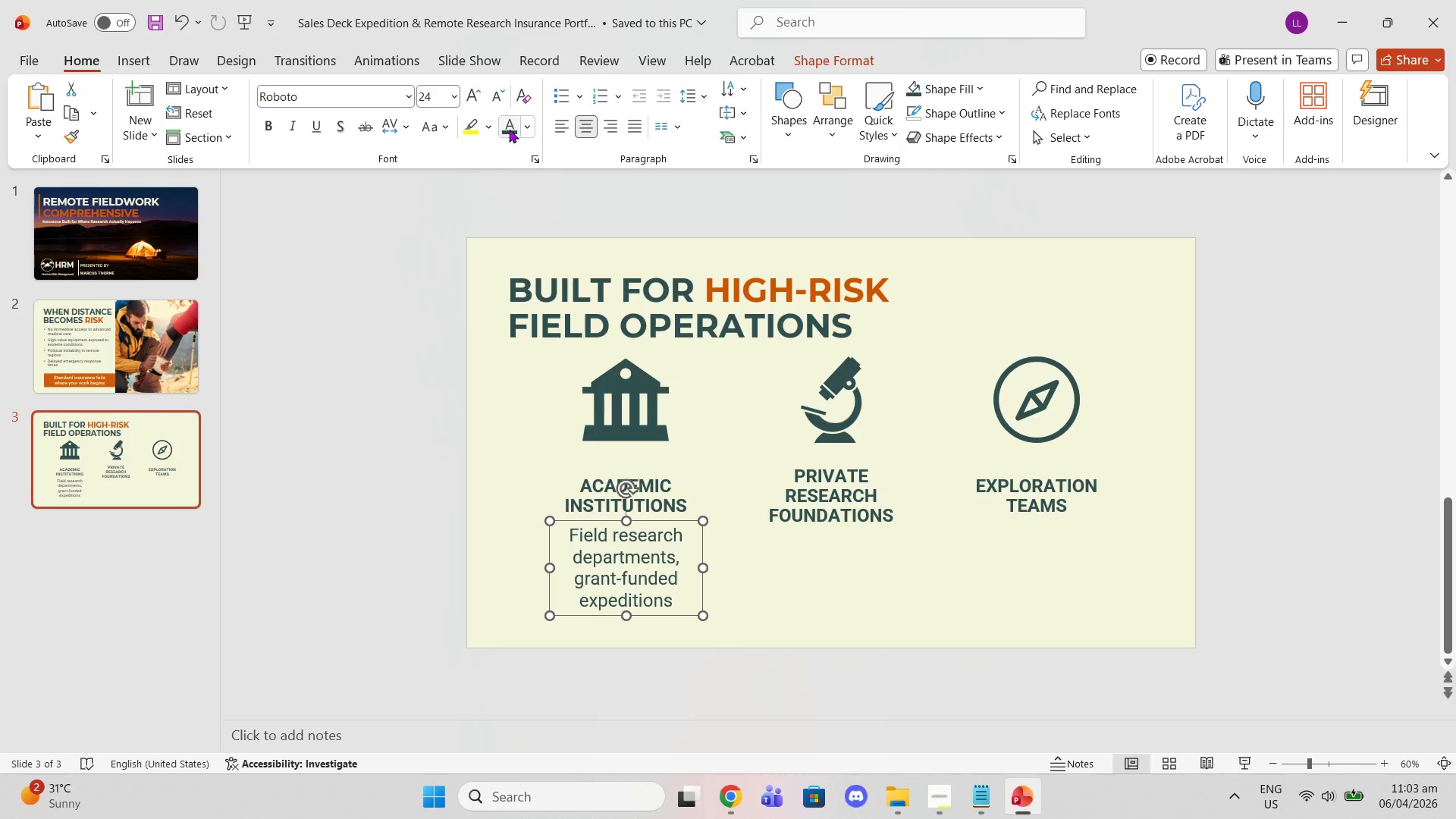 
left_click([519, 124])
 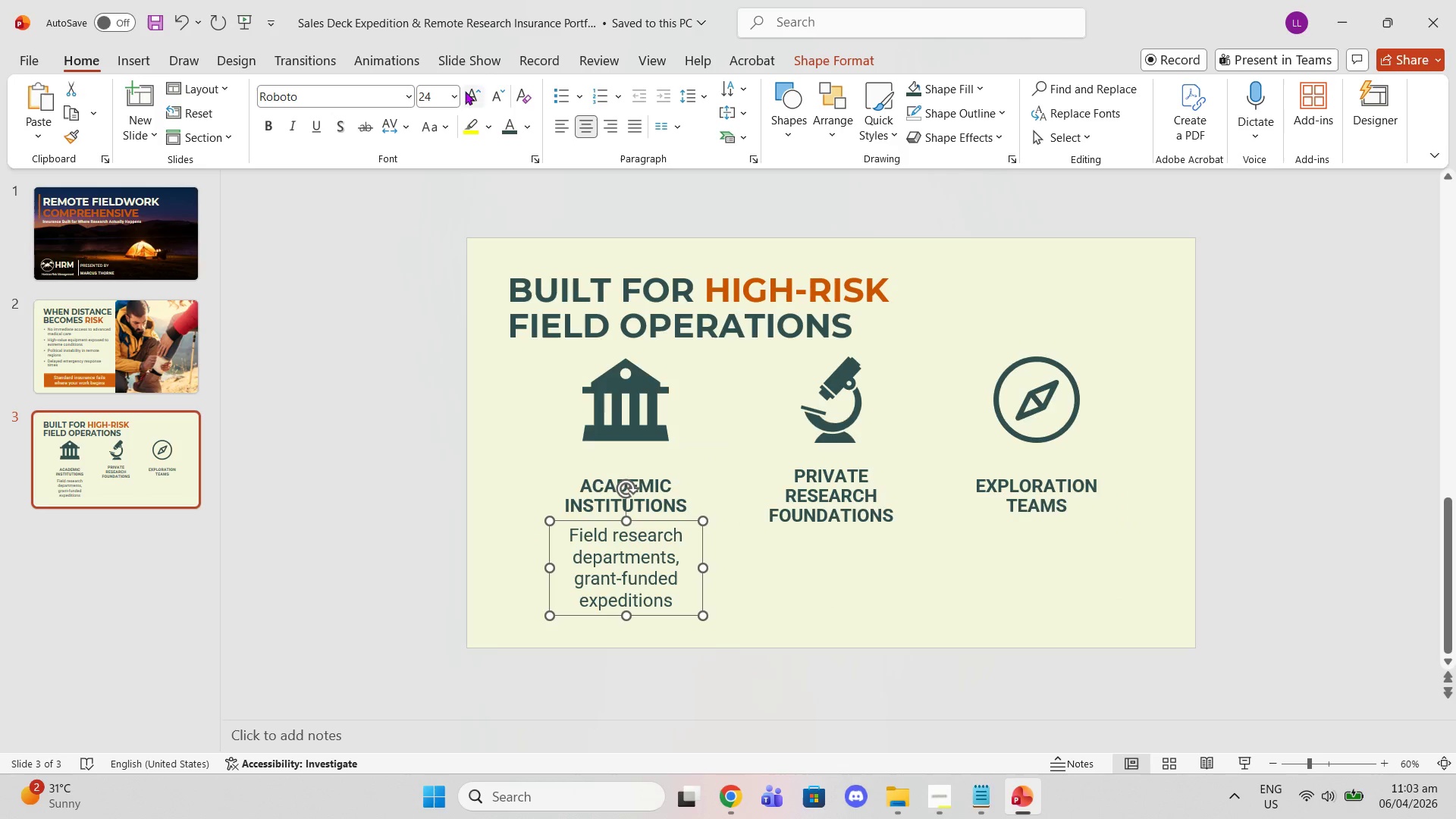 
left_click([457, 89])
 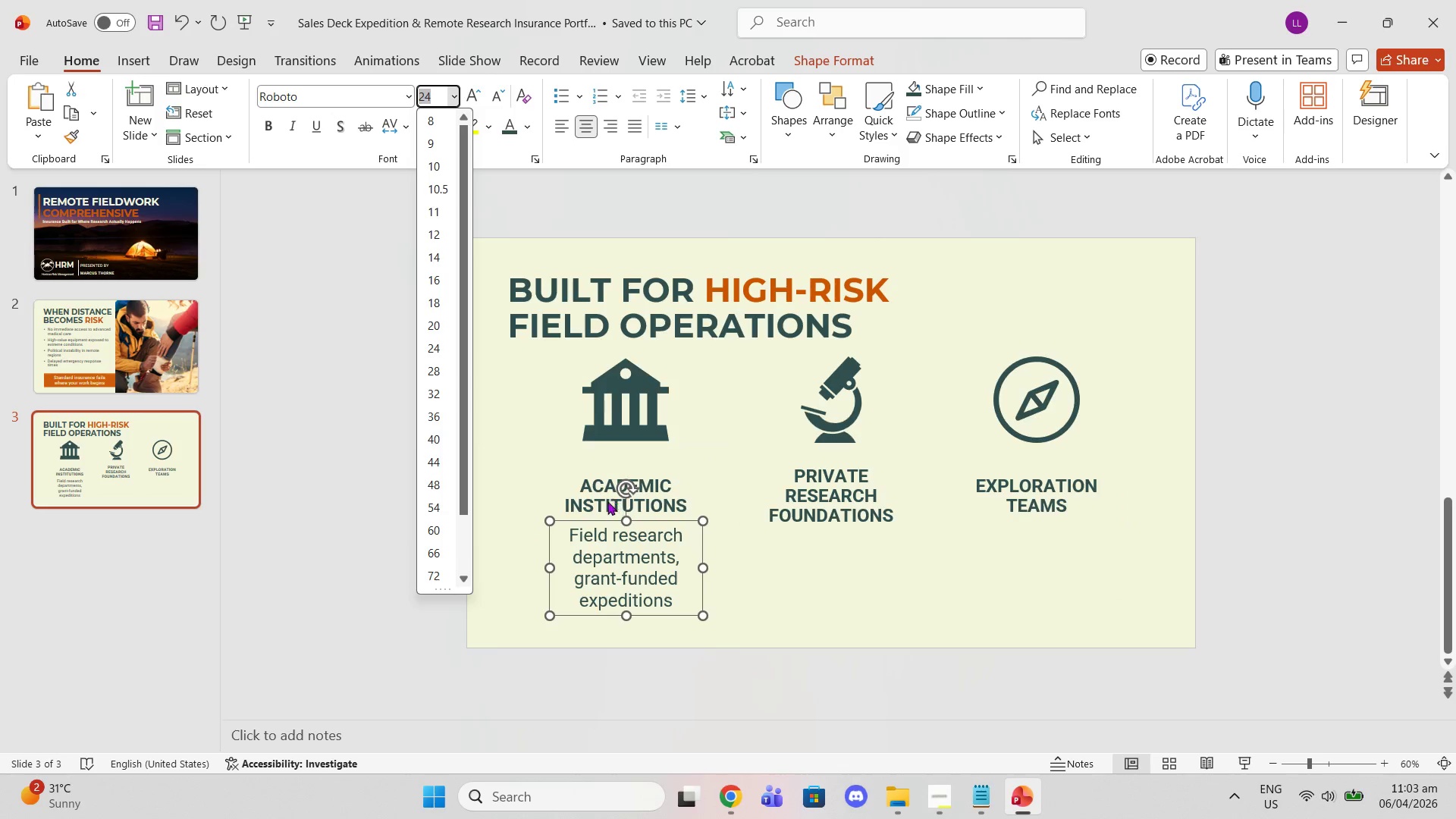 
double_click([603, 502])
 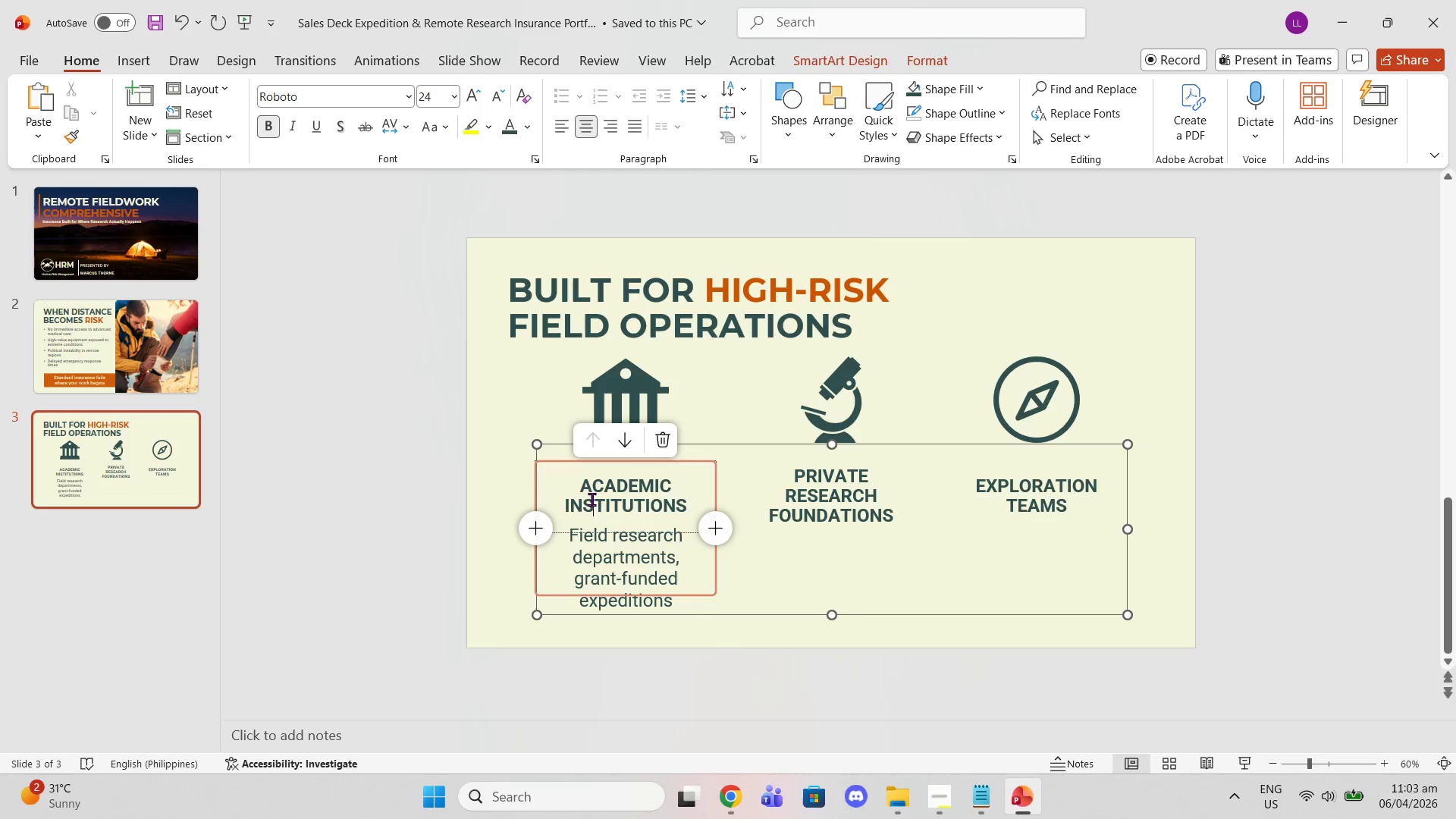 
double_click([590, 482])
 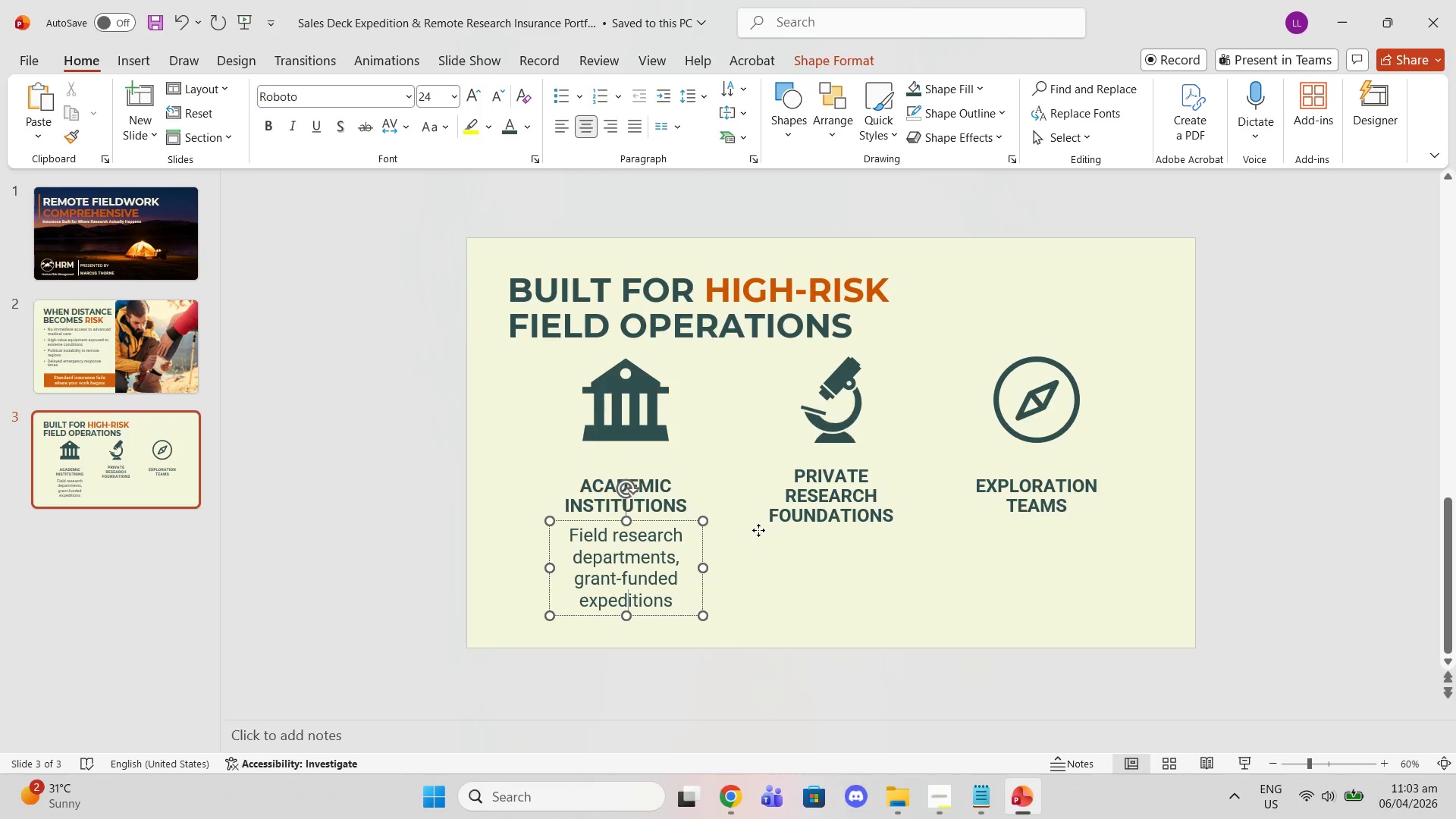 
double_click([640, 557])
 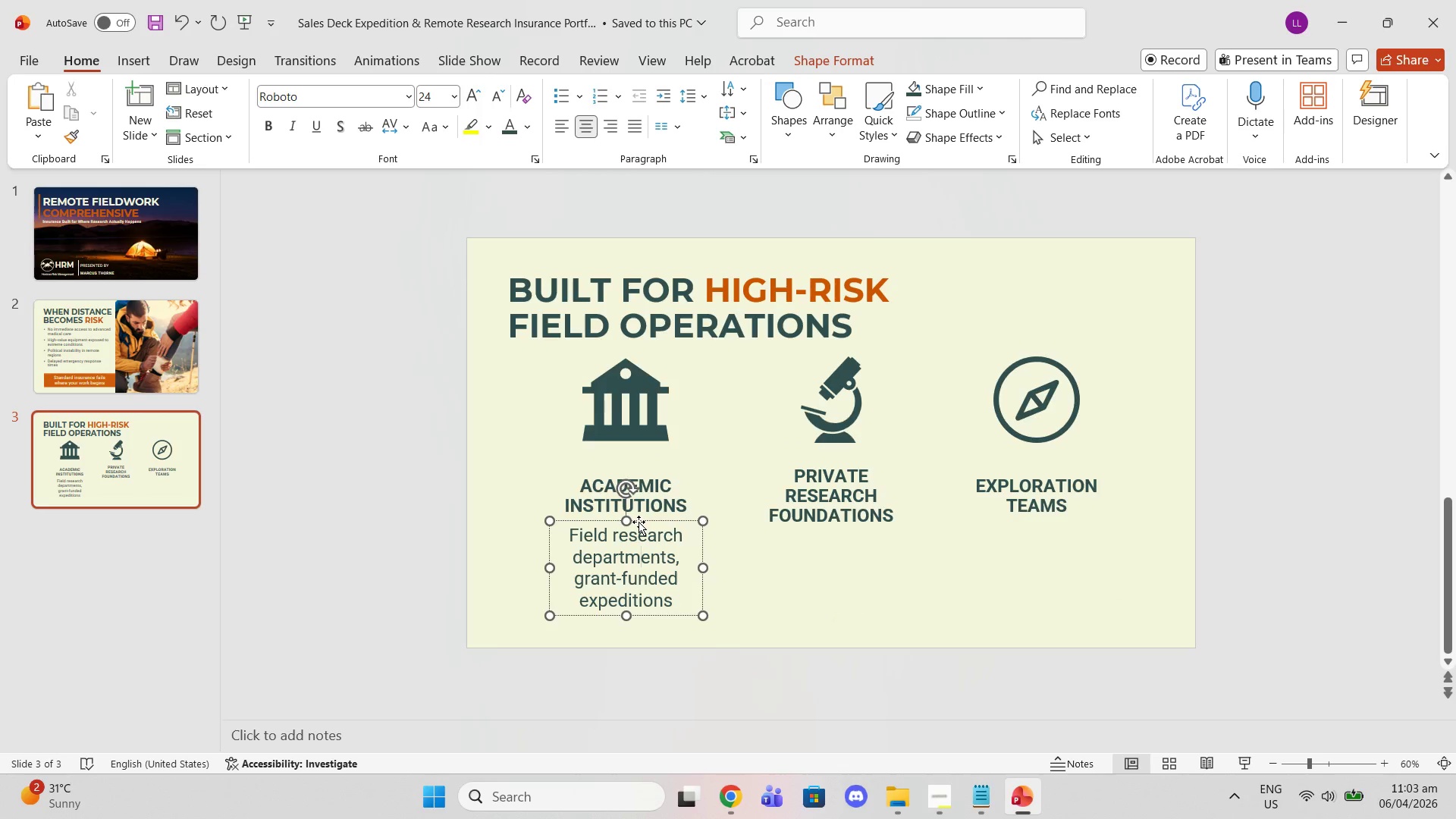 
left_click_drag(start_coordinate=[637, 519], to_coordinate=[639, 524])
 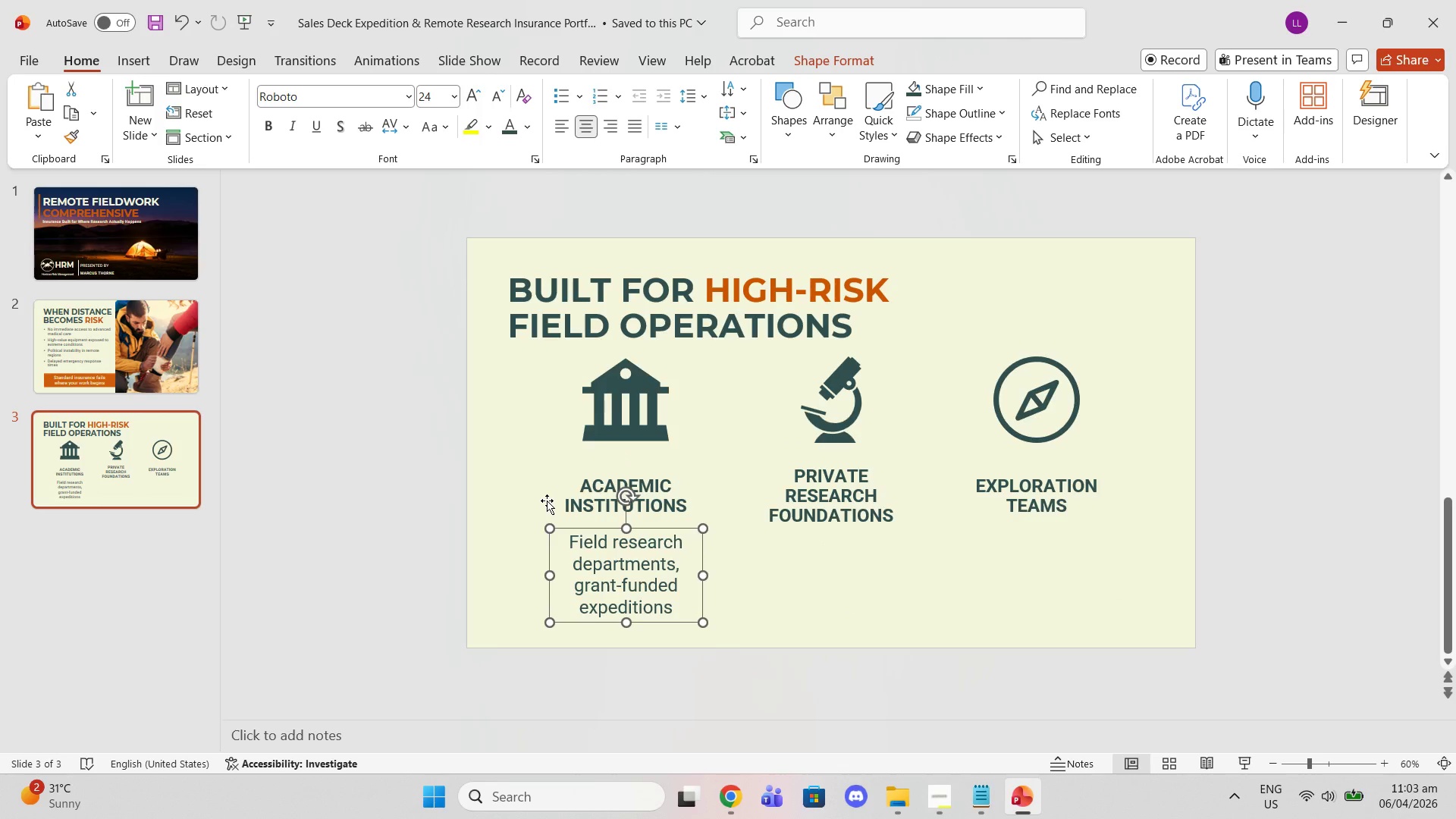 
key(Control+ControlLeft)
 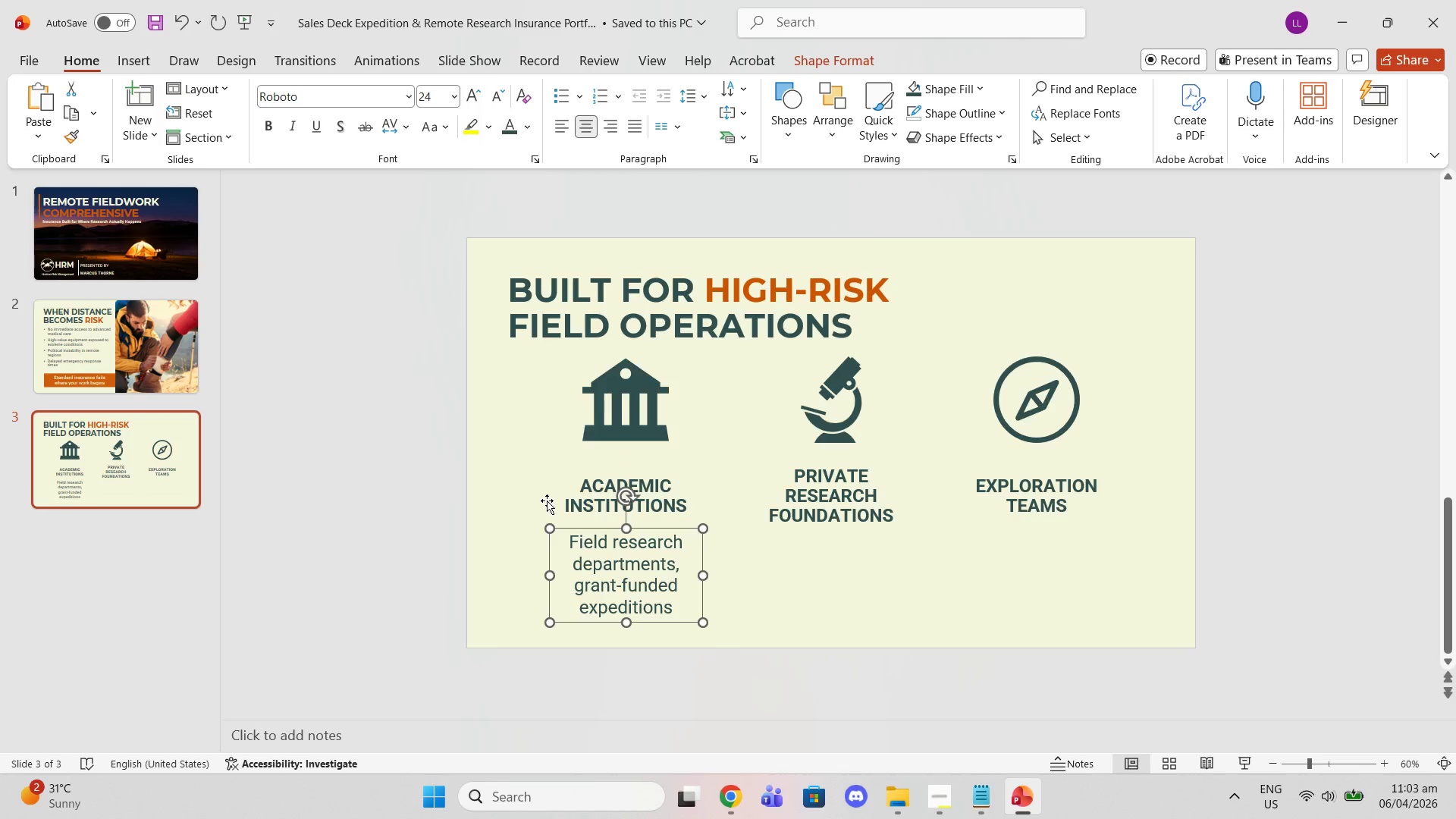 
key(Control+C)
 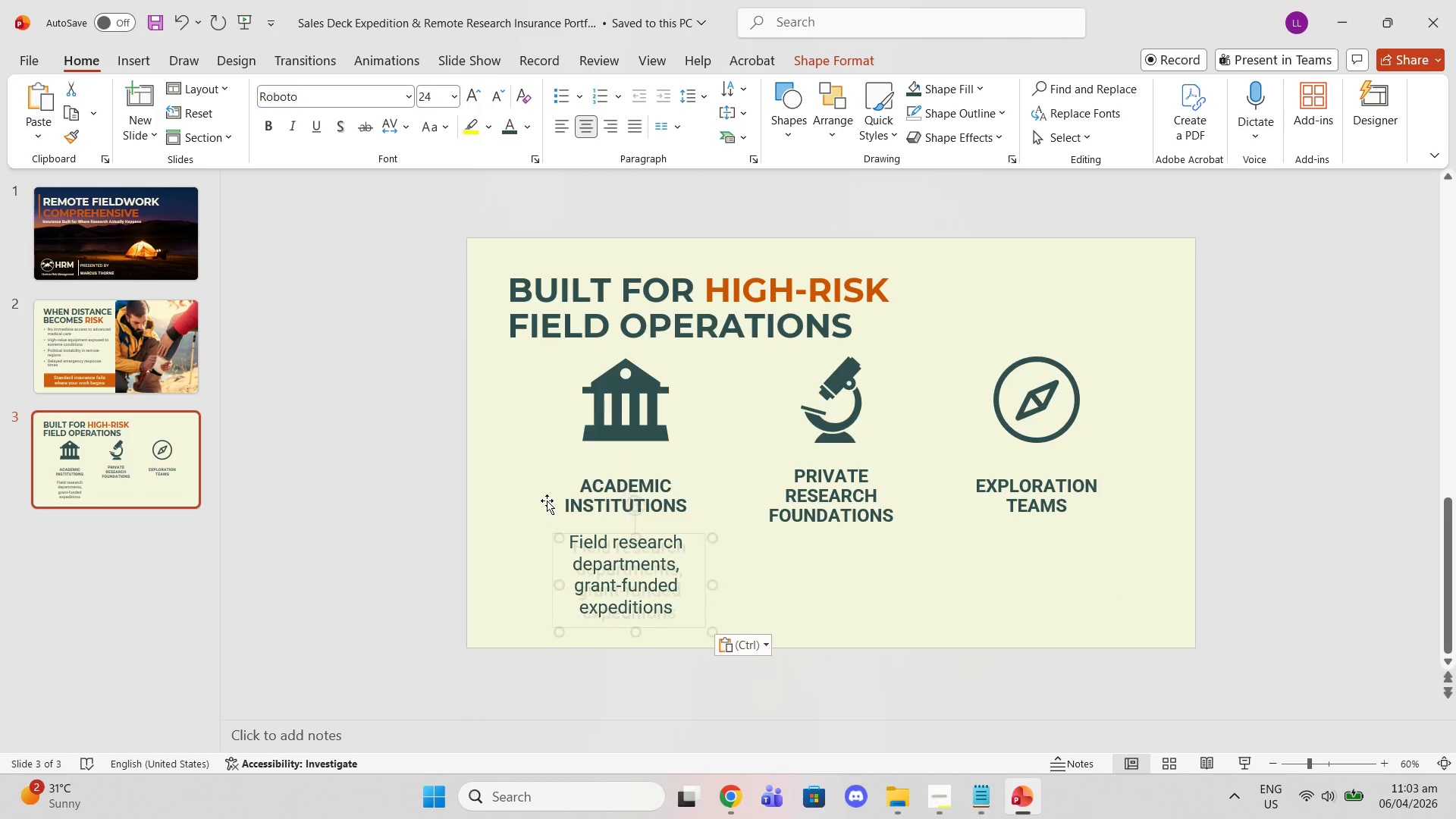 
key(Control+ControlLeft)
 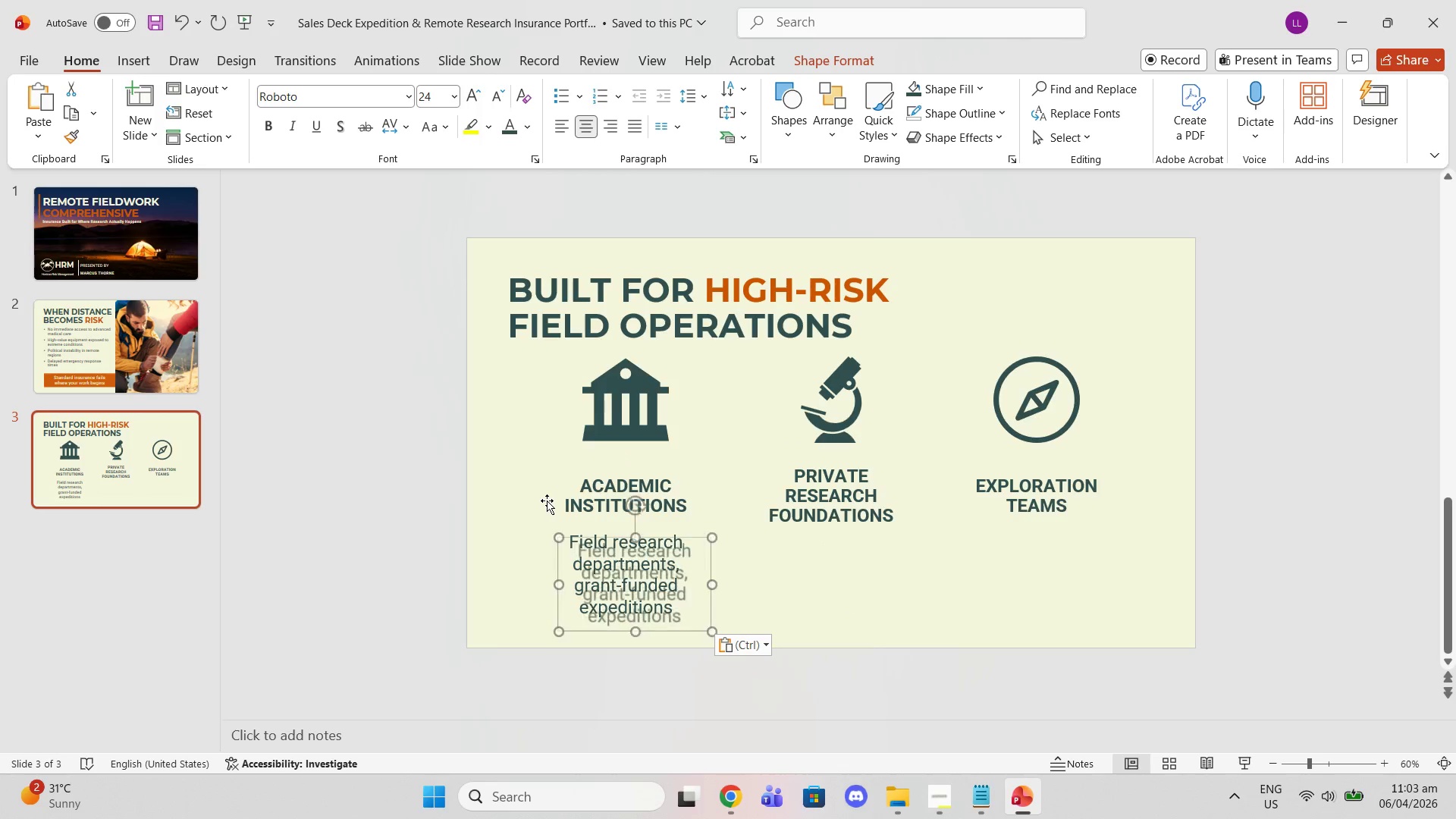 
key(Control+V)
 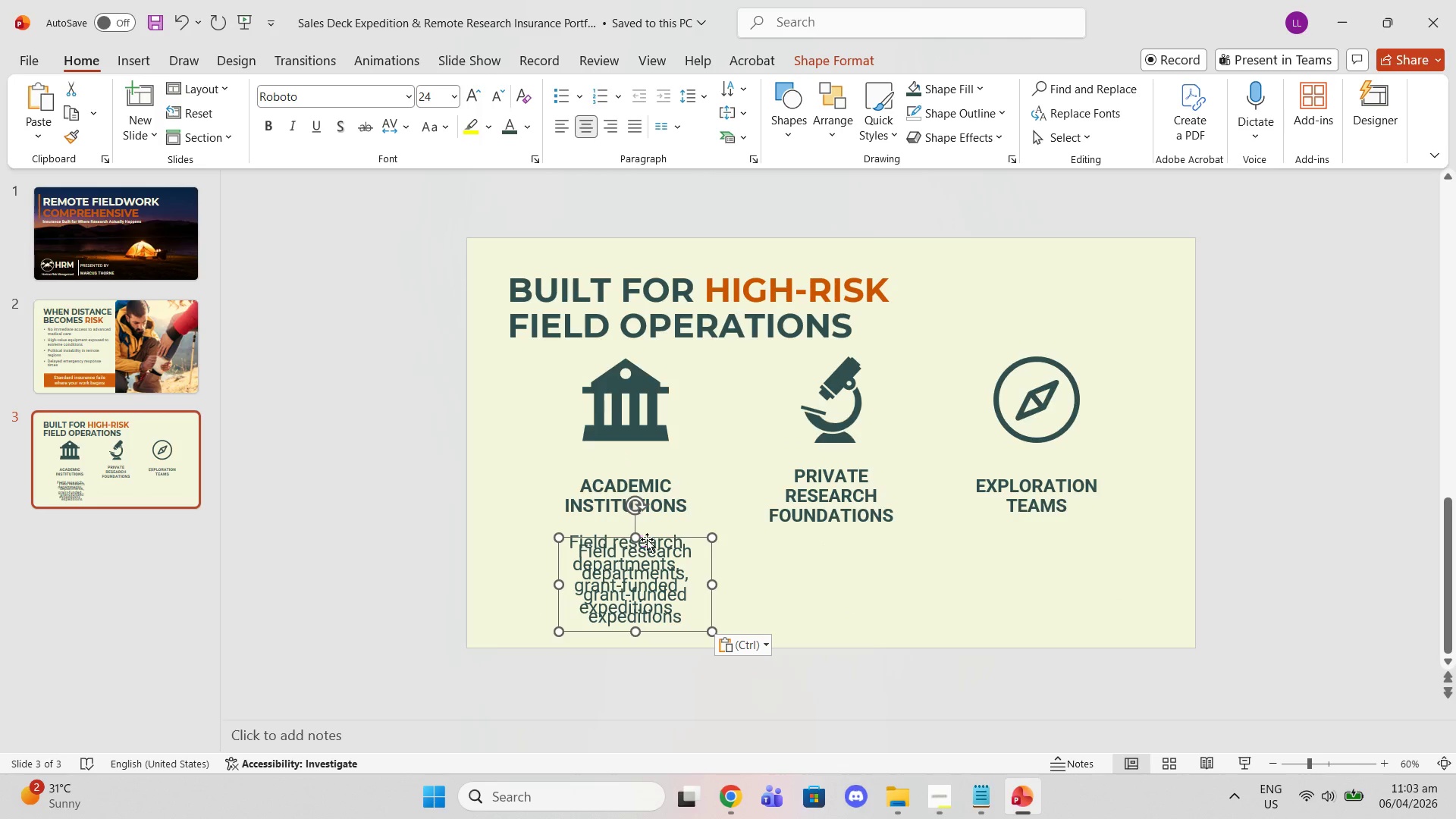 
left_click_drag(start_coordinate=[647, 539], to_coordinate=[840, 529])
 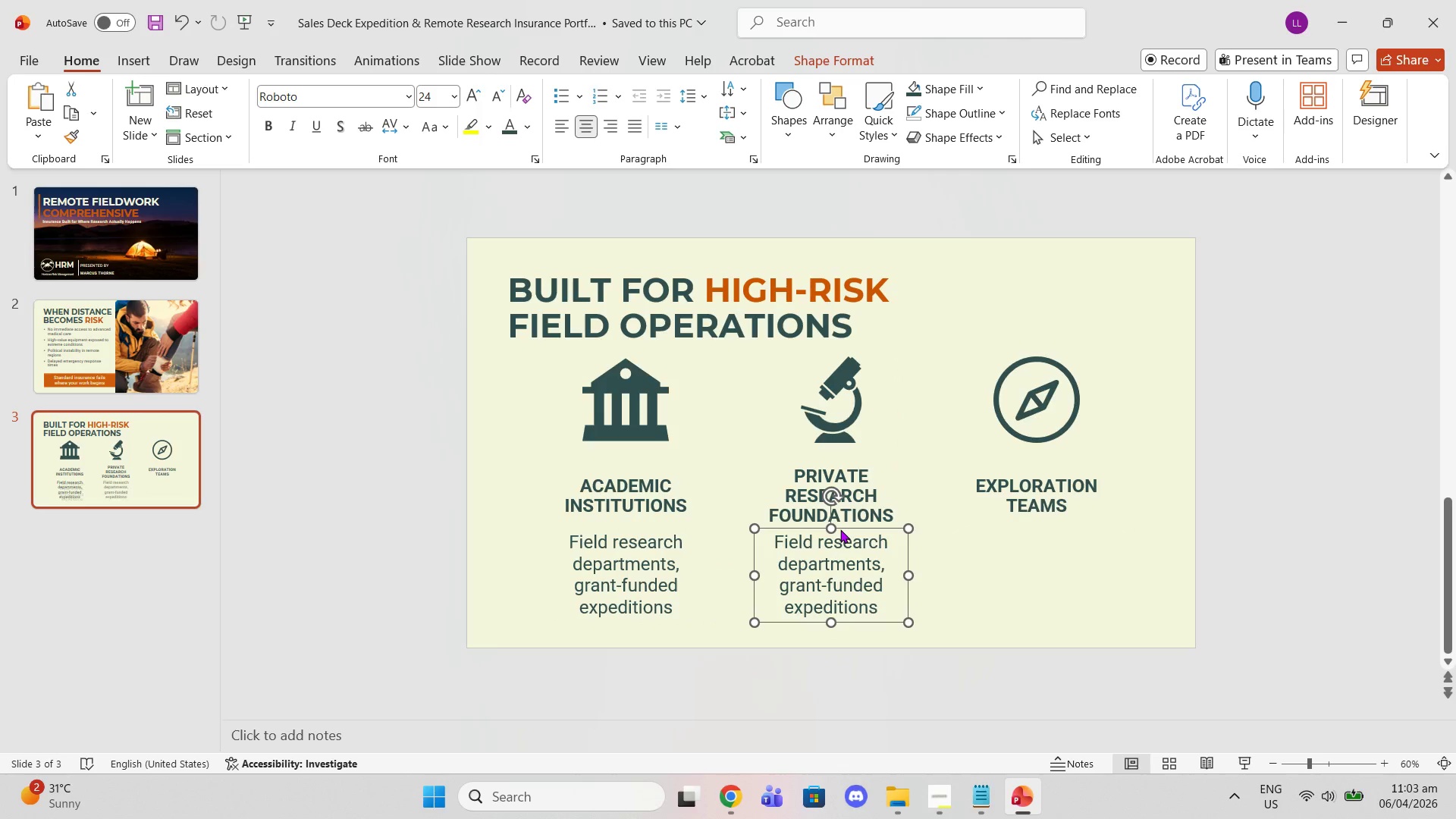 
key(Control+ControlLeft)
 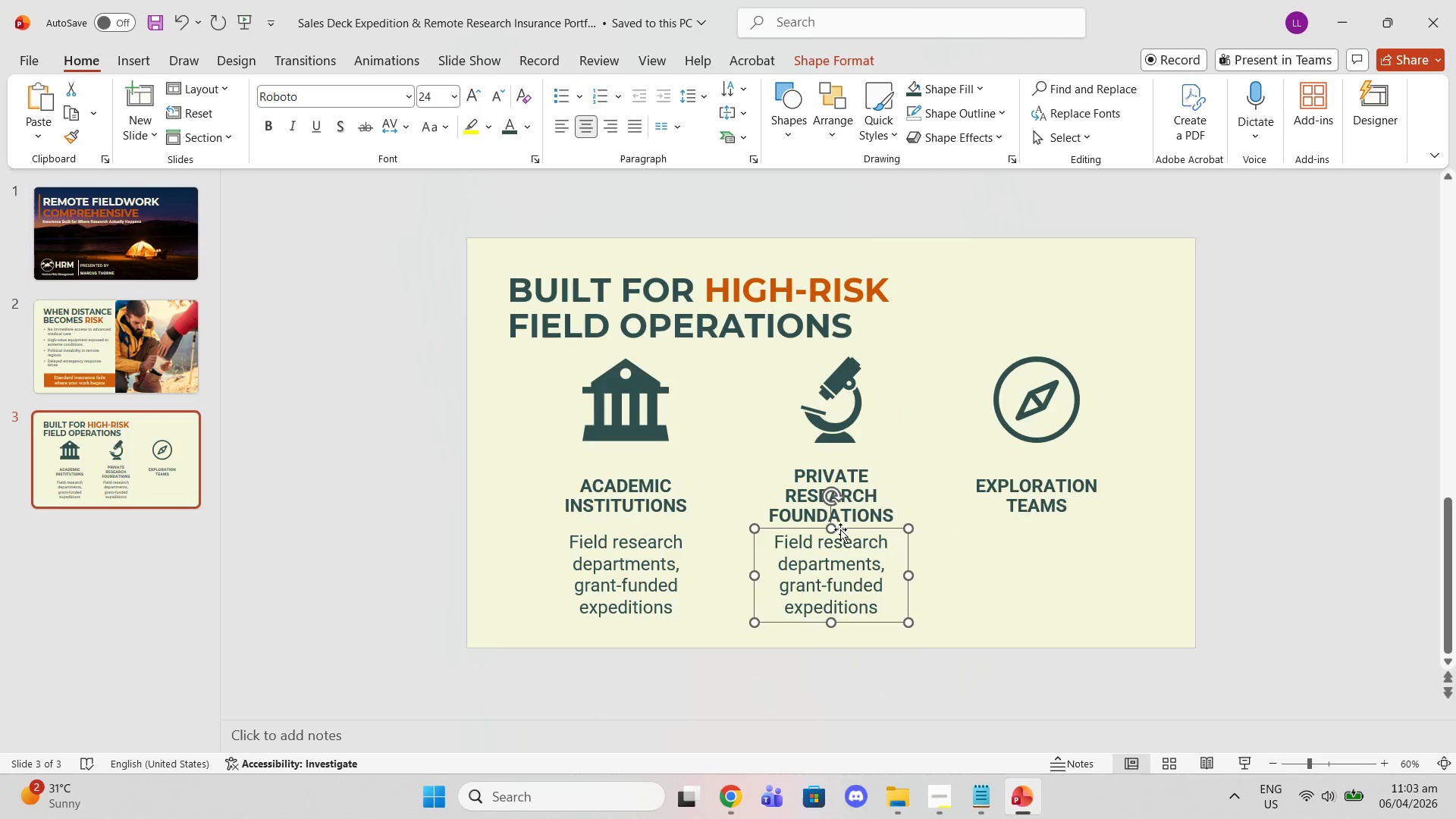 
key(Control+C)
 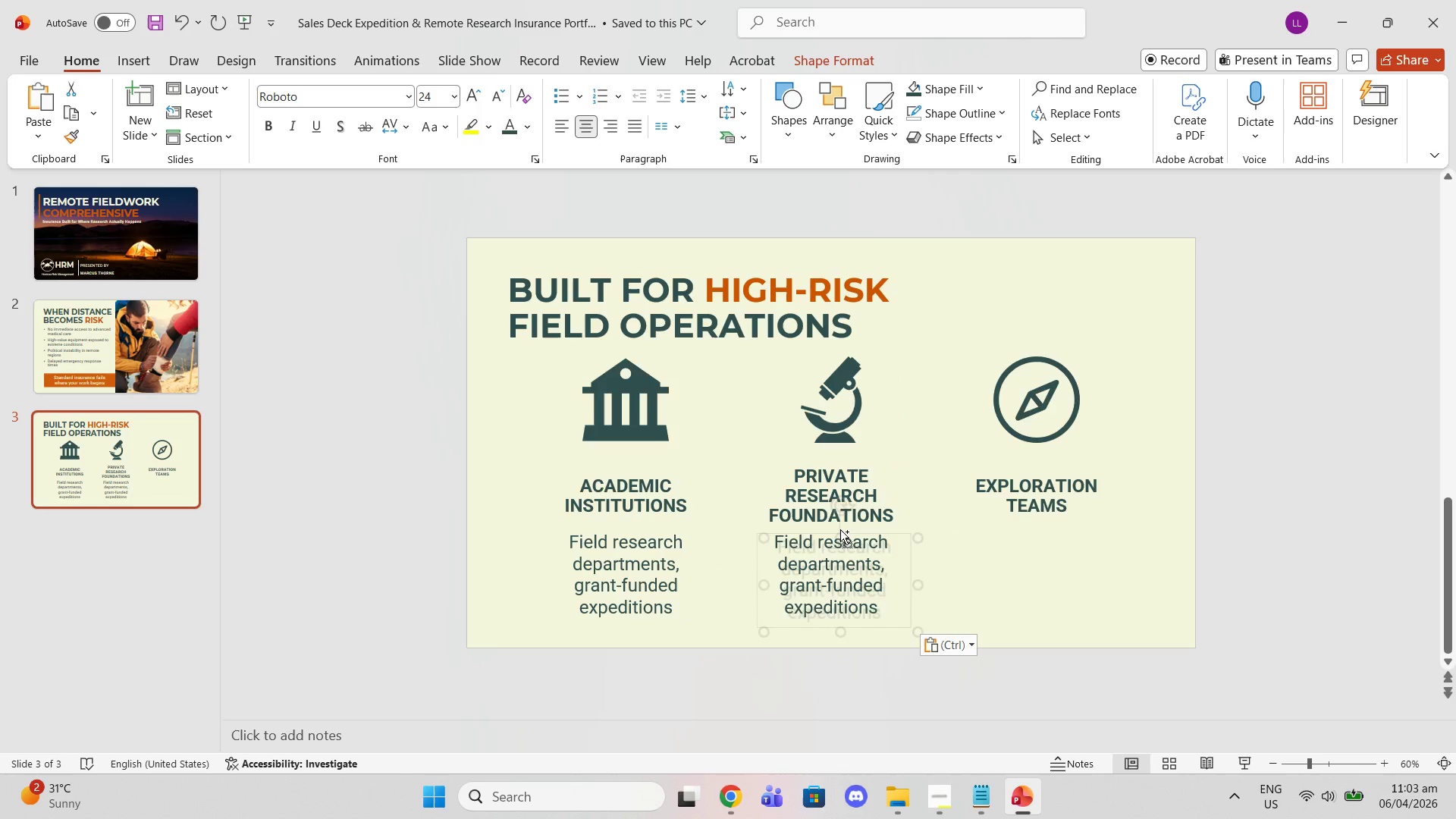 
key(Control+ControlLeft)
 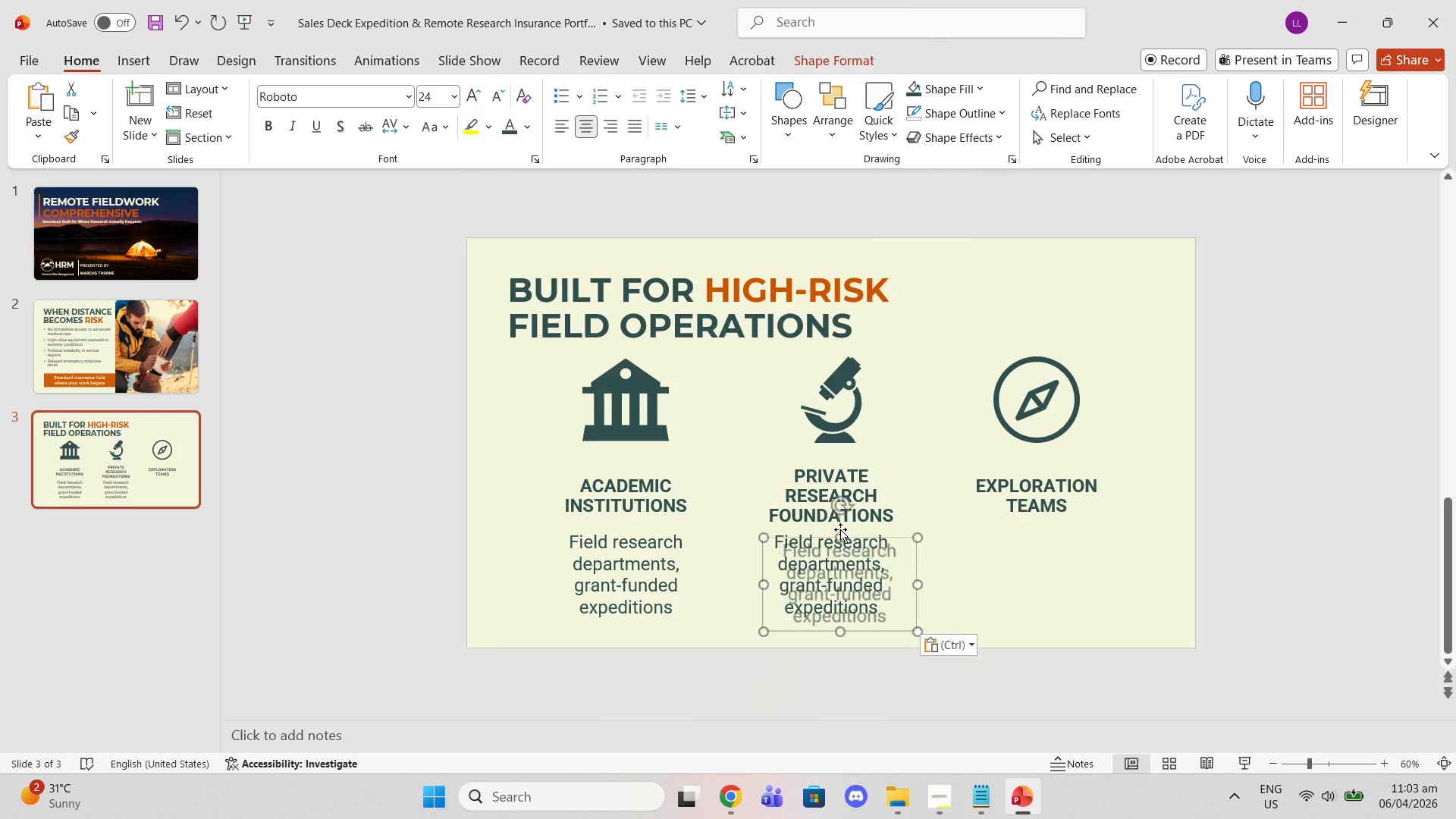 
key(Control+V)
 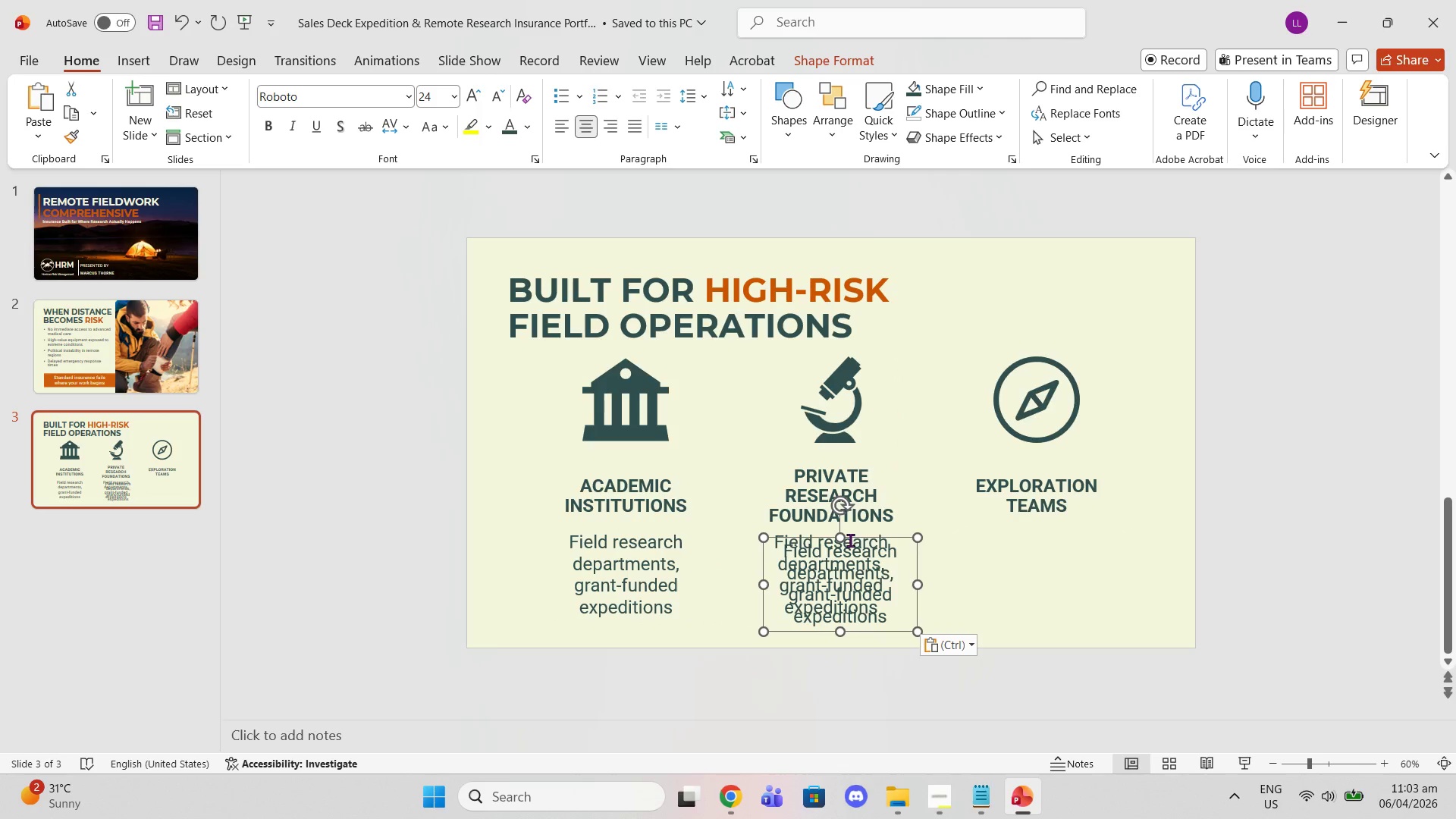 
left_click_drag(start_coordinate=[852, 536], to_coordinate=[1047, 523])
 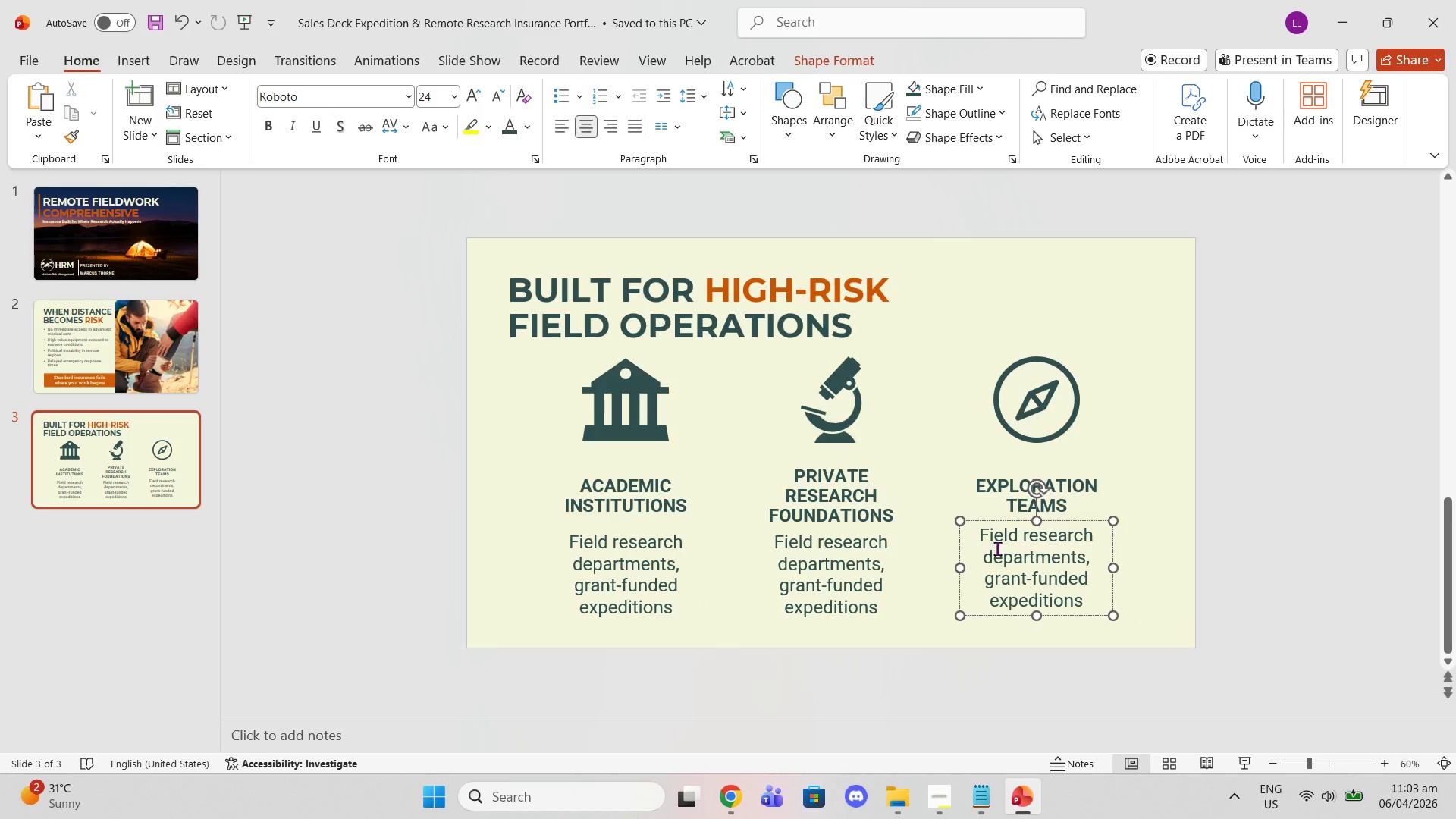 
double_click([877, 565])
 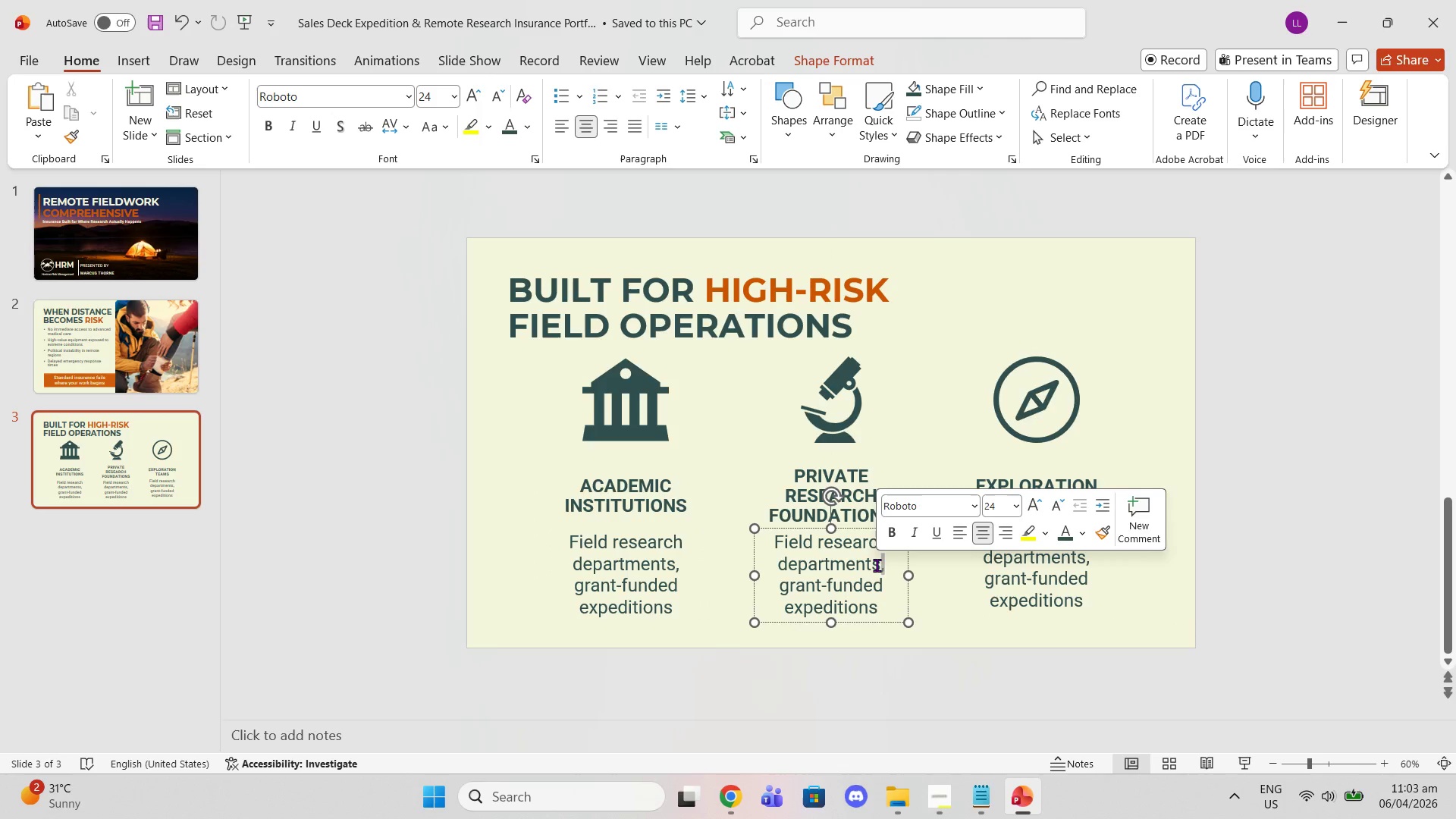 
triple_click([877, 565])
 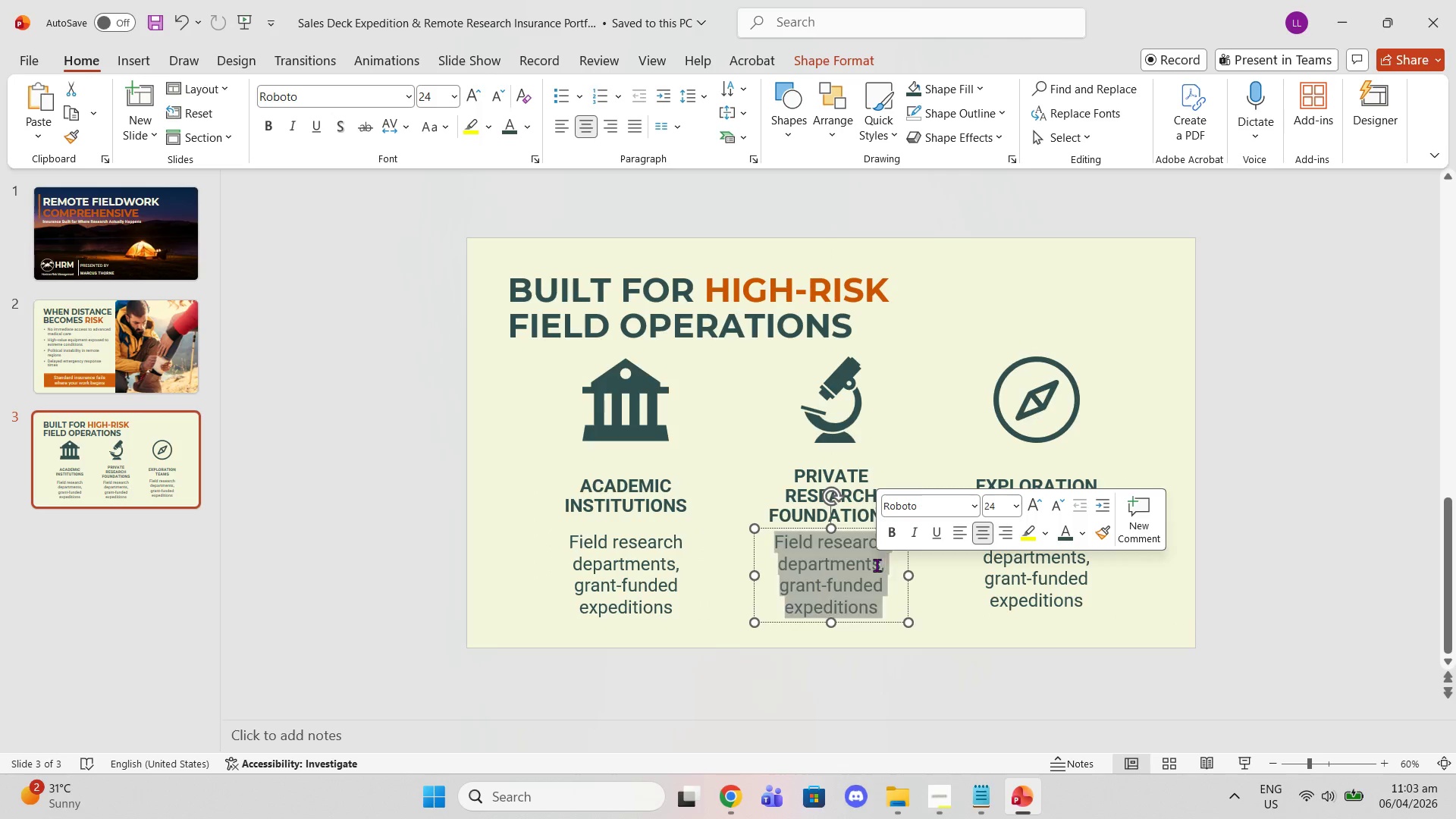 
triple_click([877, 565])
 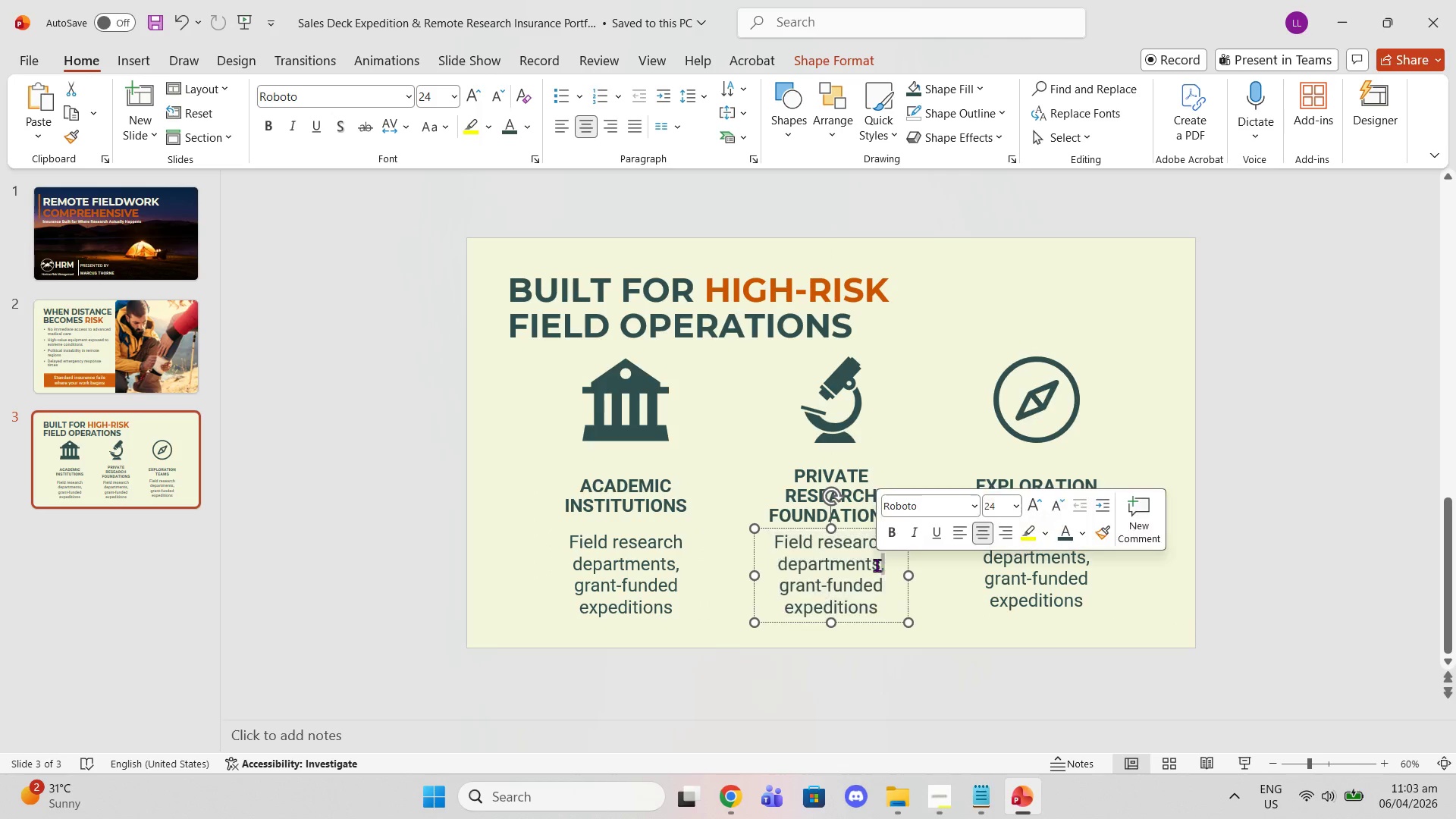 
triple_click([877, 565])
 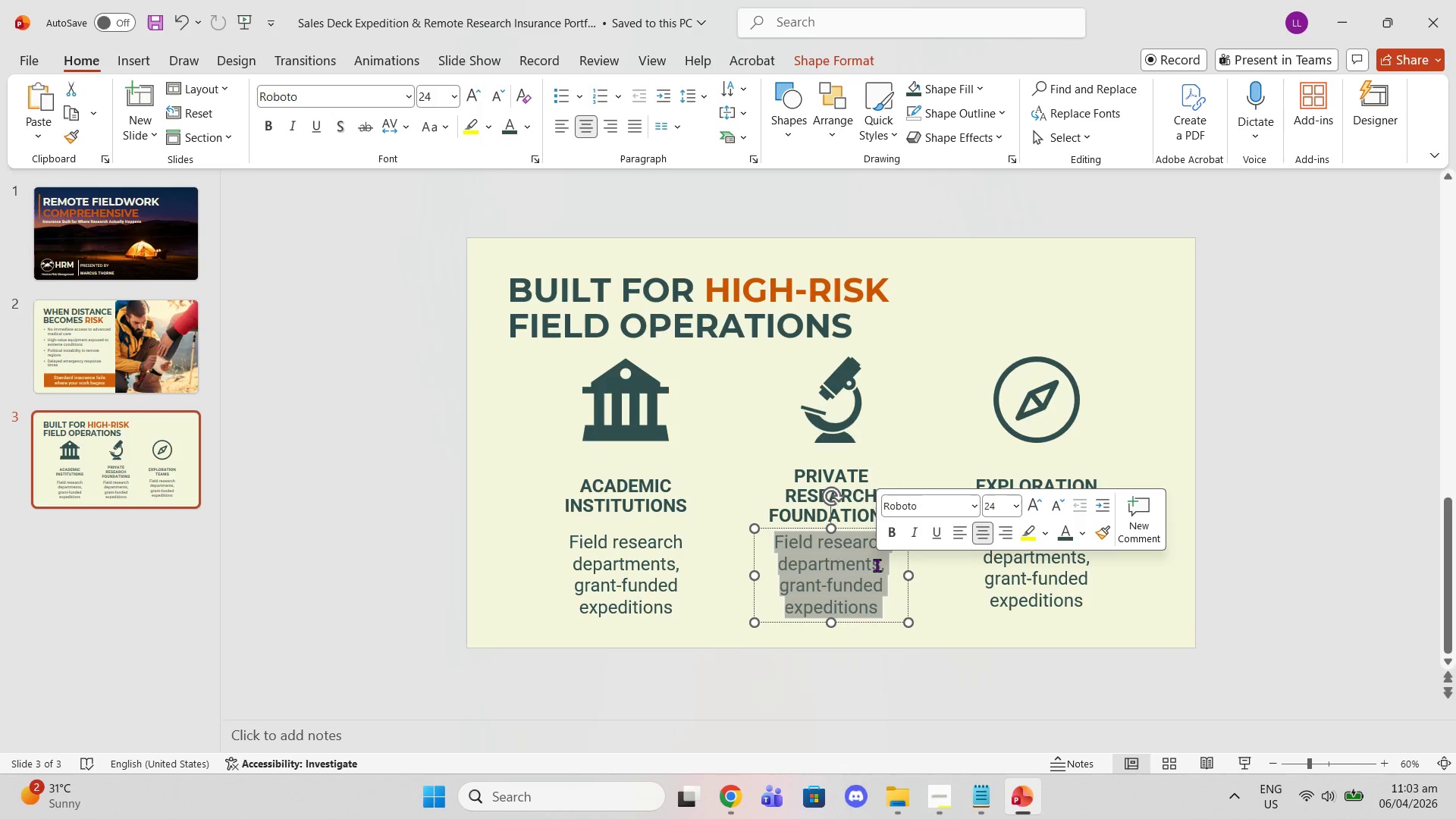 
triple_click([877, 565])
 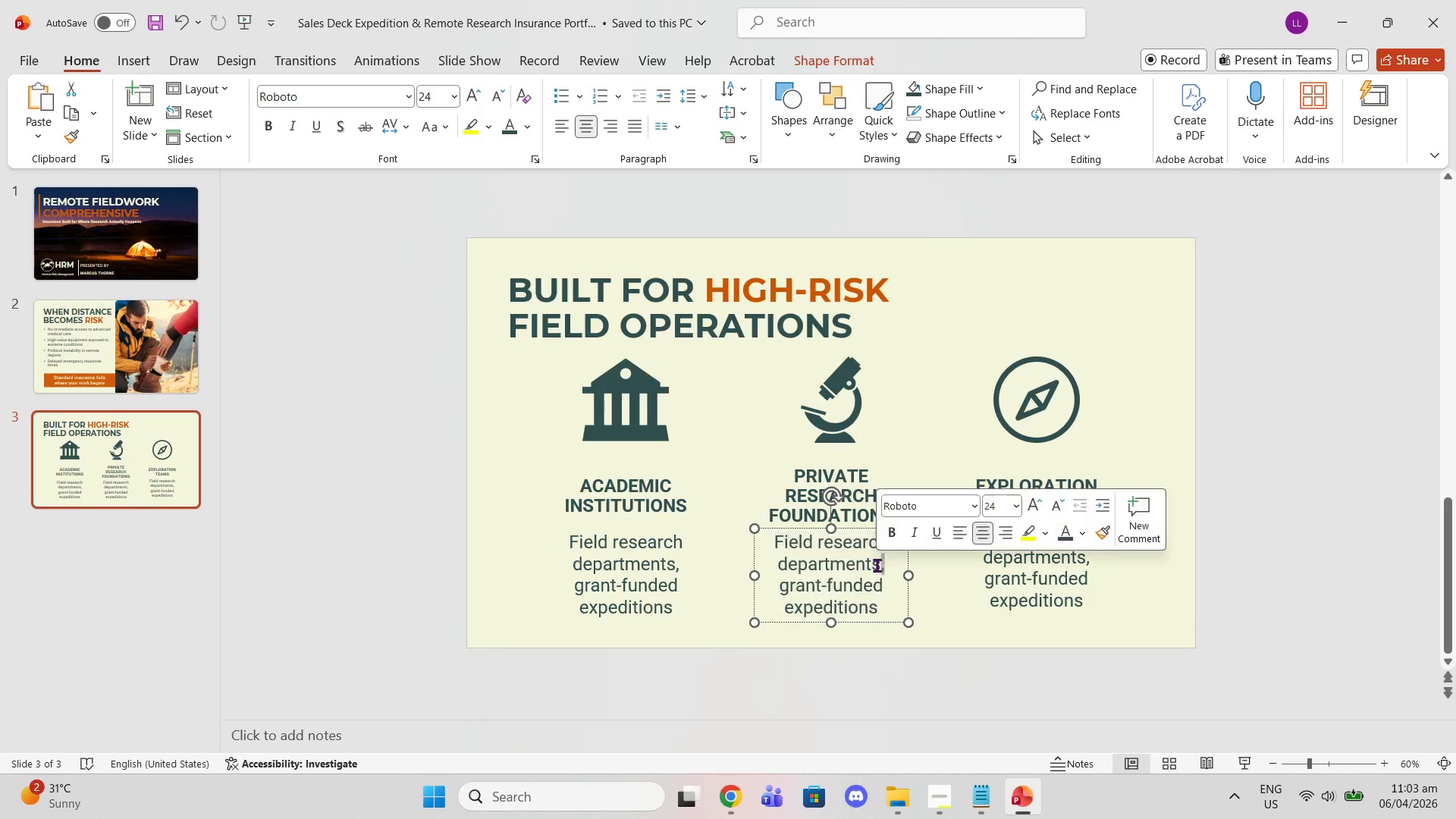 
triple_click([877, 565])
 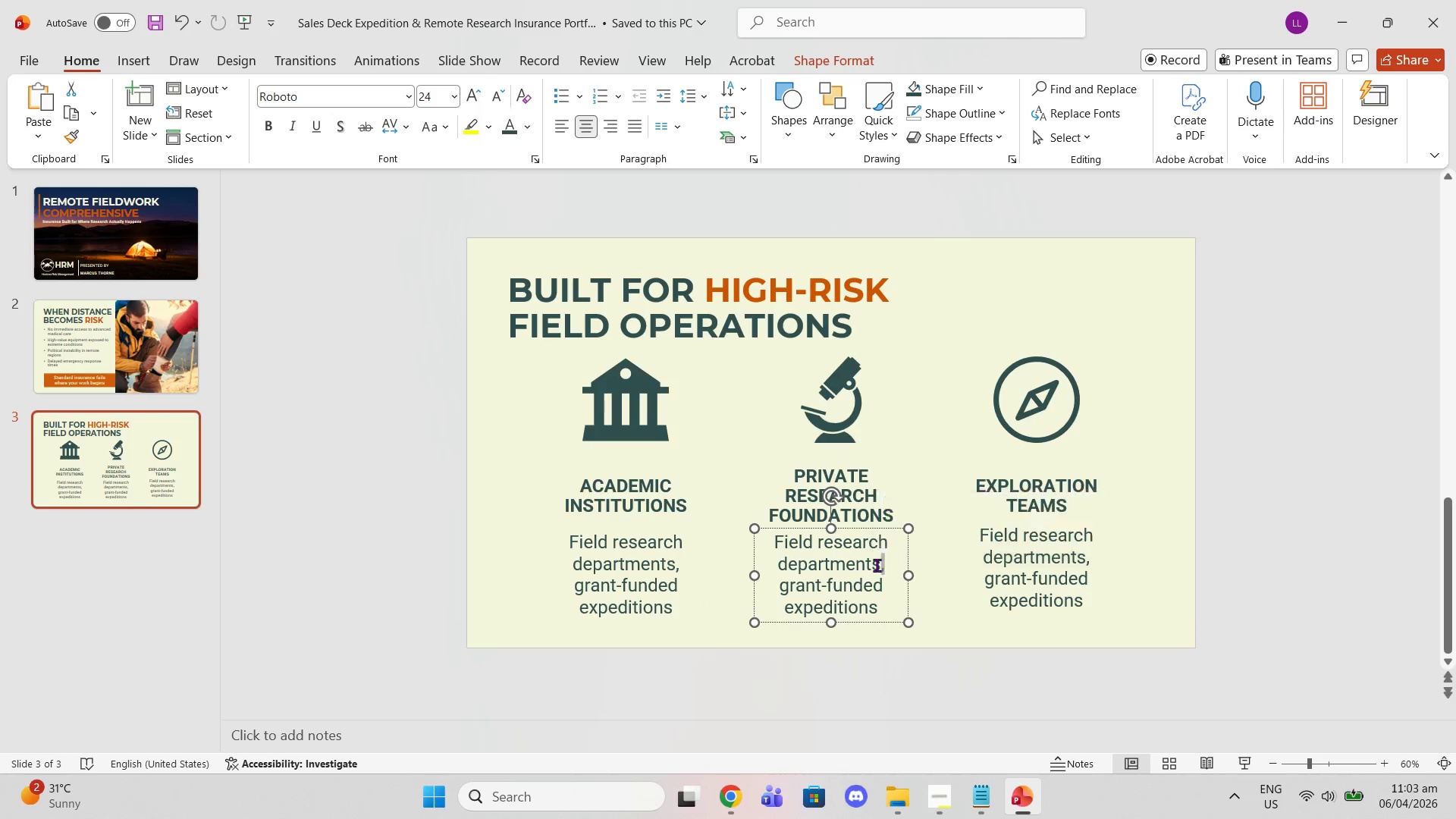 
triple_click([877, 565])
 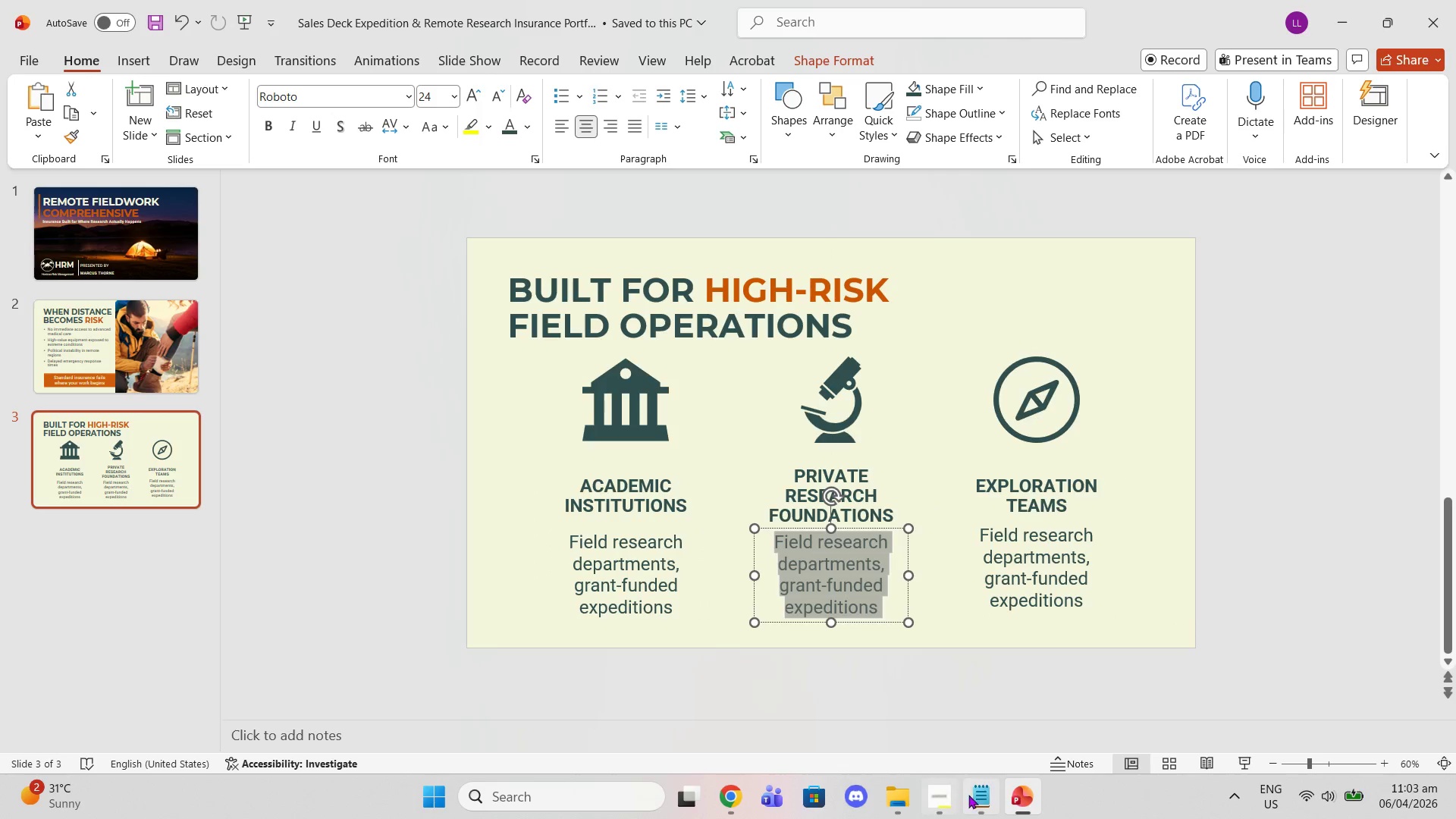 
left_click([971, 793])
 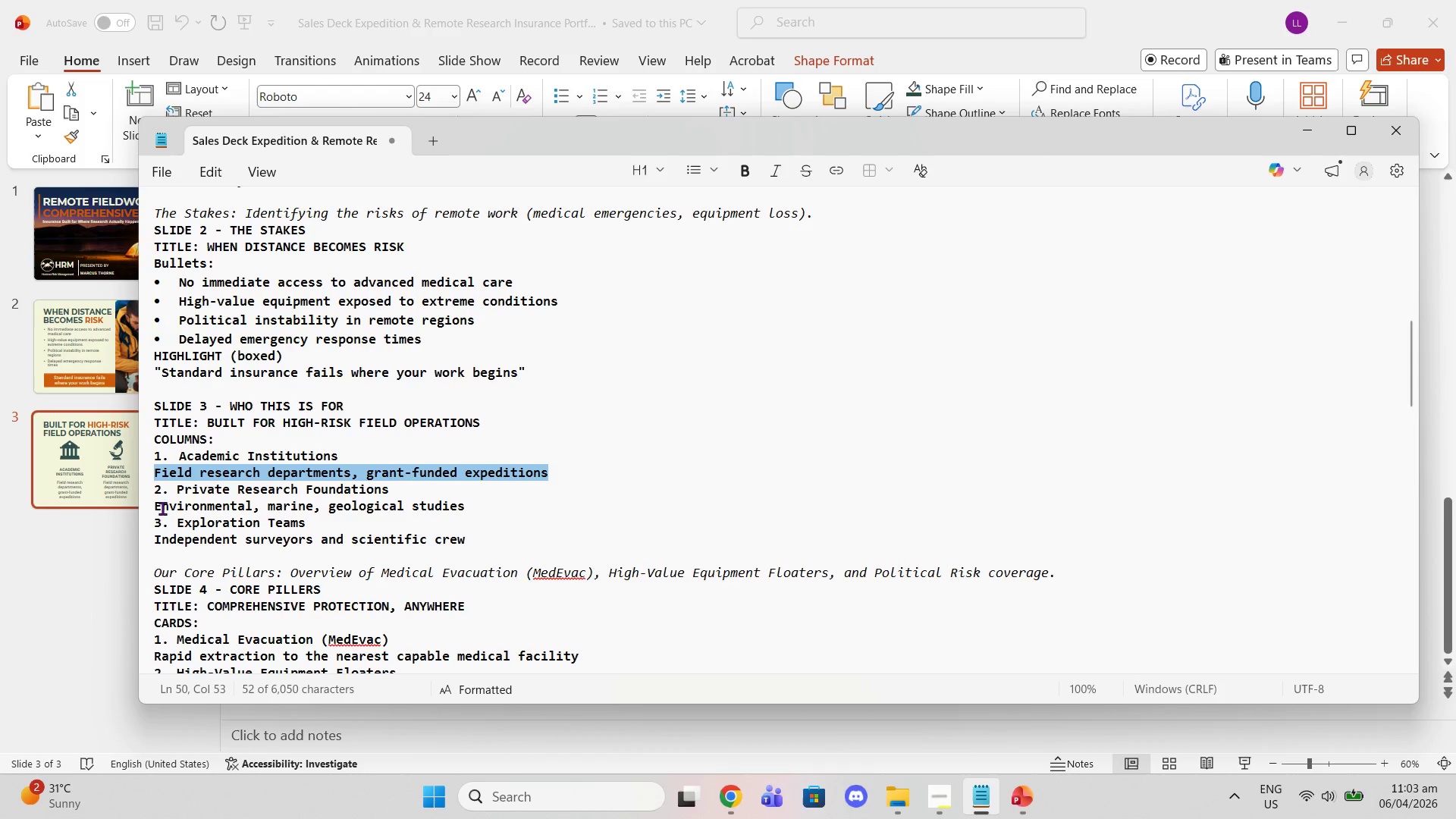 
left_click_drag(start_coordinate=[155, 507], to_coordinate=[473, 510])
 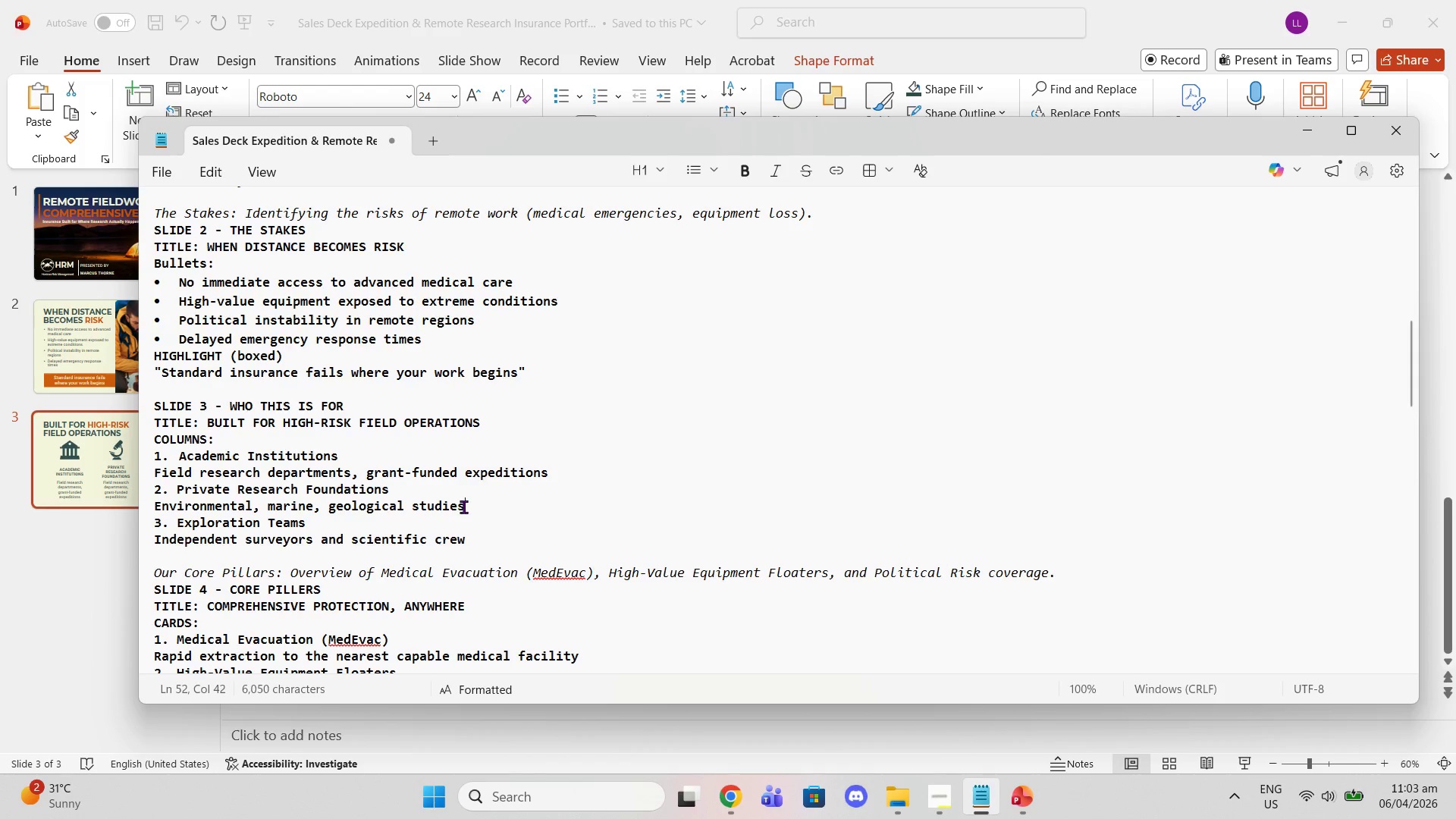 
left_click_drag(start_coordinate=[463, 507], to_coordinate=[150, 506])
 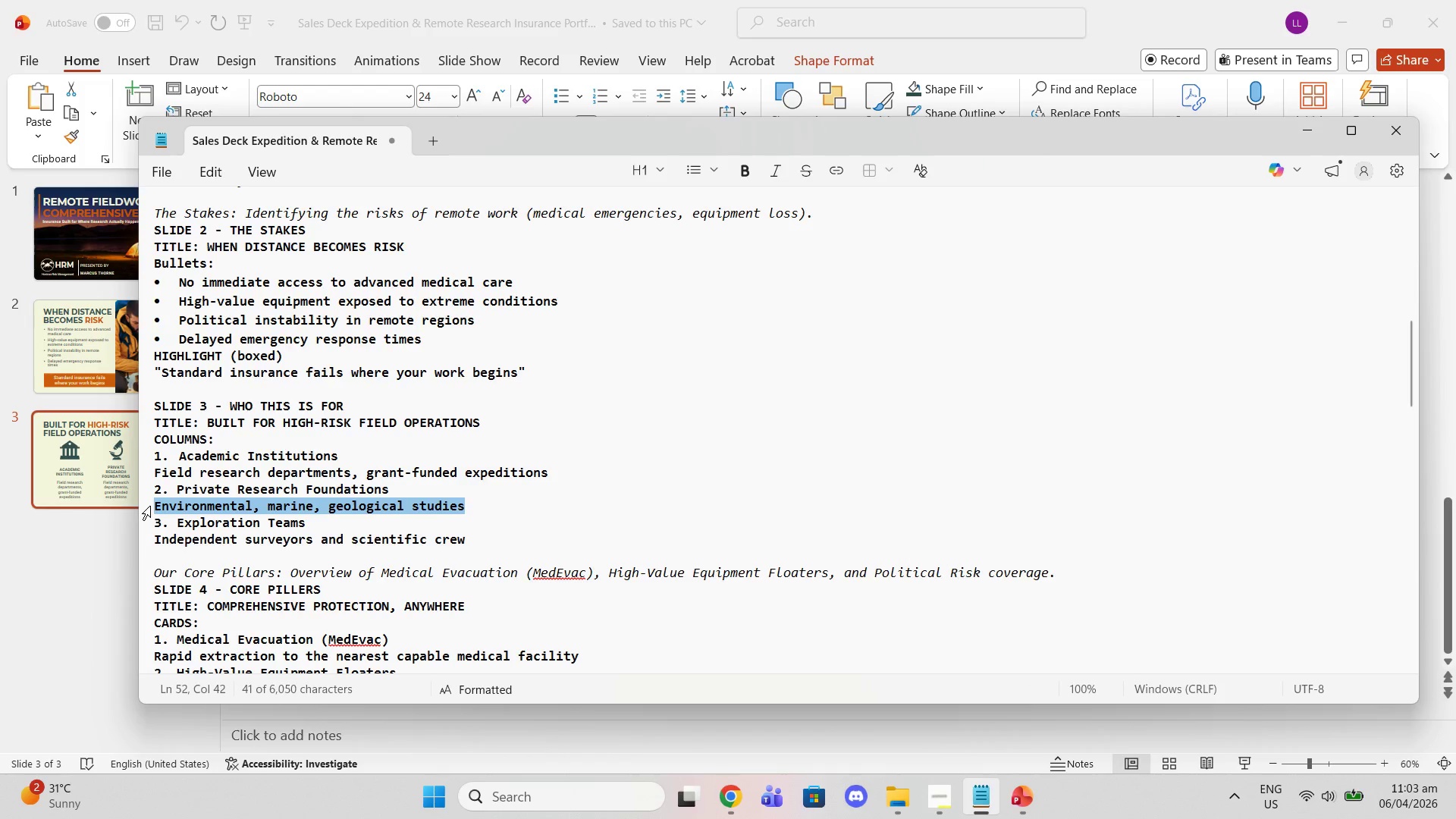 
key(Control+C)
 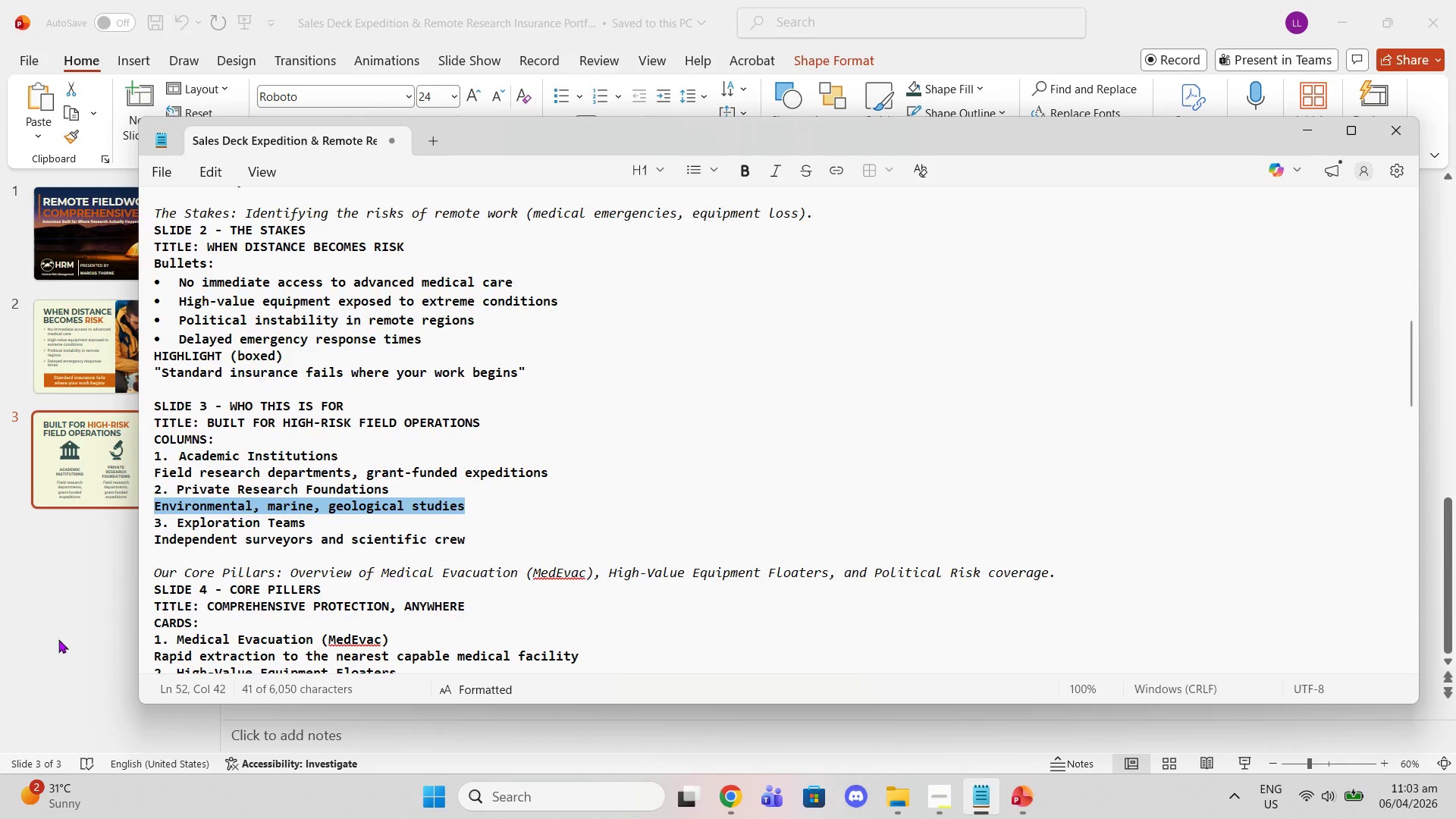 
left_click([58, 639])
 